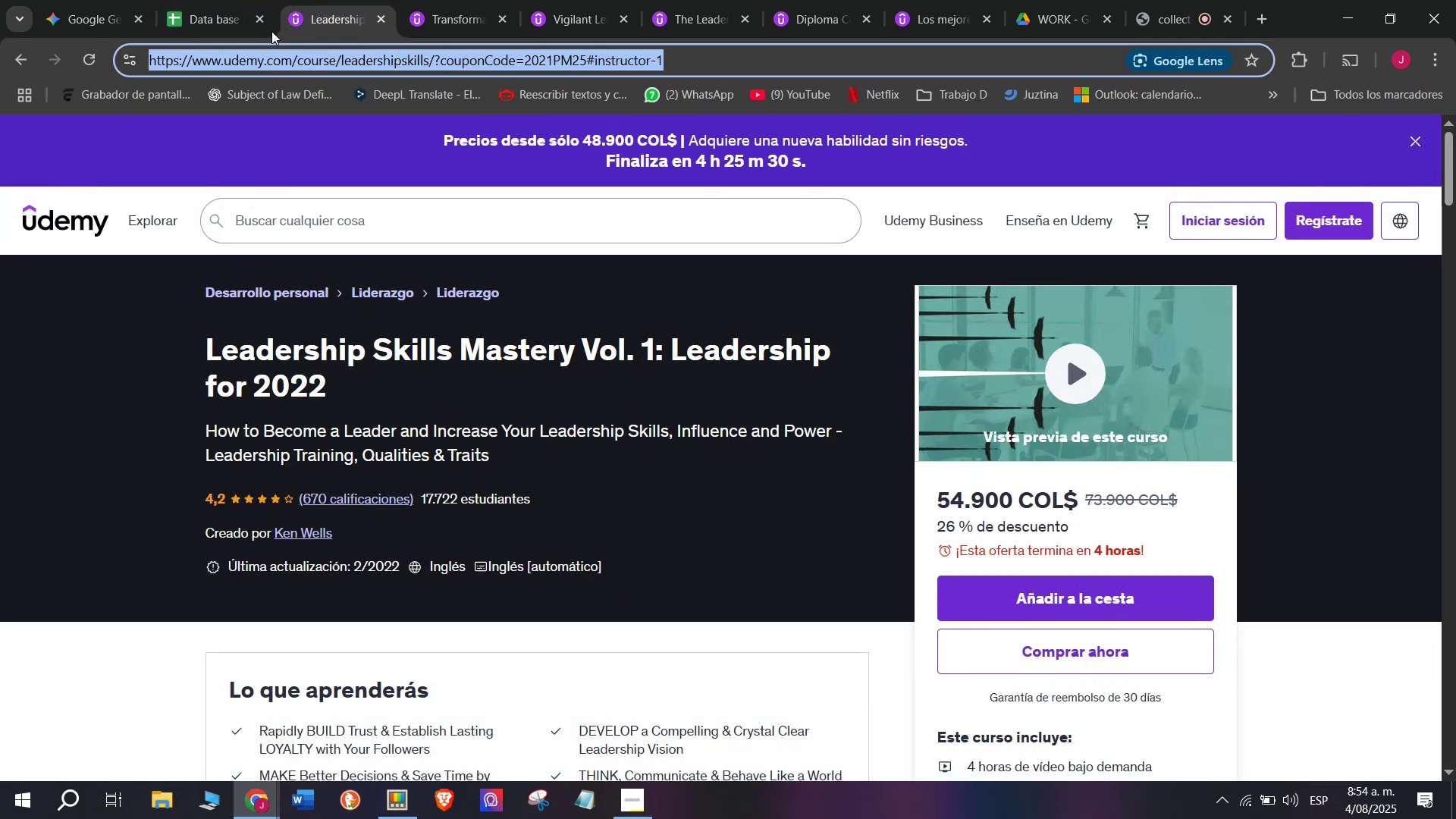 
key(Control+C)
 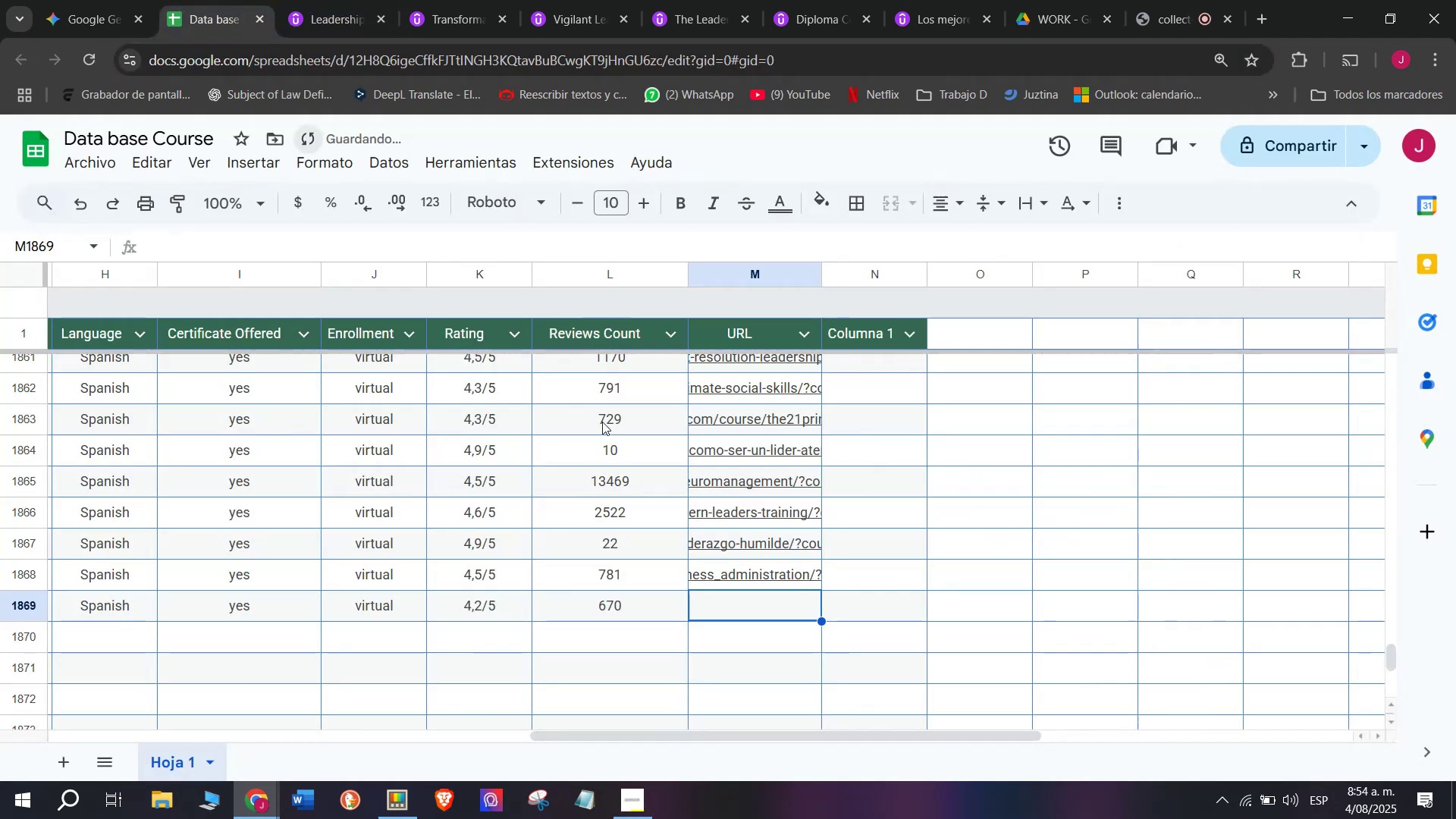 
key(Break)
 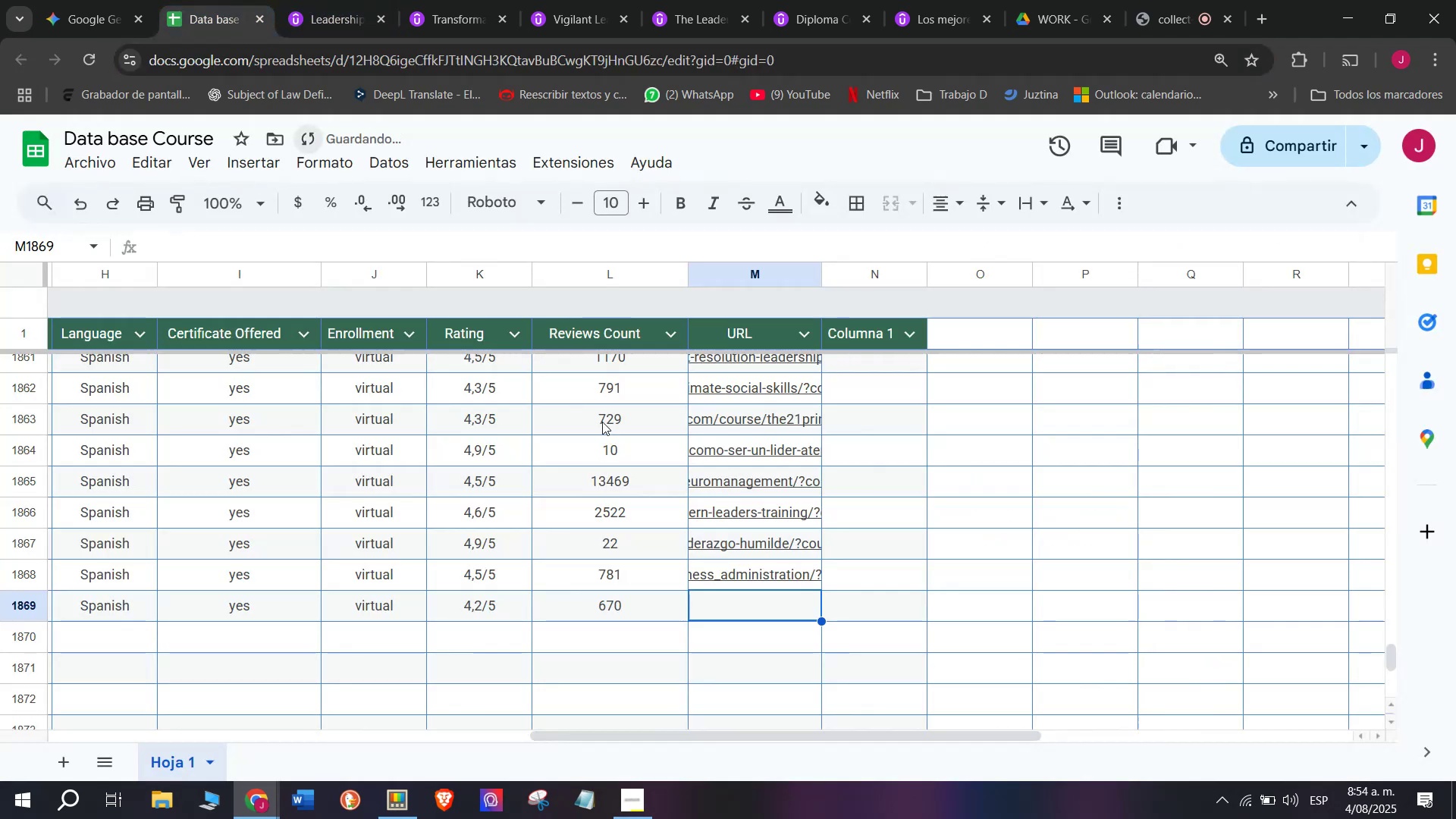 
key(Control+ControlLeft)
 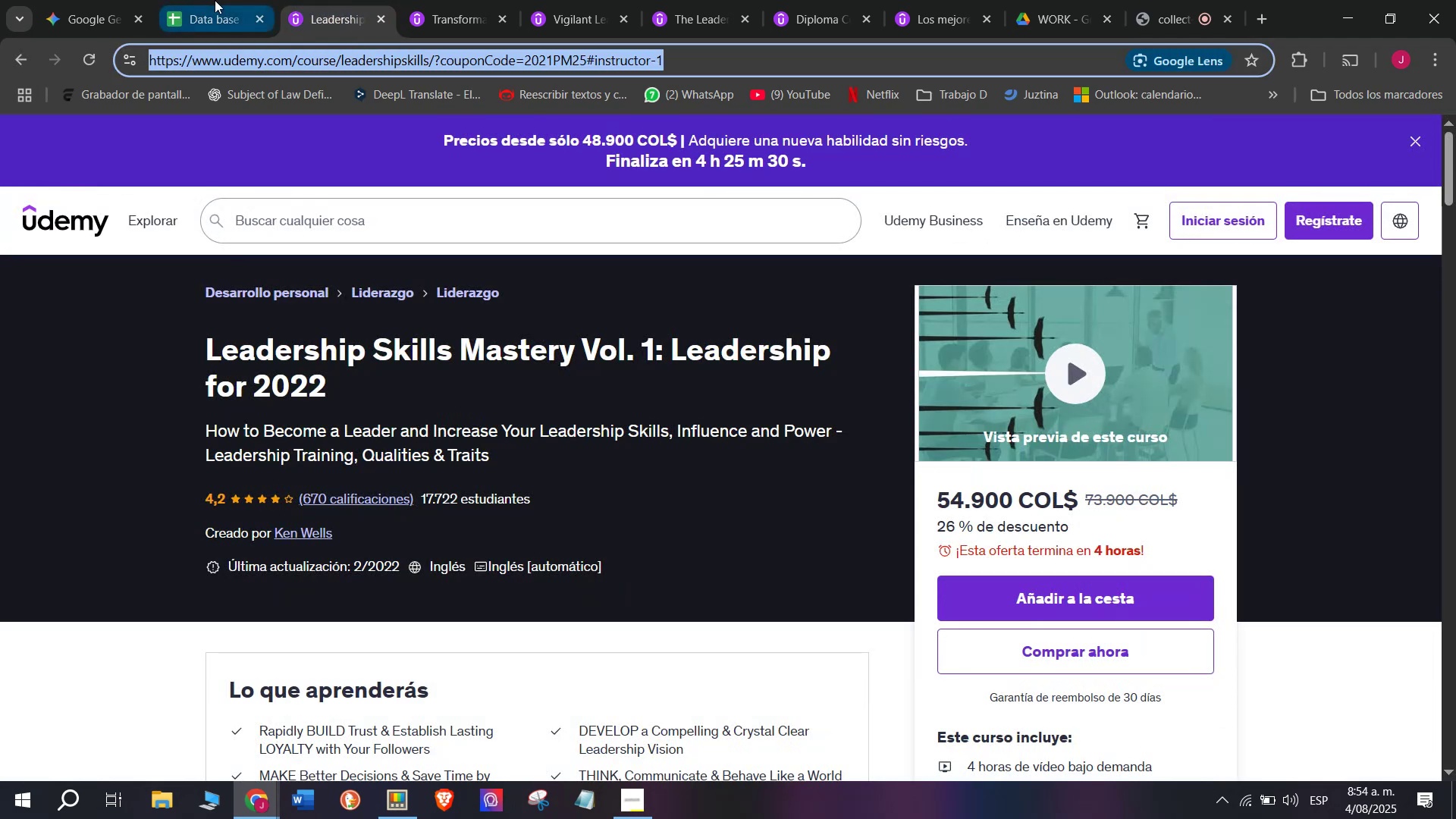 
triple_click([215, 0])
 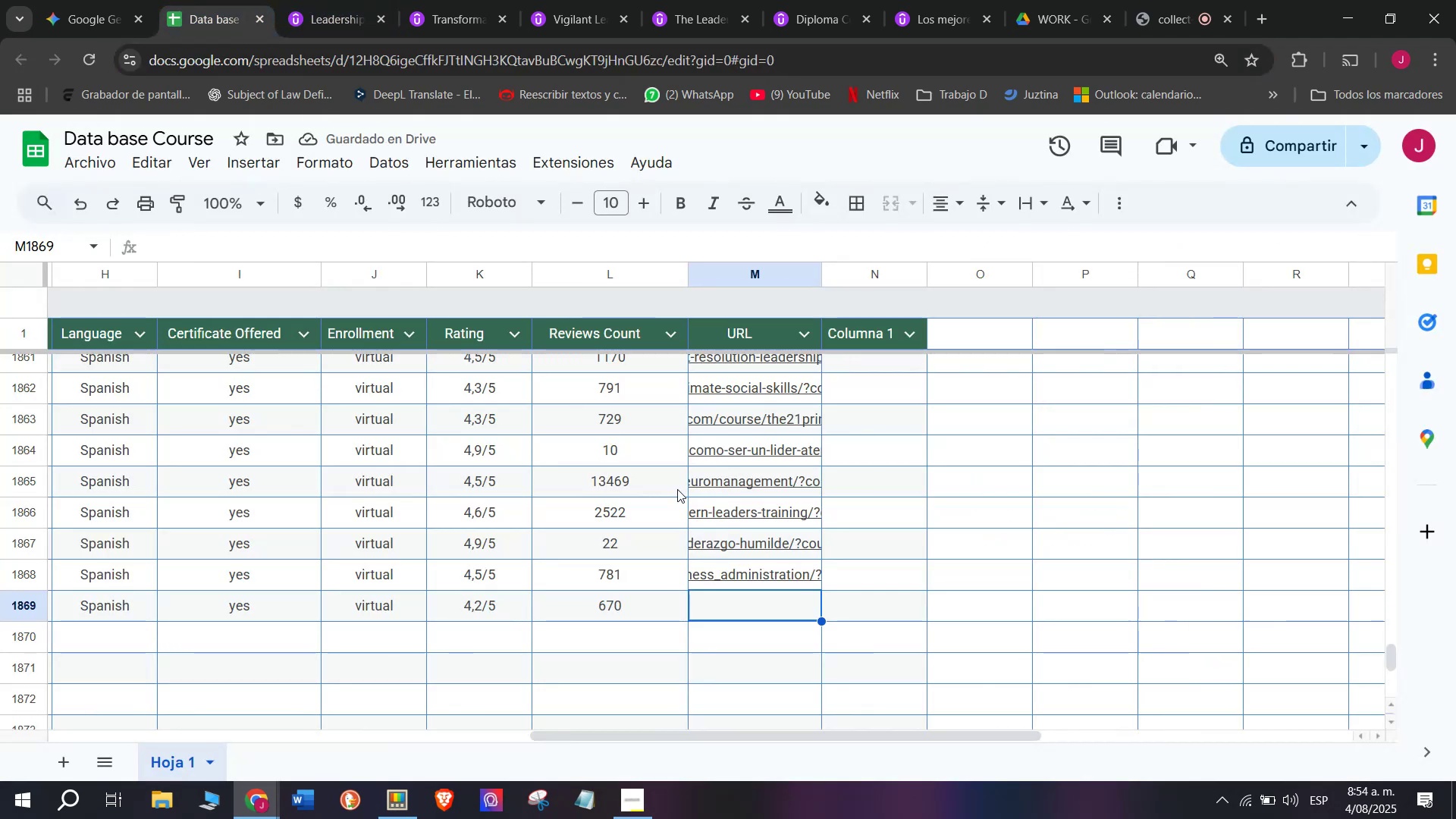 
key(Z)
 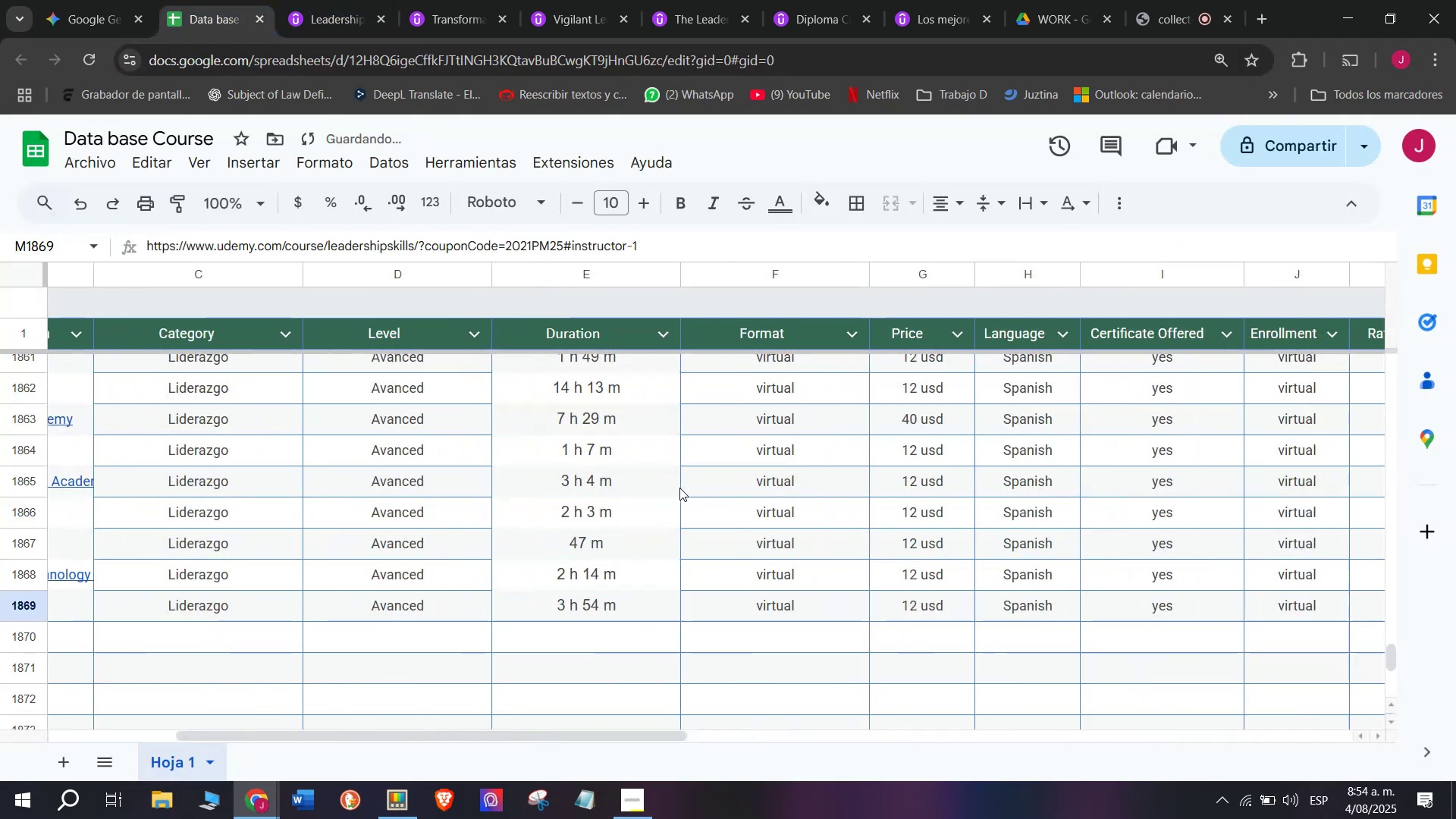 
key(Control+ControlLeft)
 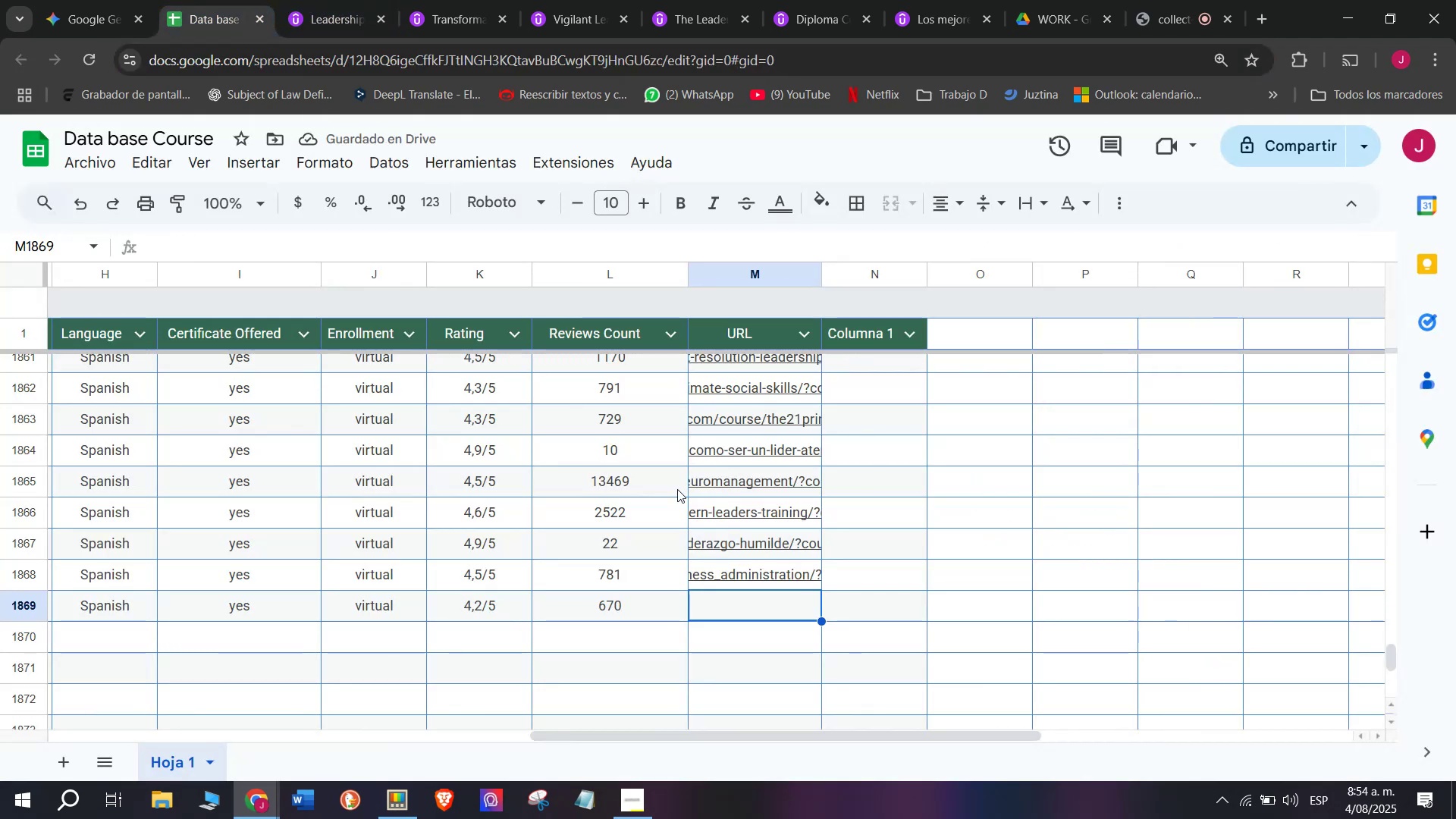 
key(Control+V)
 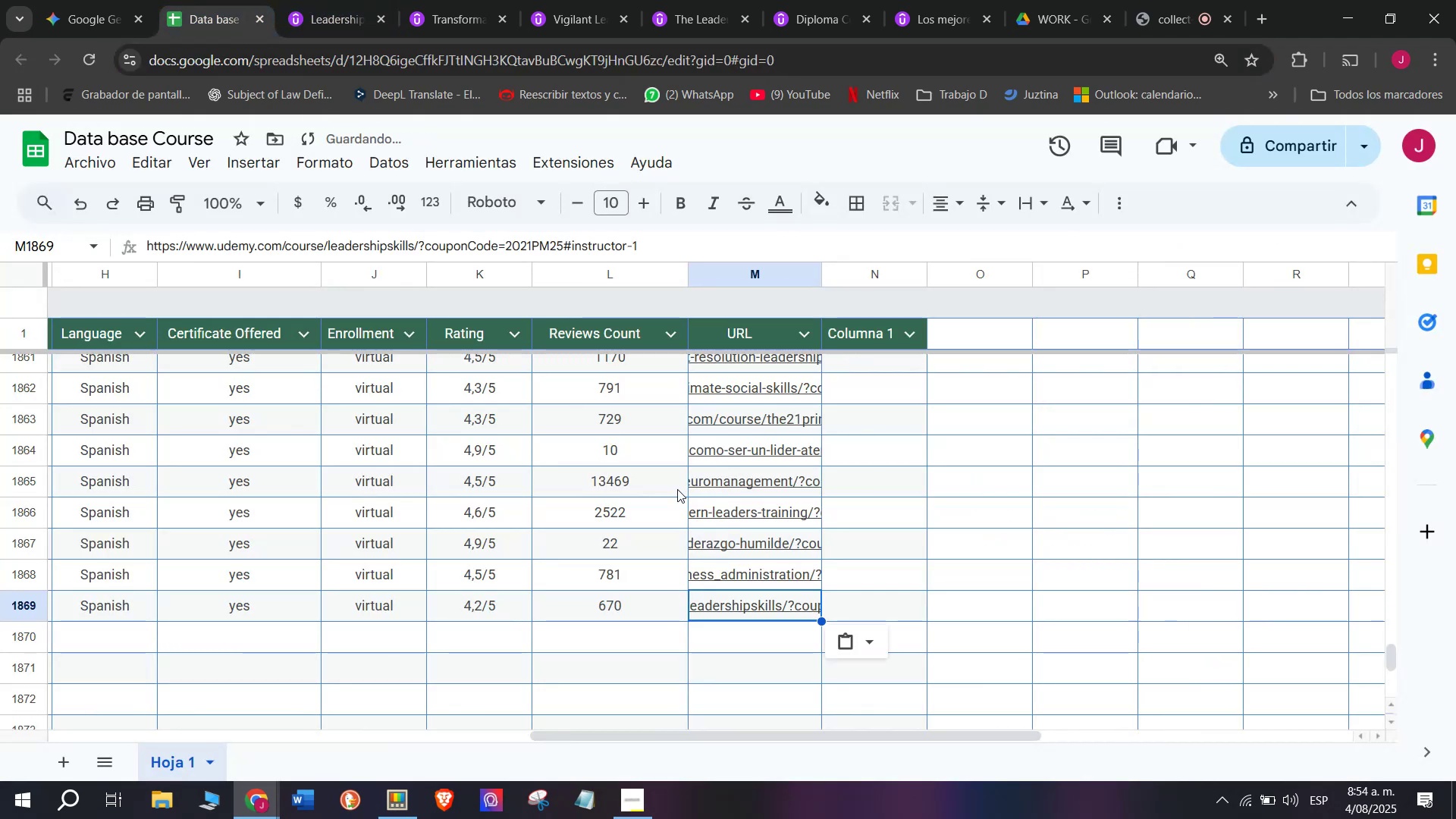 
scroll: coordinate [679, 485], scroll_direction: up, amount: 3.0
 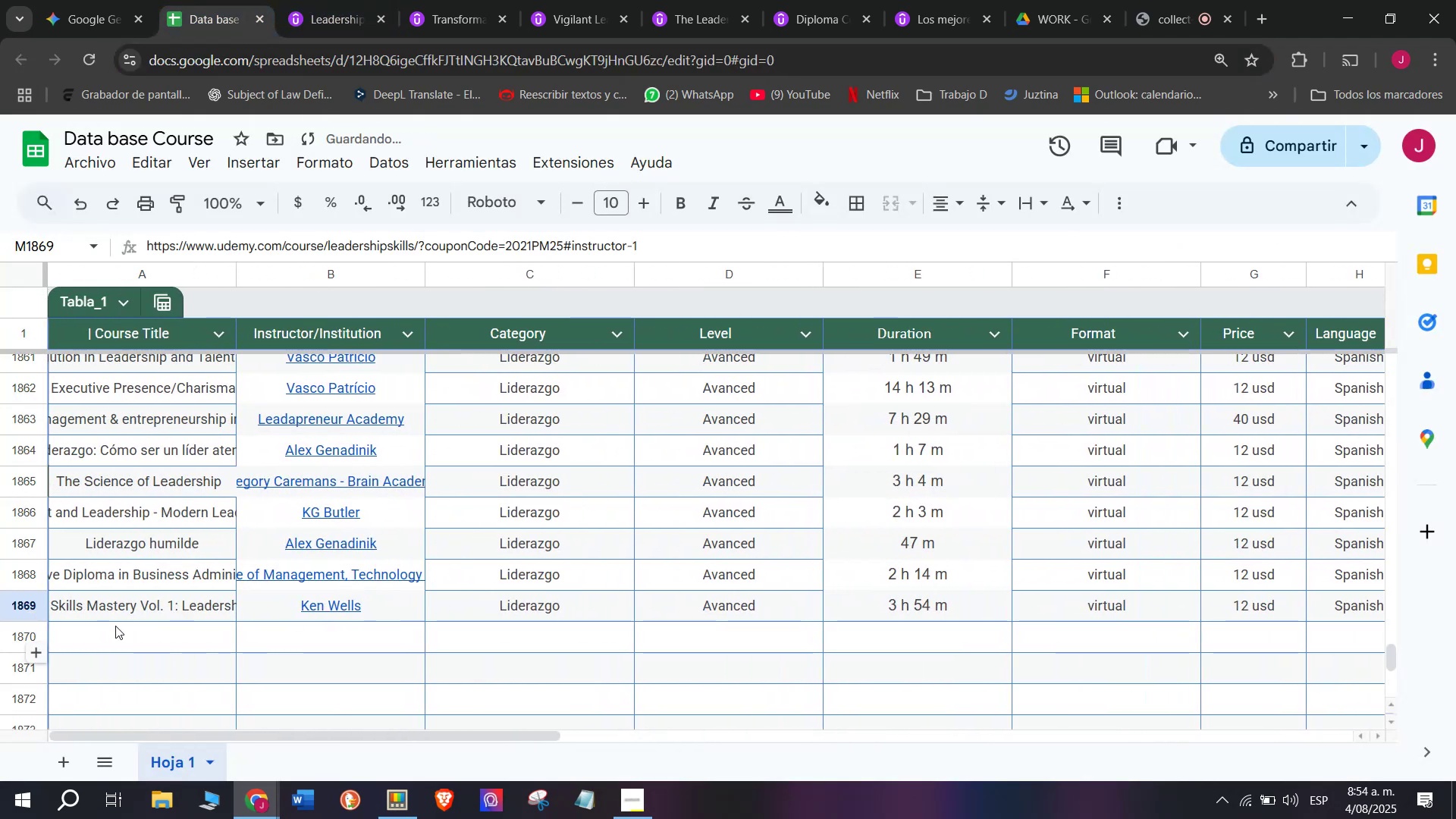 
left_click([124, 638])
 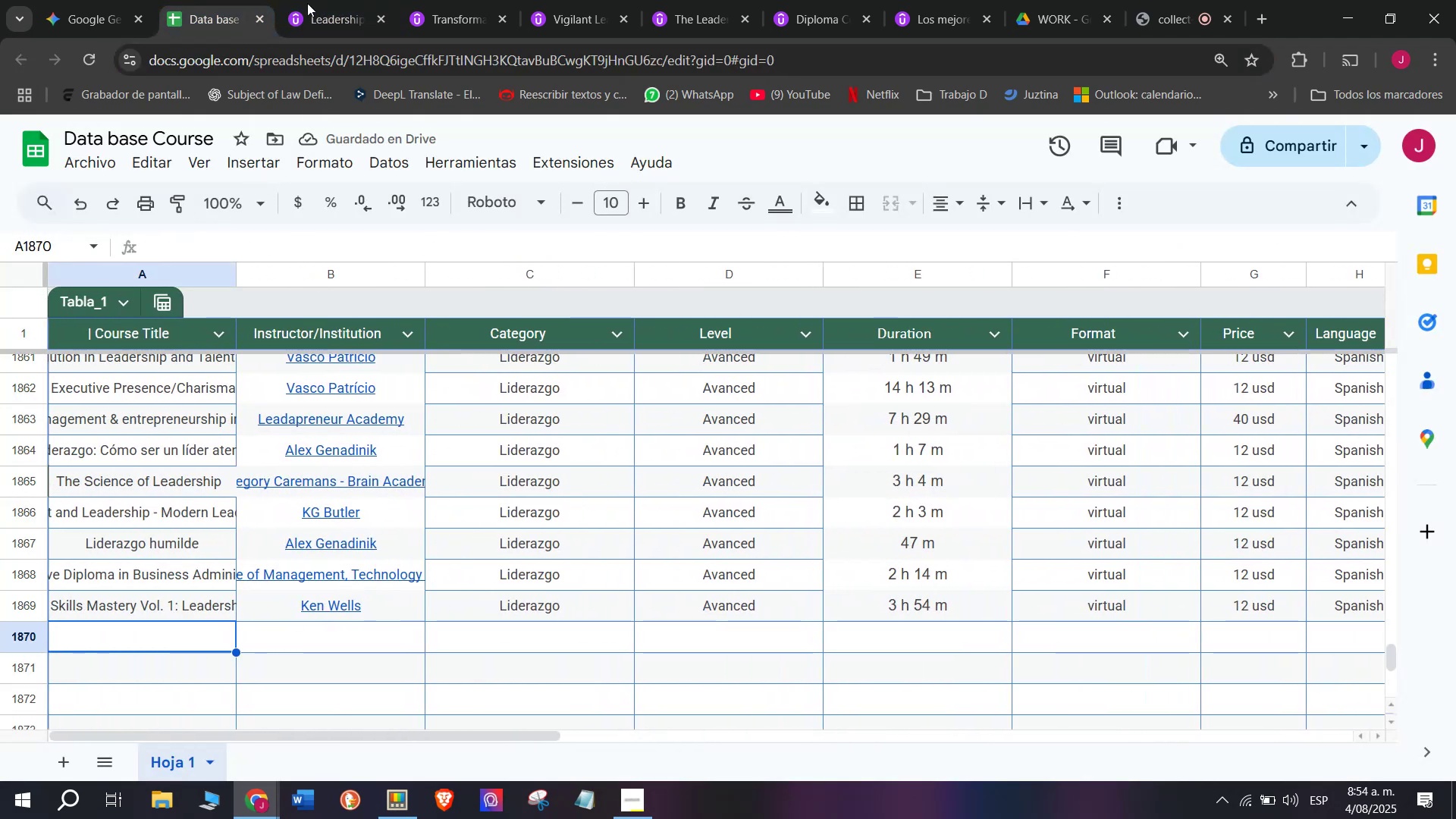 
left_click([311, 0])
 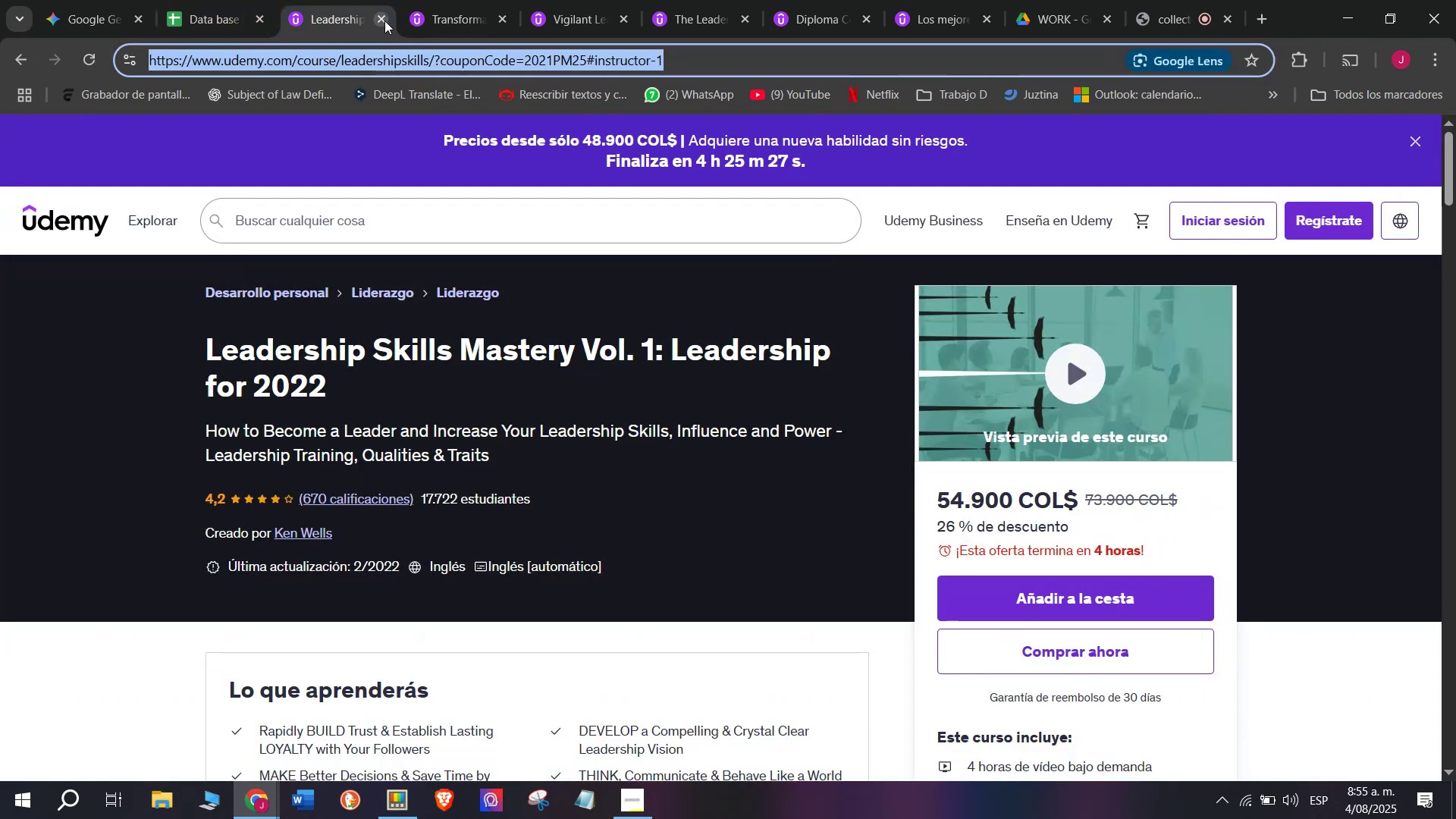 
left_click([384, 20])
 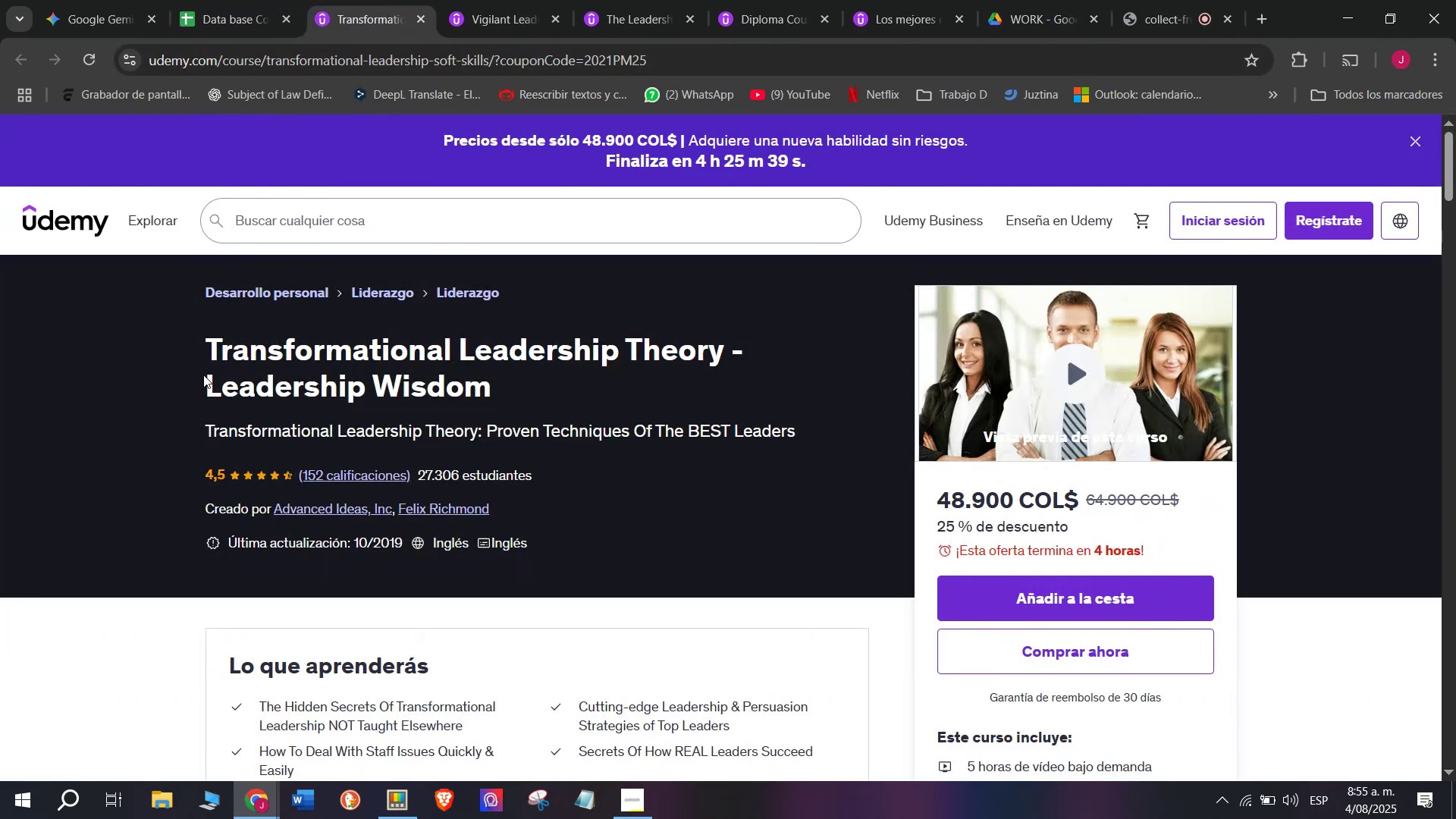 
left_click_drag(start_coordinate=[204, 346], to_coordinate=[511, 377])
 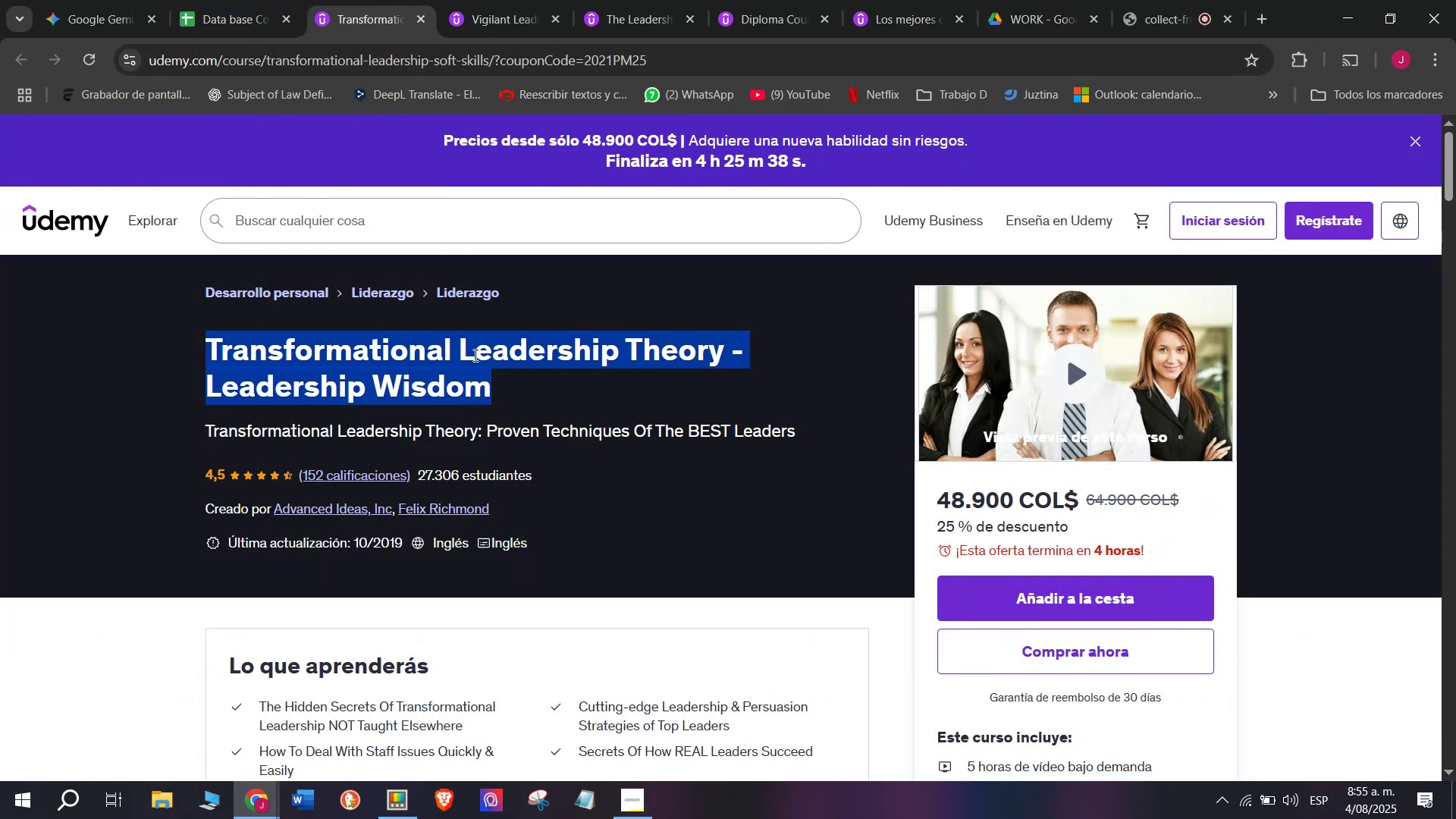 
right_click([474, 355])
 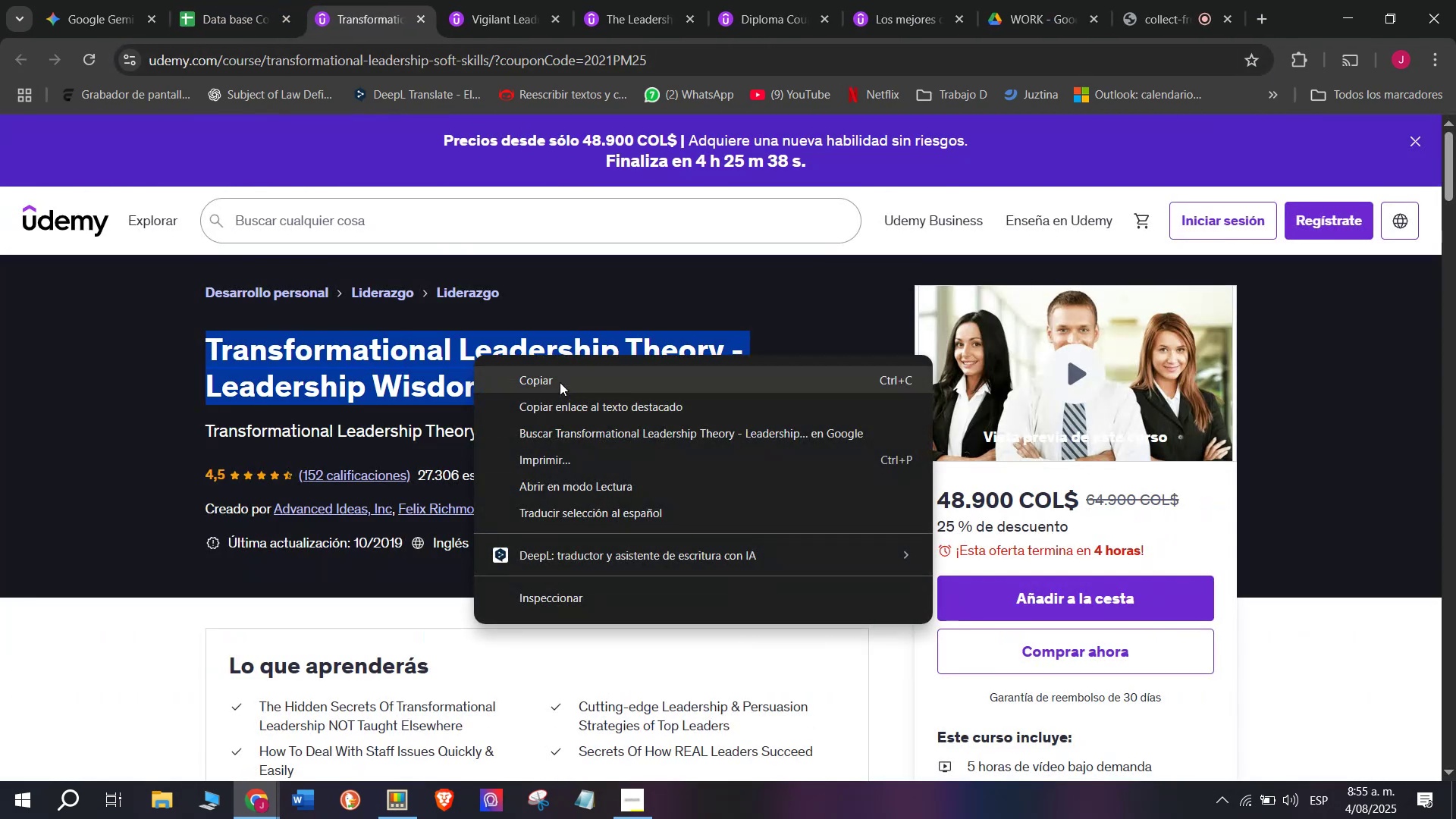 
left_click([563, 379])
 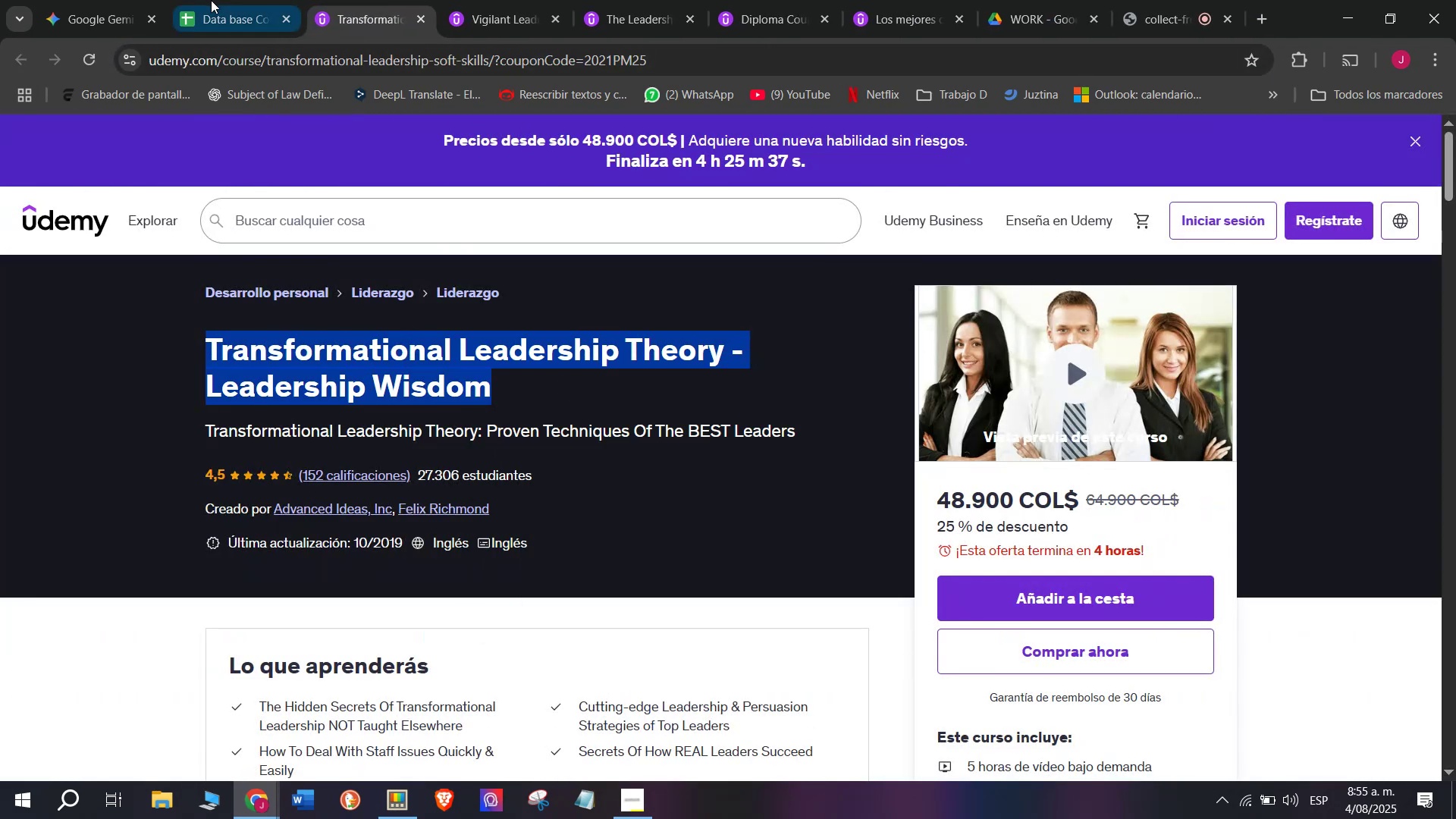 
left_click([209, 0])
 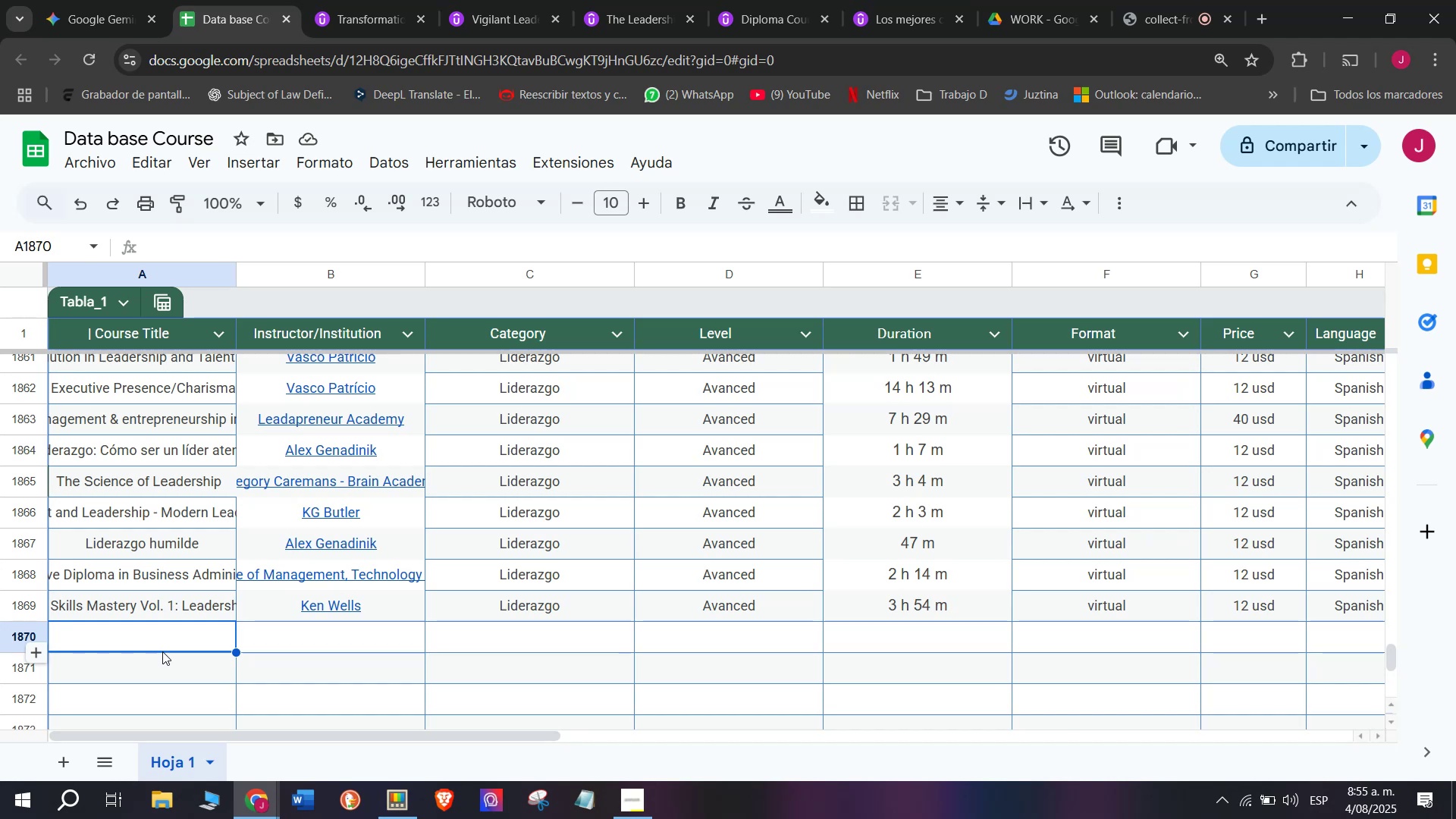 
double_click([162, 651])
 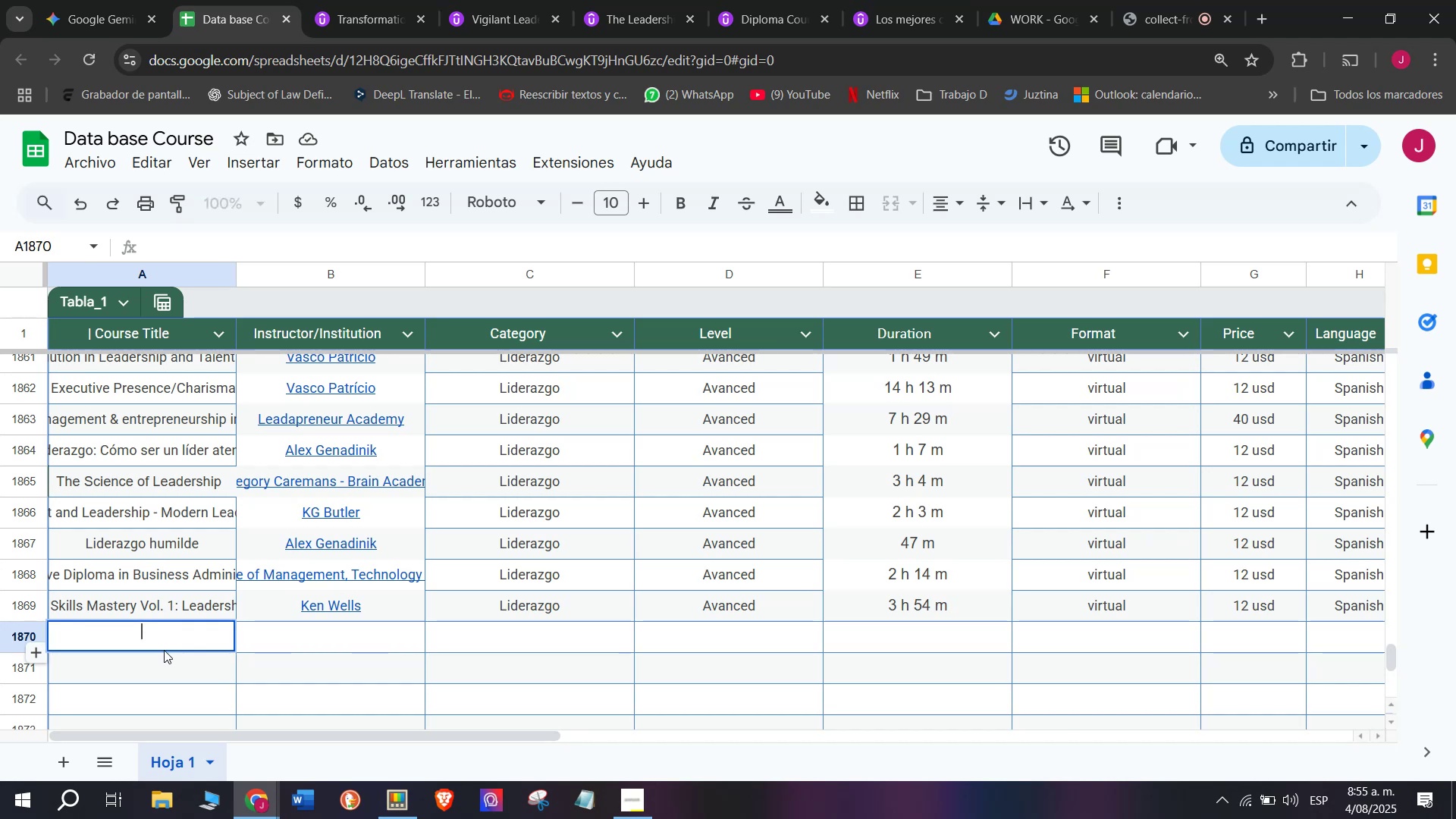 
key(Control+ControlLeft)
 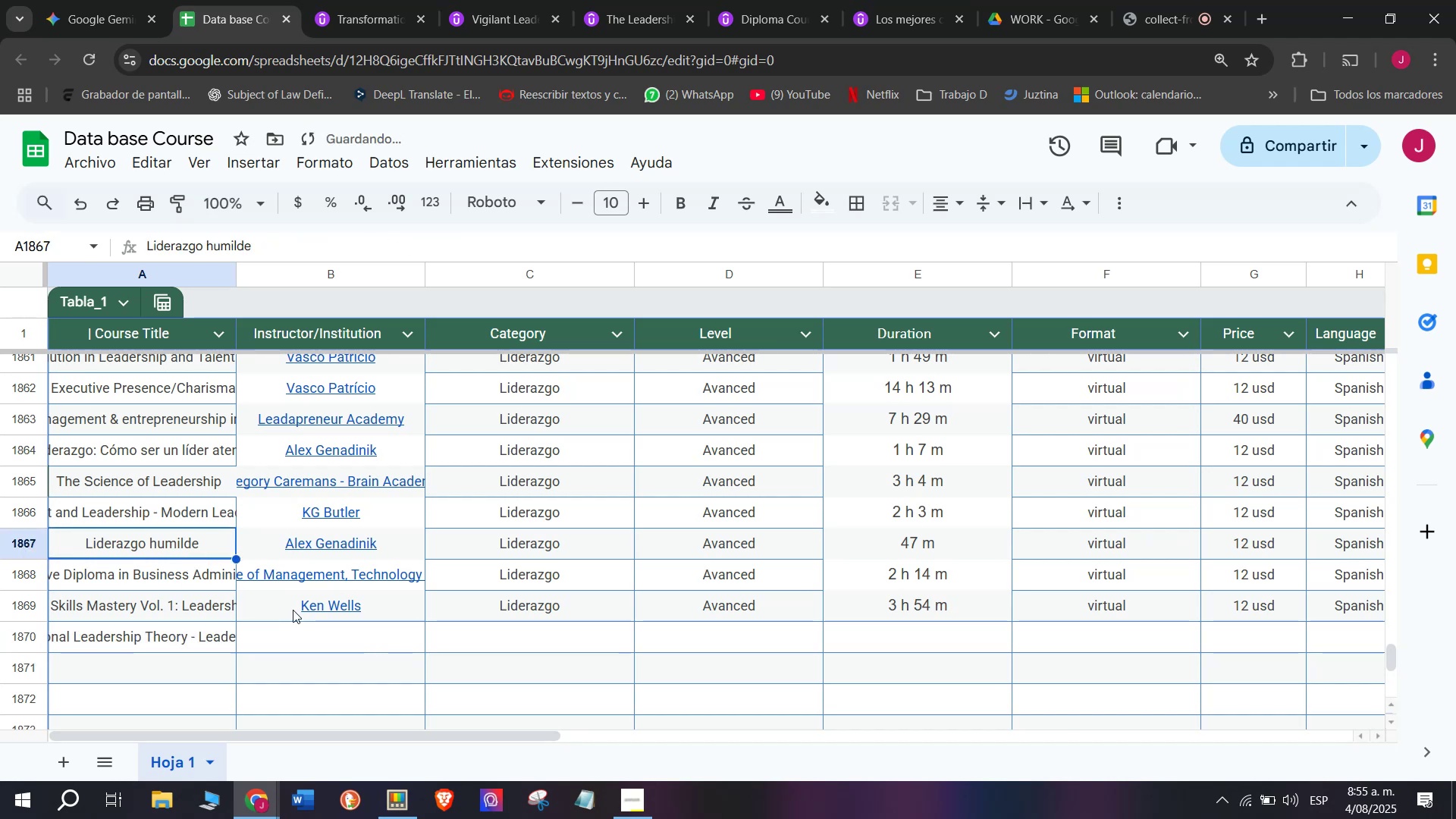 
key(Z)
 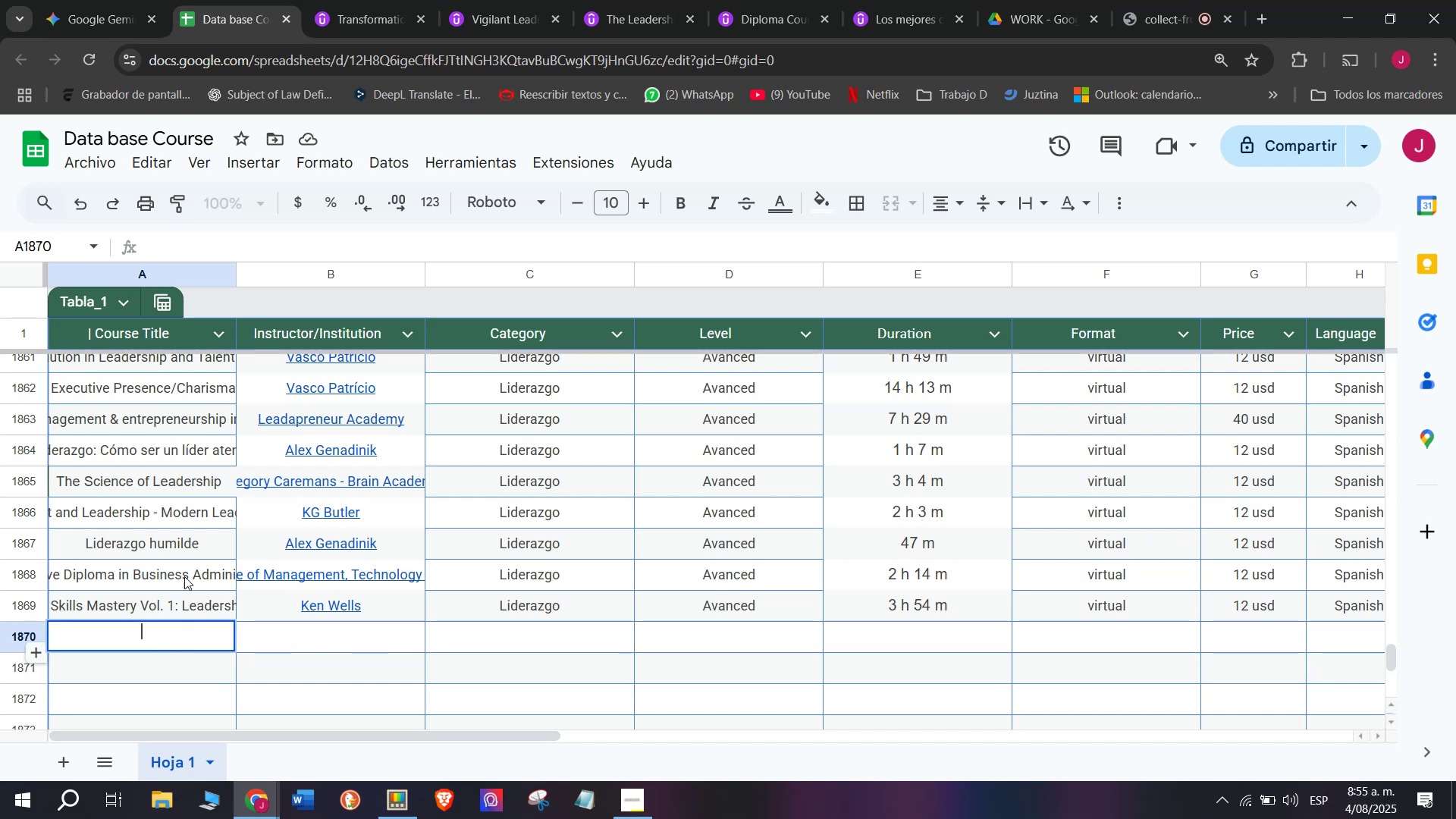 
key(Control+V)
 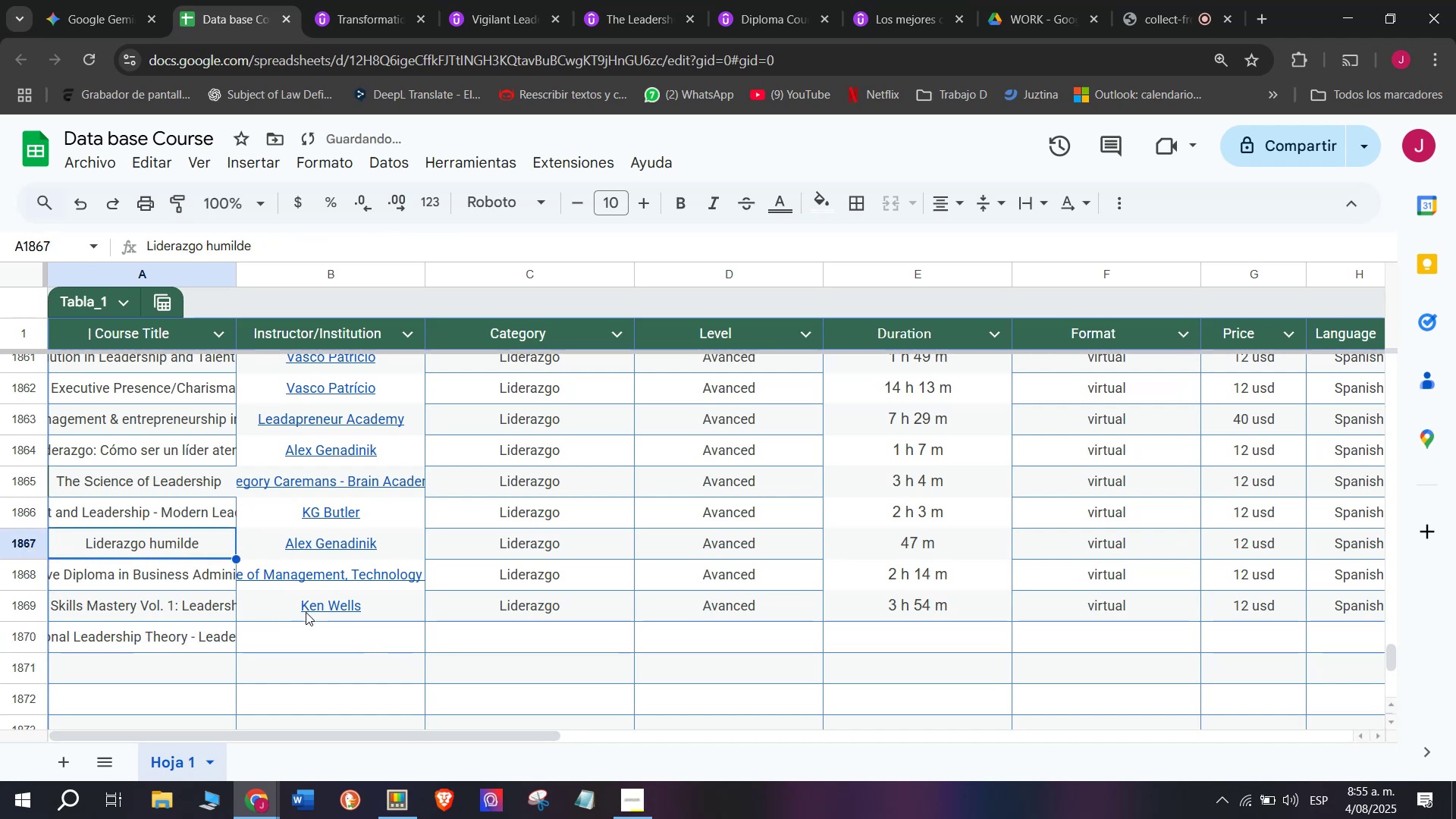 
double_click([311, 614])
 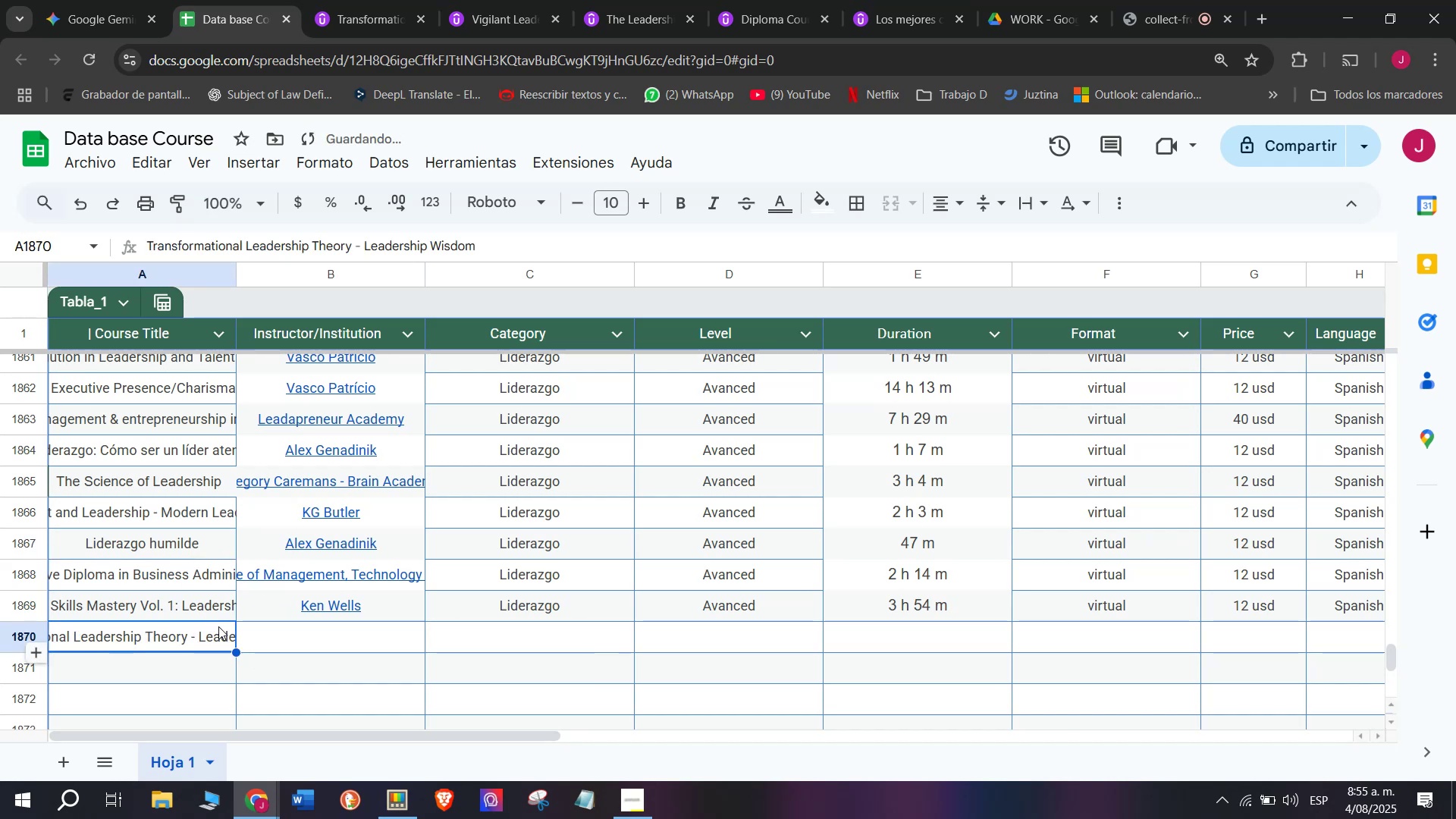 
double_click([295, 629])
 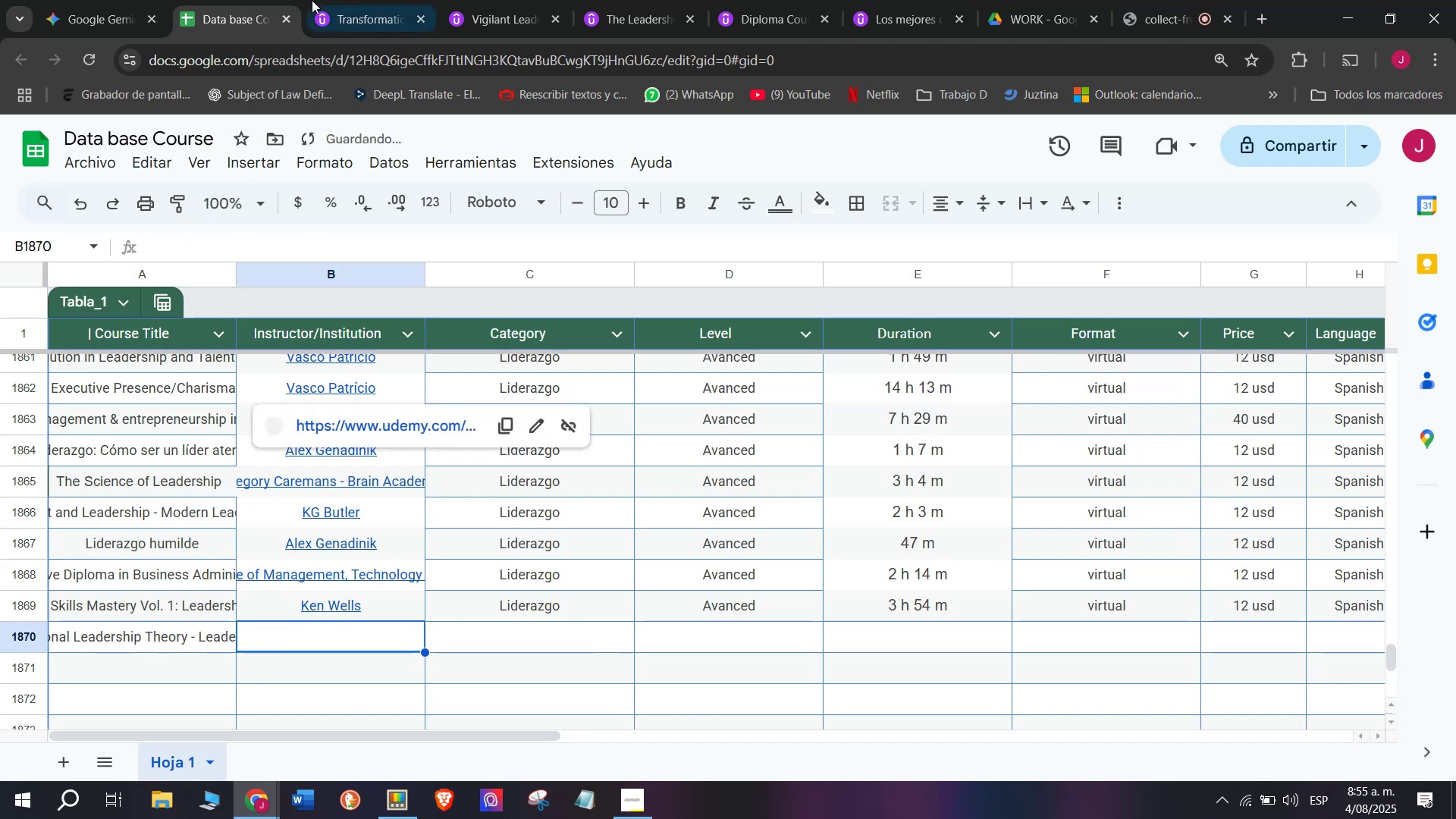 
left_click([317, 0])
 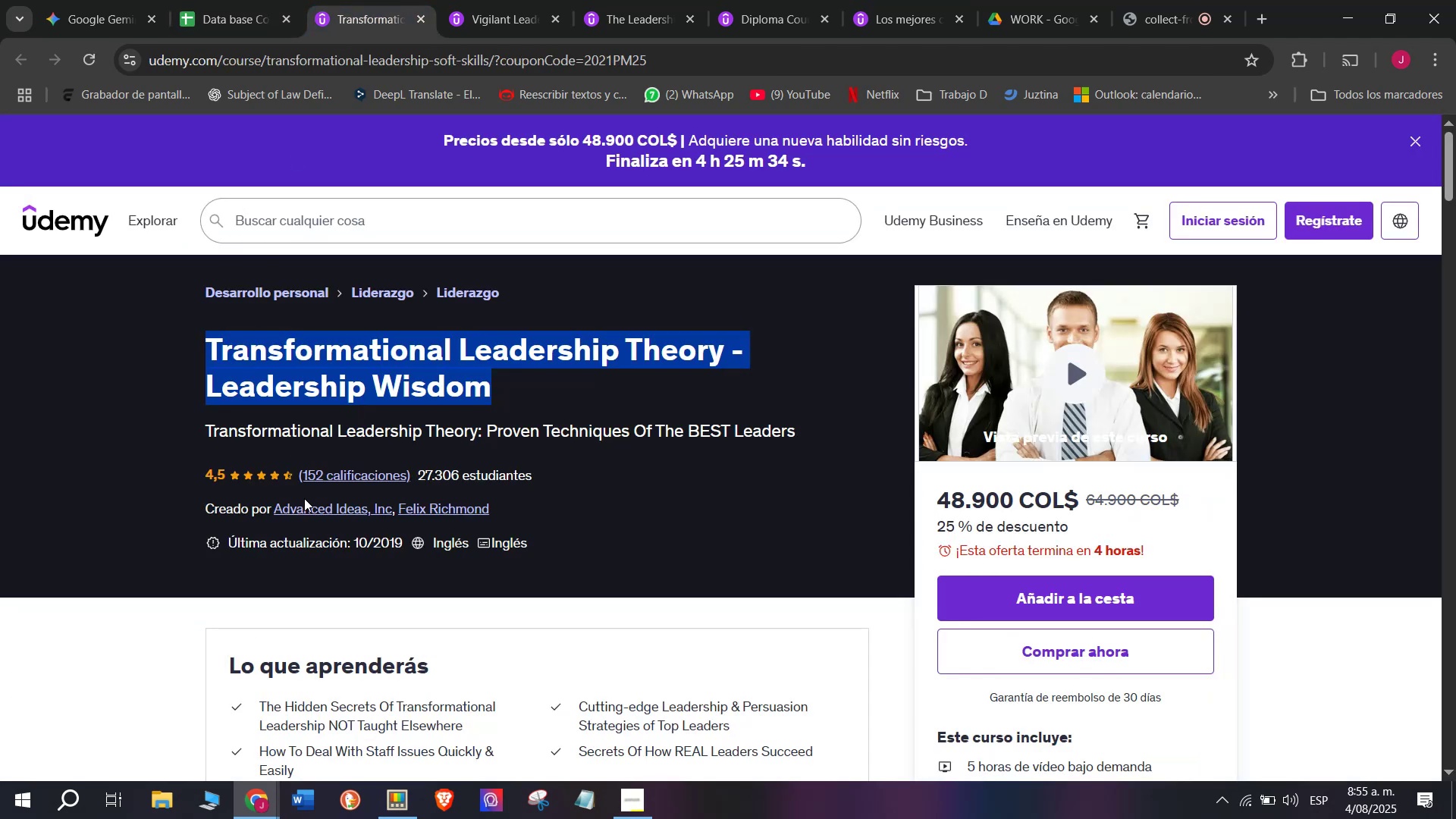 
left_click([304, 507])
 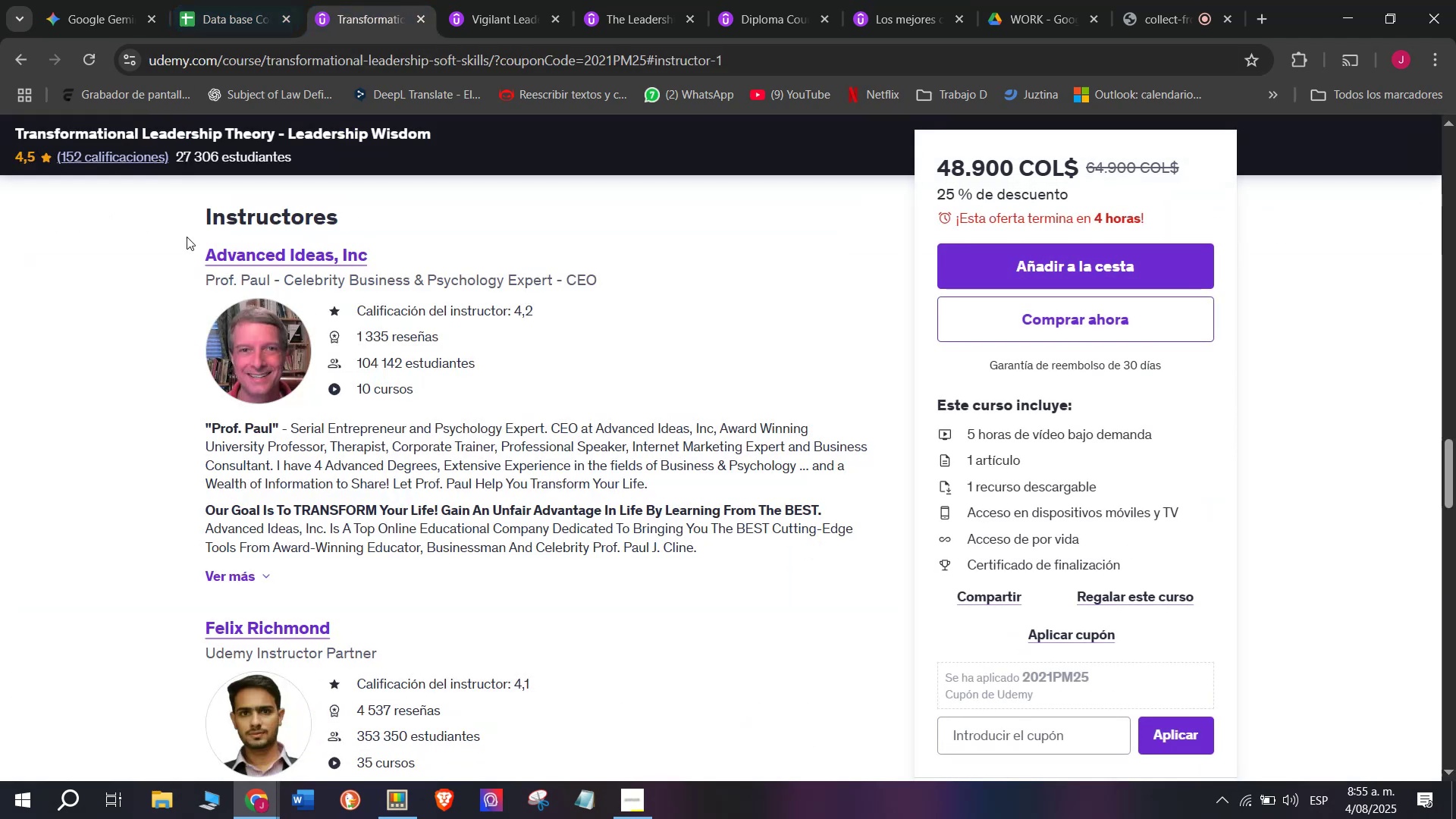 
left_click_drag(start_coordinate=[186, 239], to_coordinate=[390, 255])
 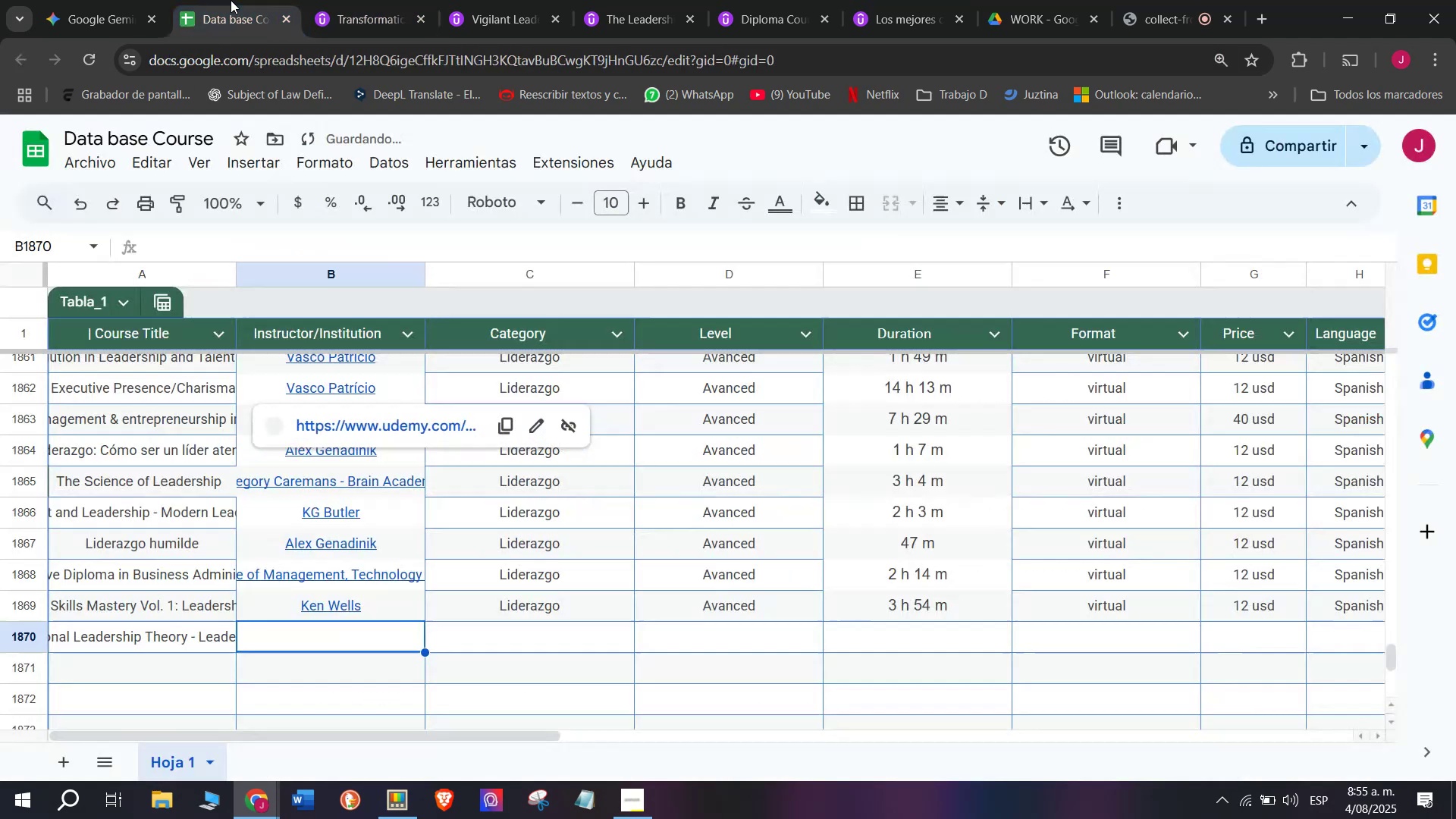 
key(Control+ControlLeft)
 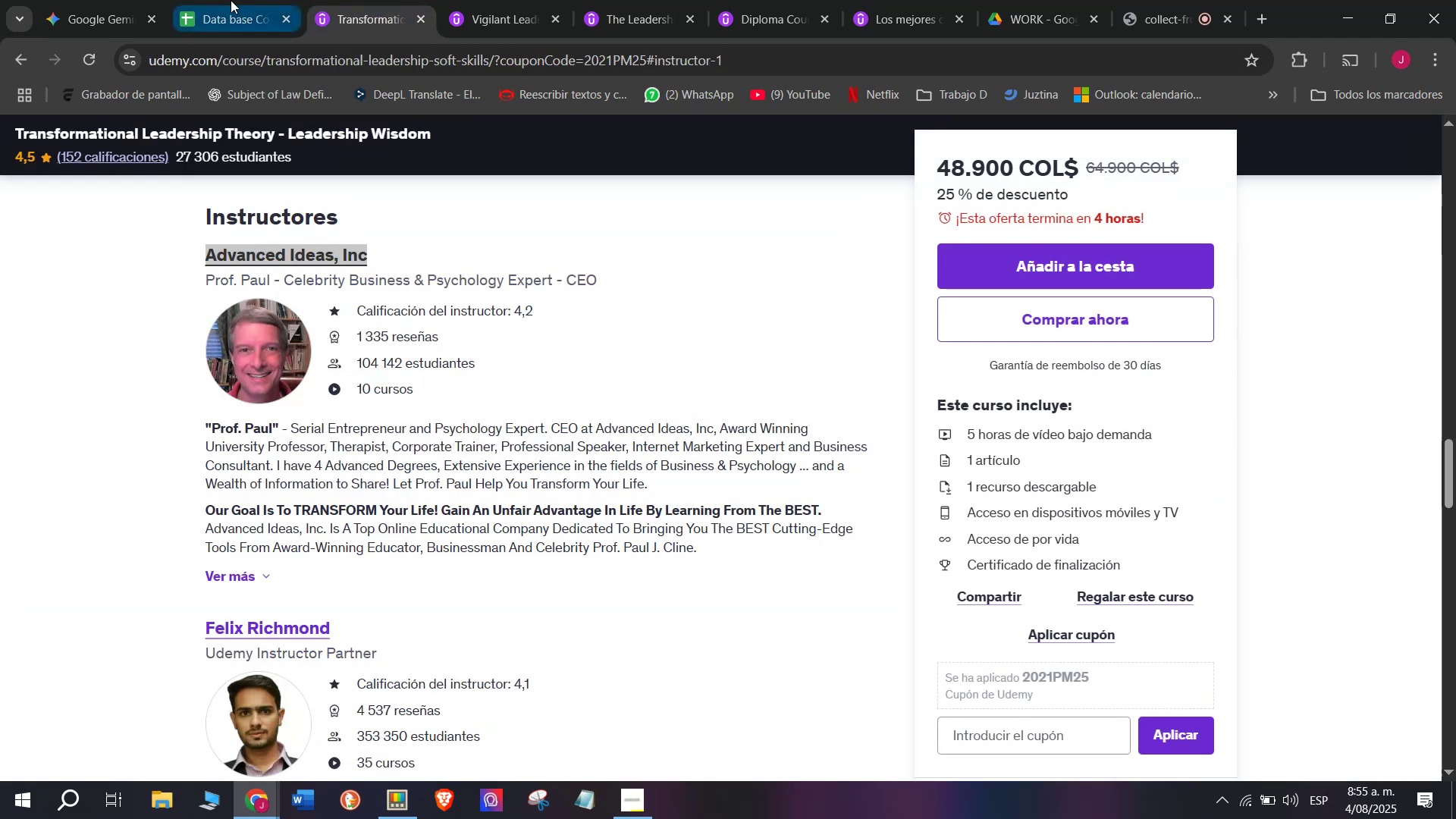 
key(Break)
 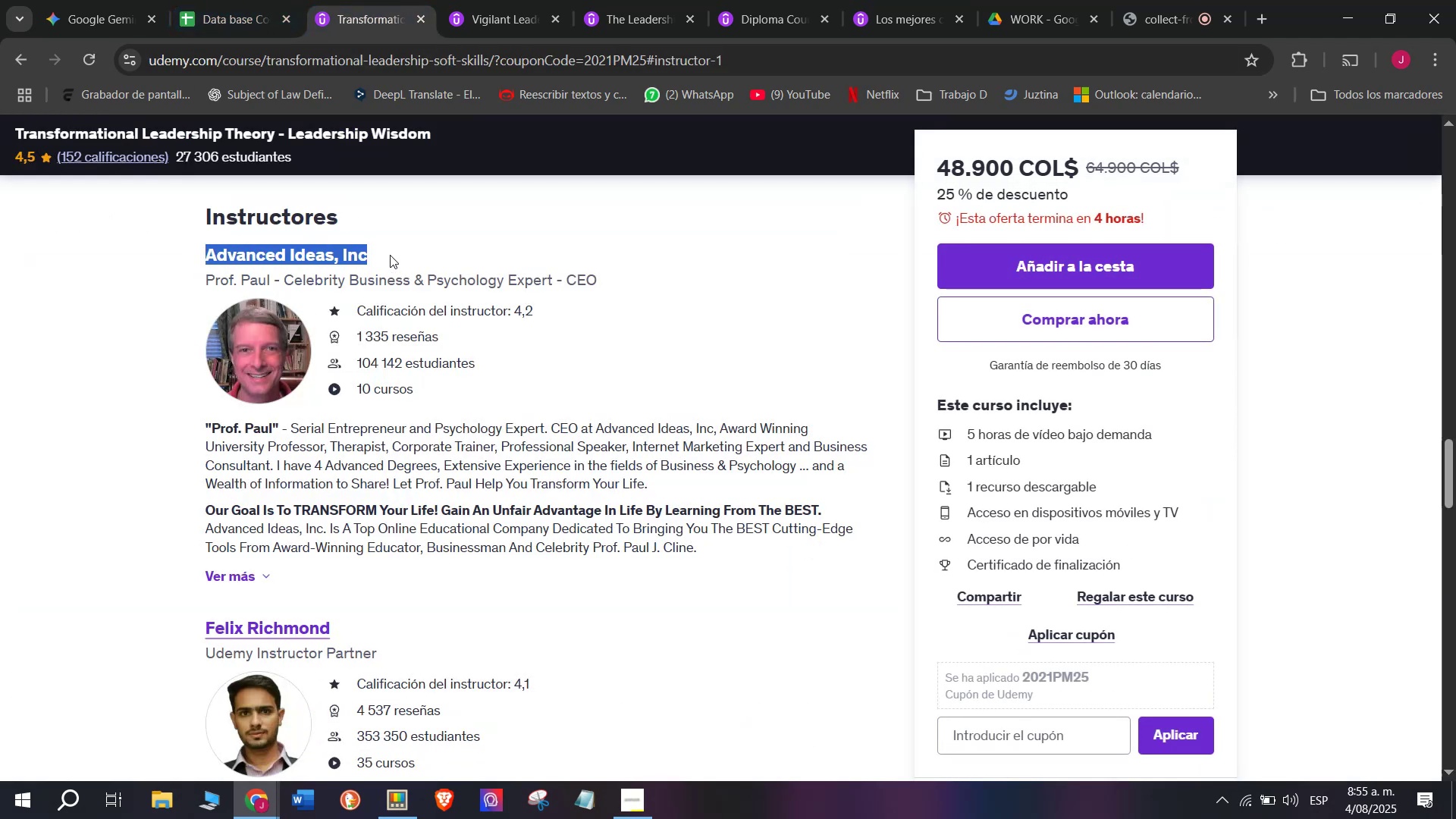 
key(Control+C)
 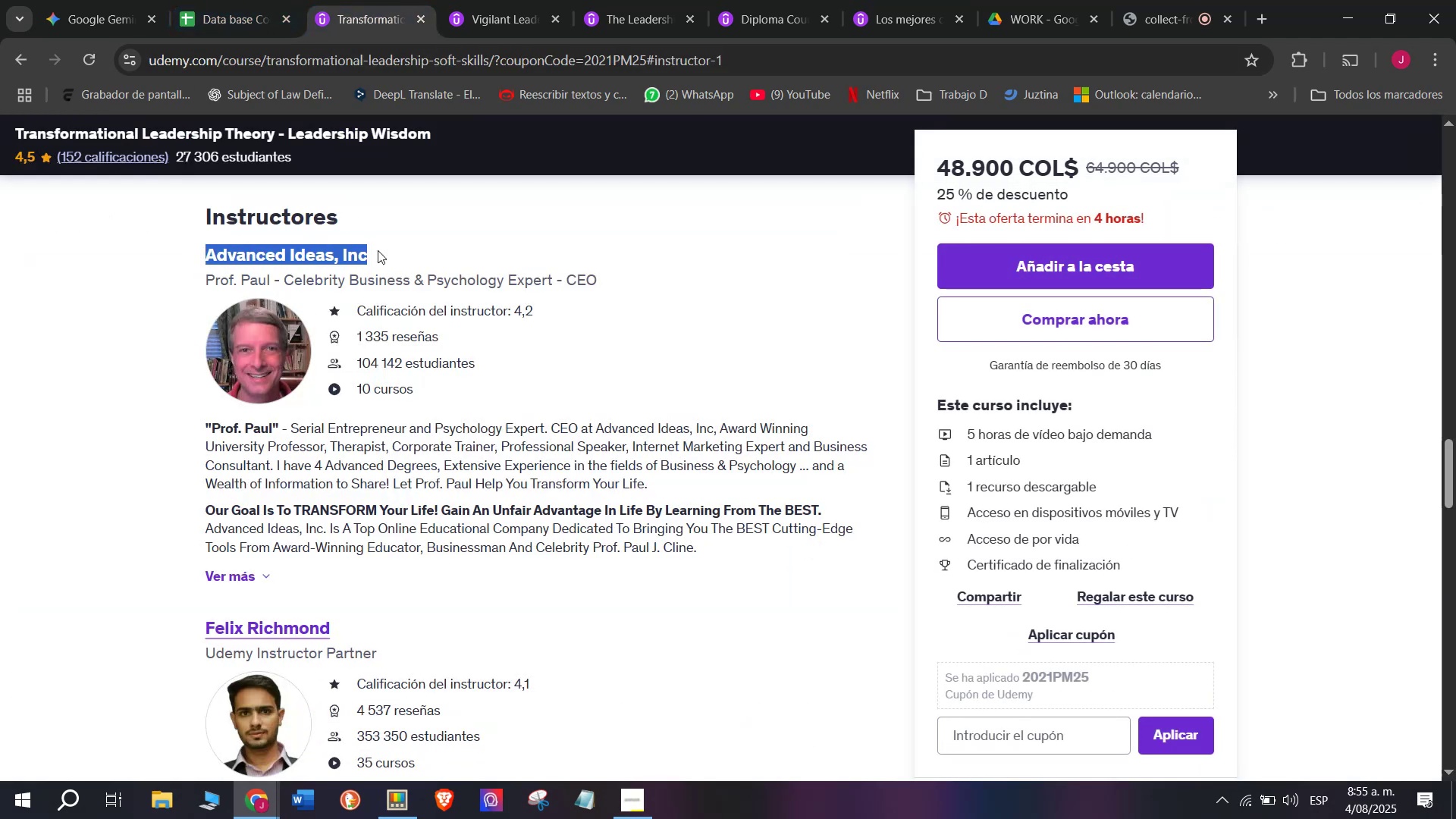 
key(Control+ControlLeft)
 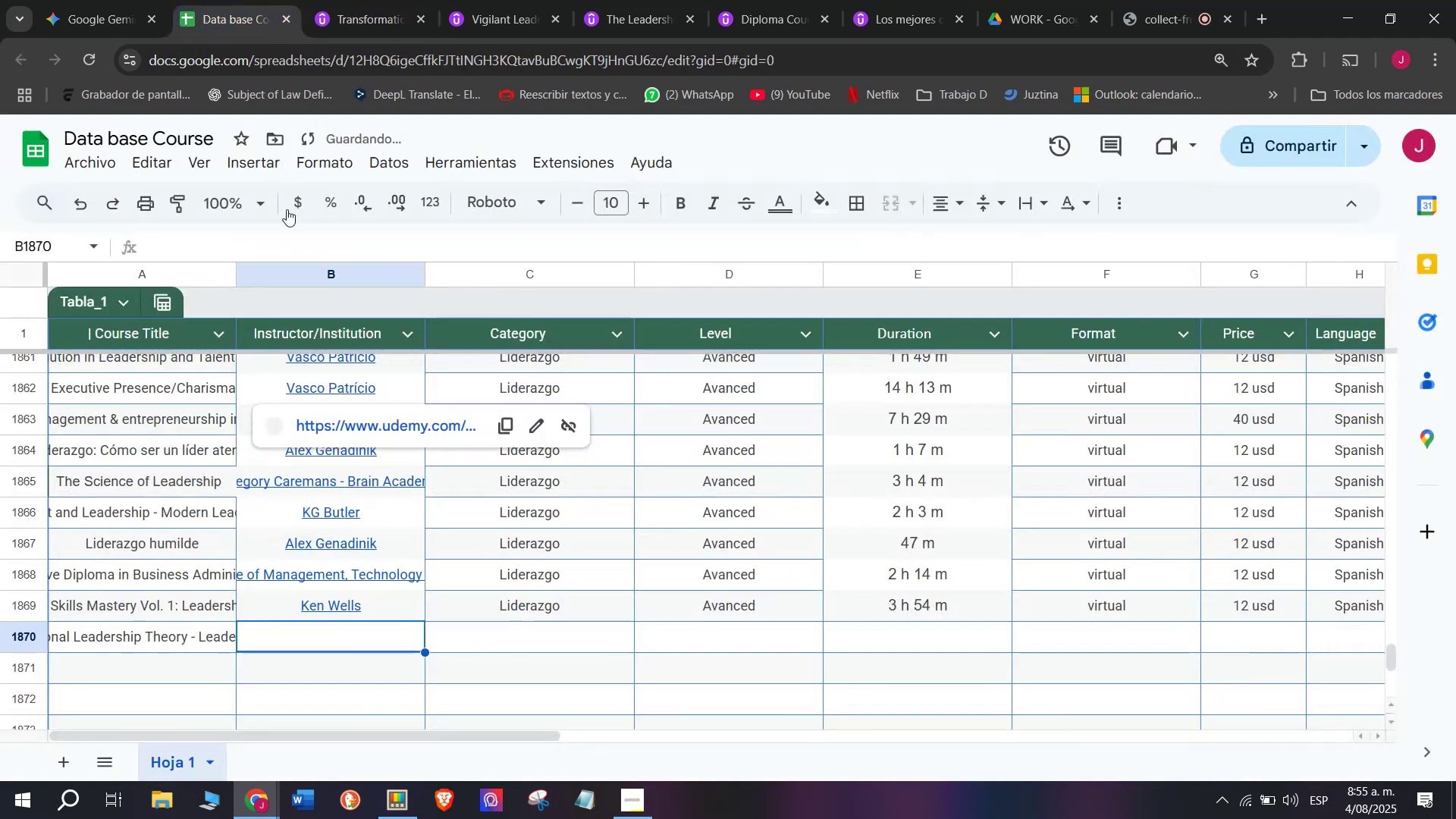 
key(Break)
 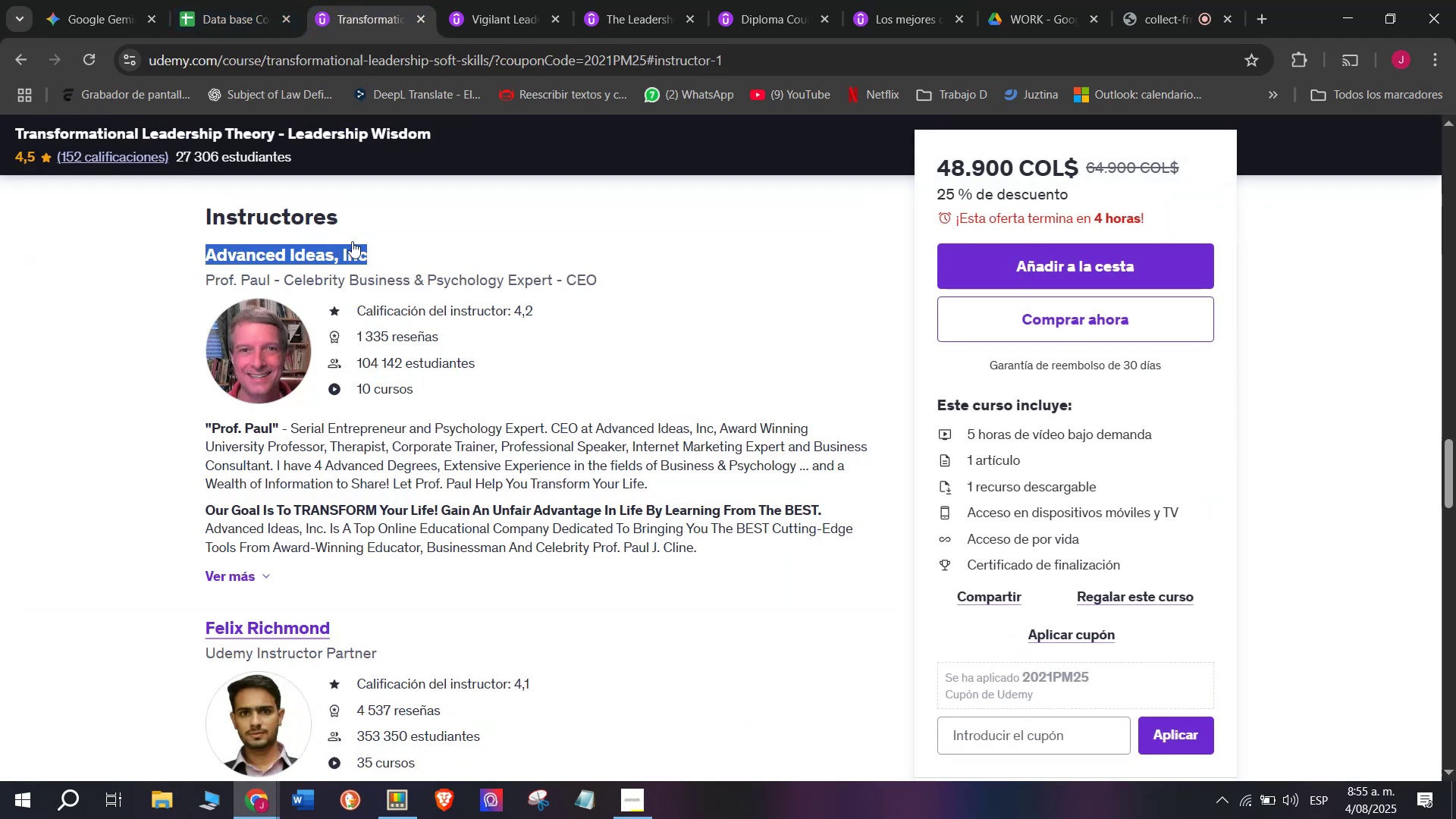 
key(Control+C)
 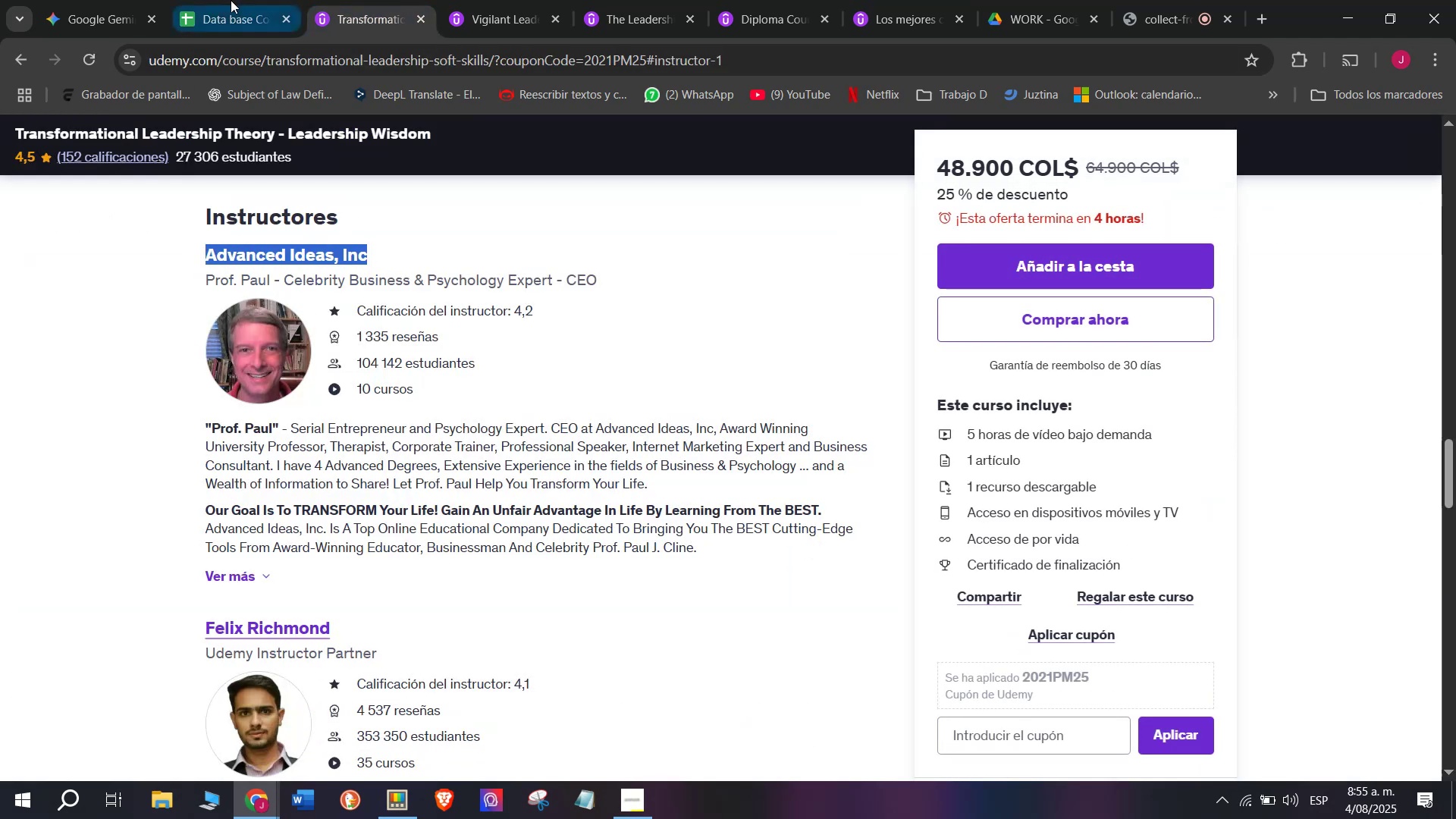 
left_click([231, 0])
 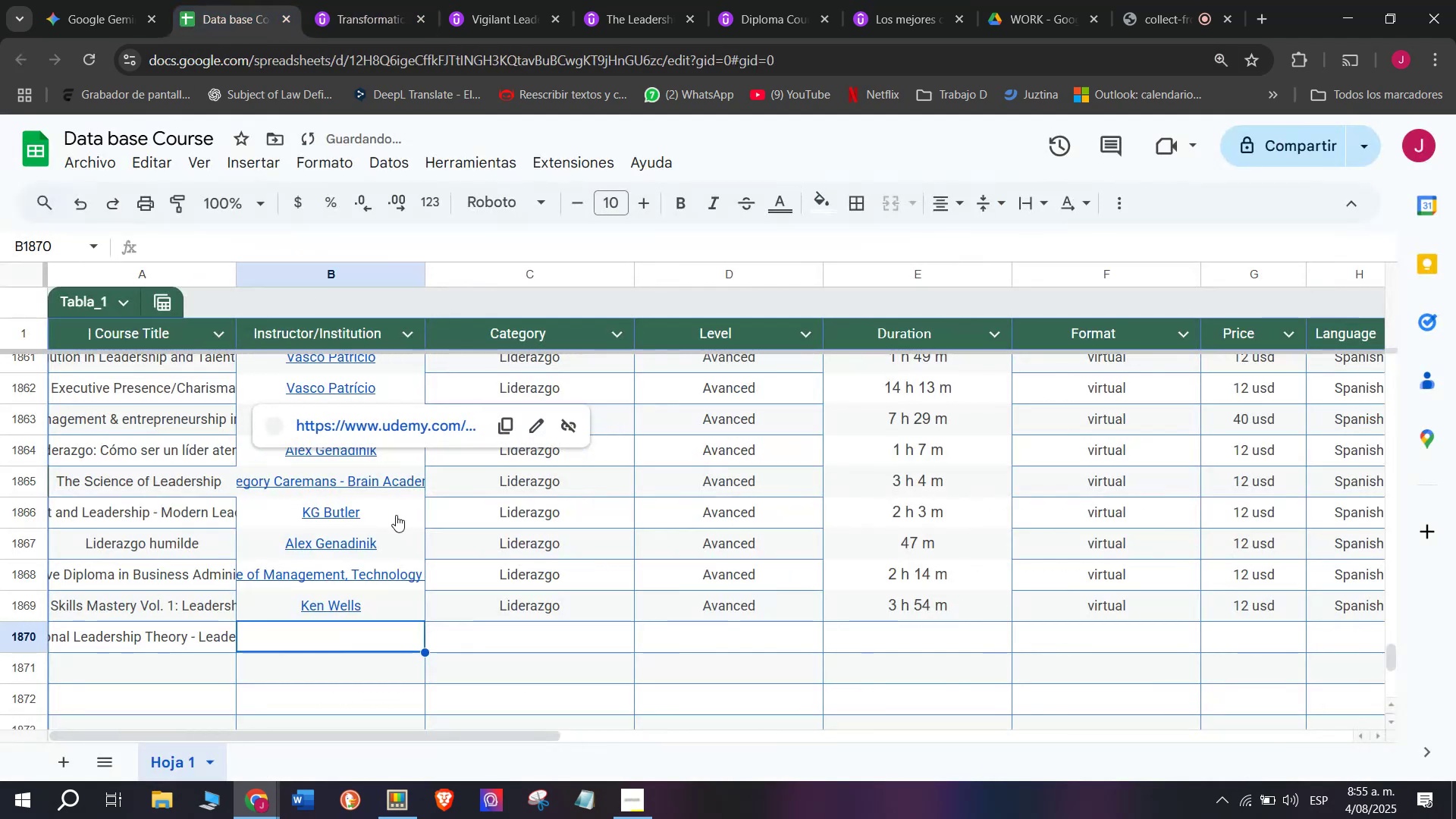 
key(Control+ControlLeft)
 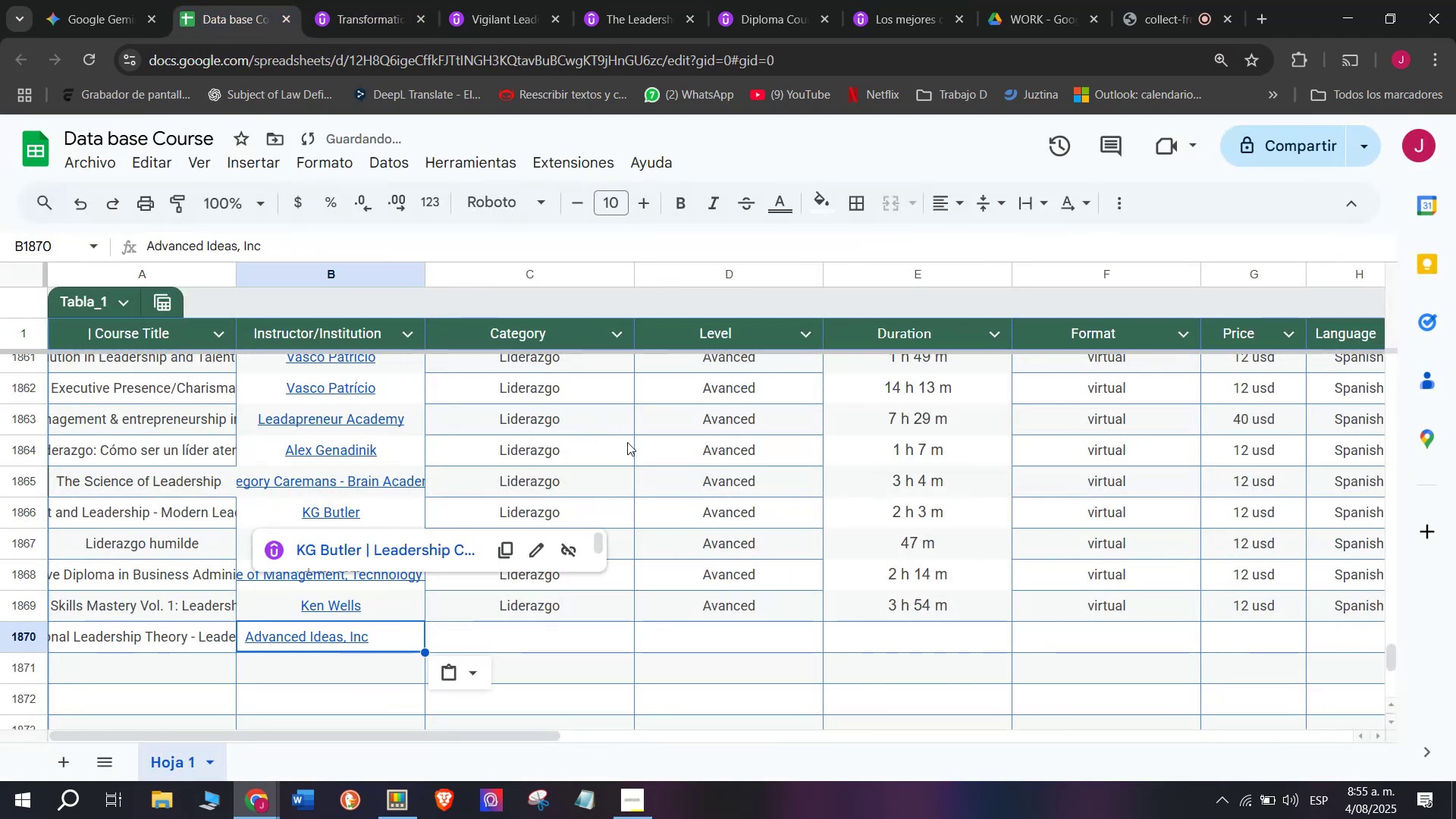 
key(Z)
 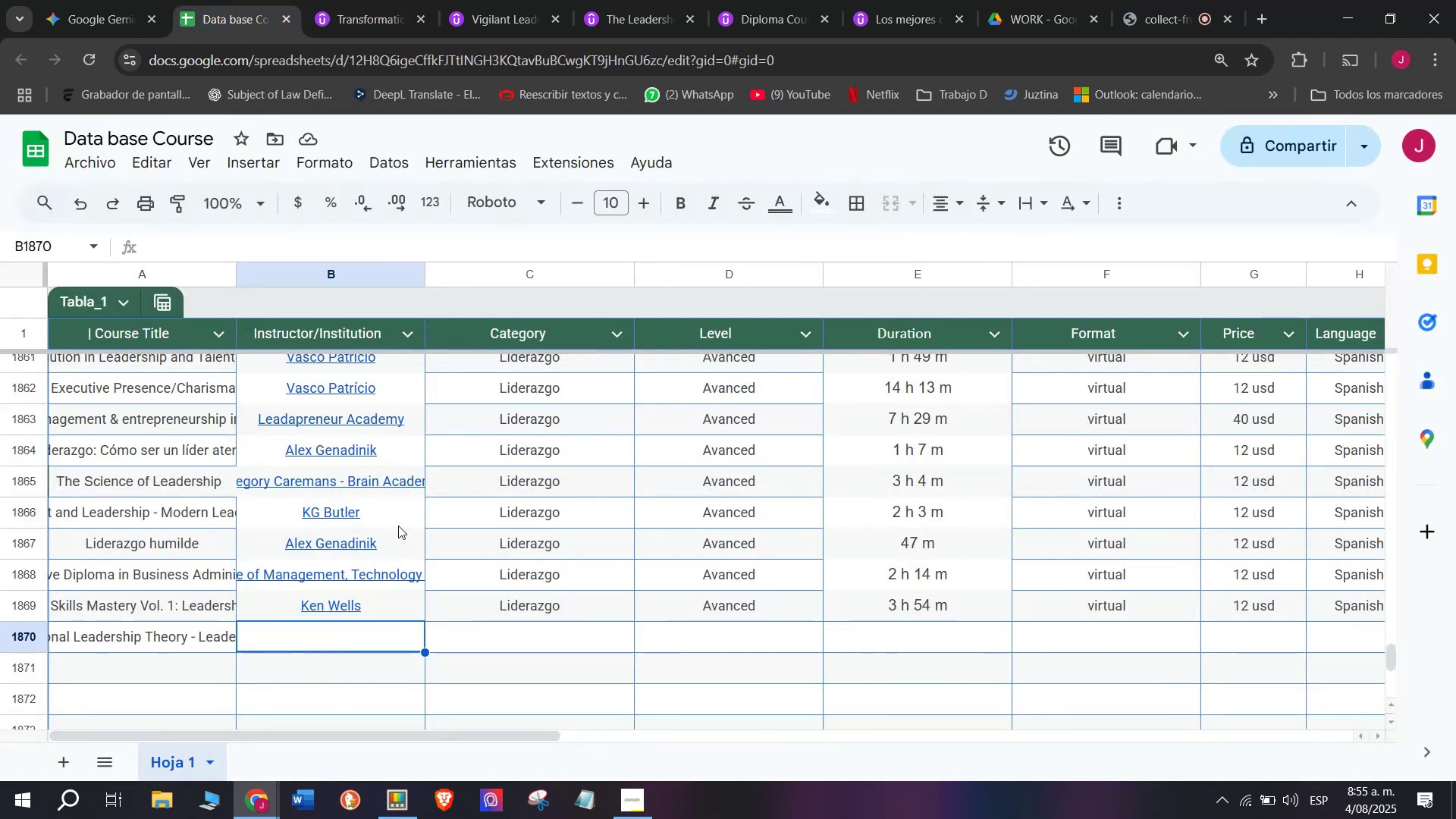 
key(Control+V)
 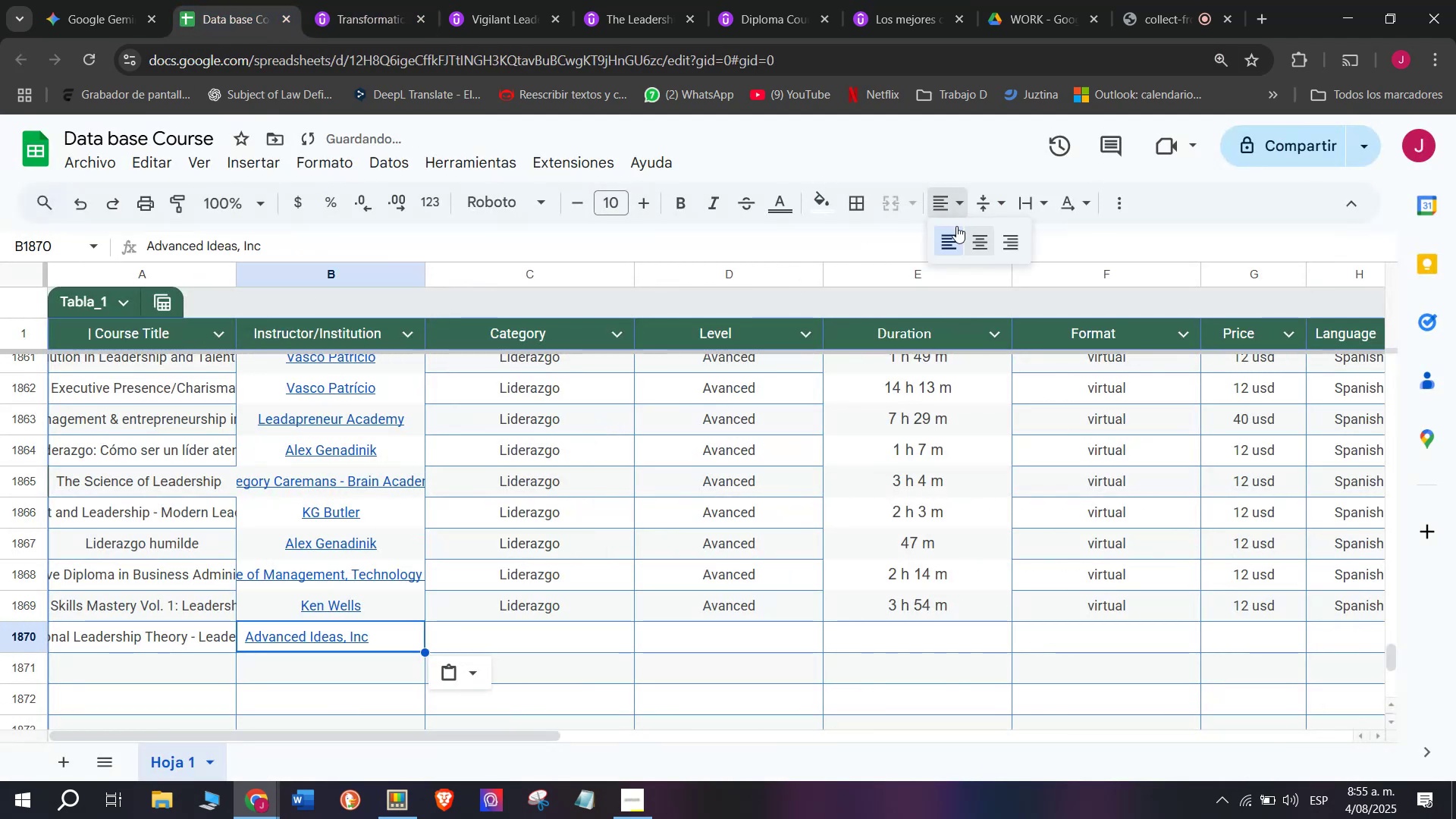 
left_click([969, 246])
 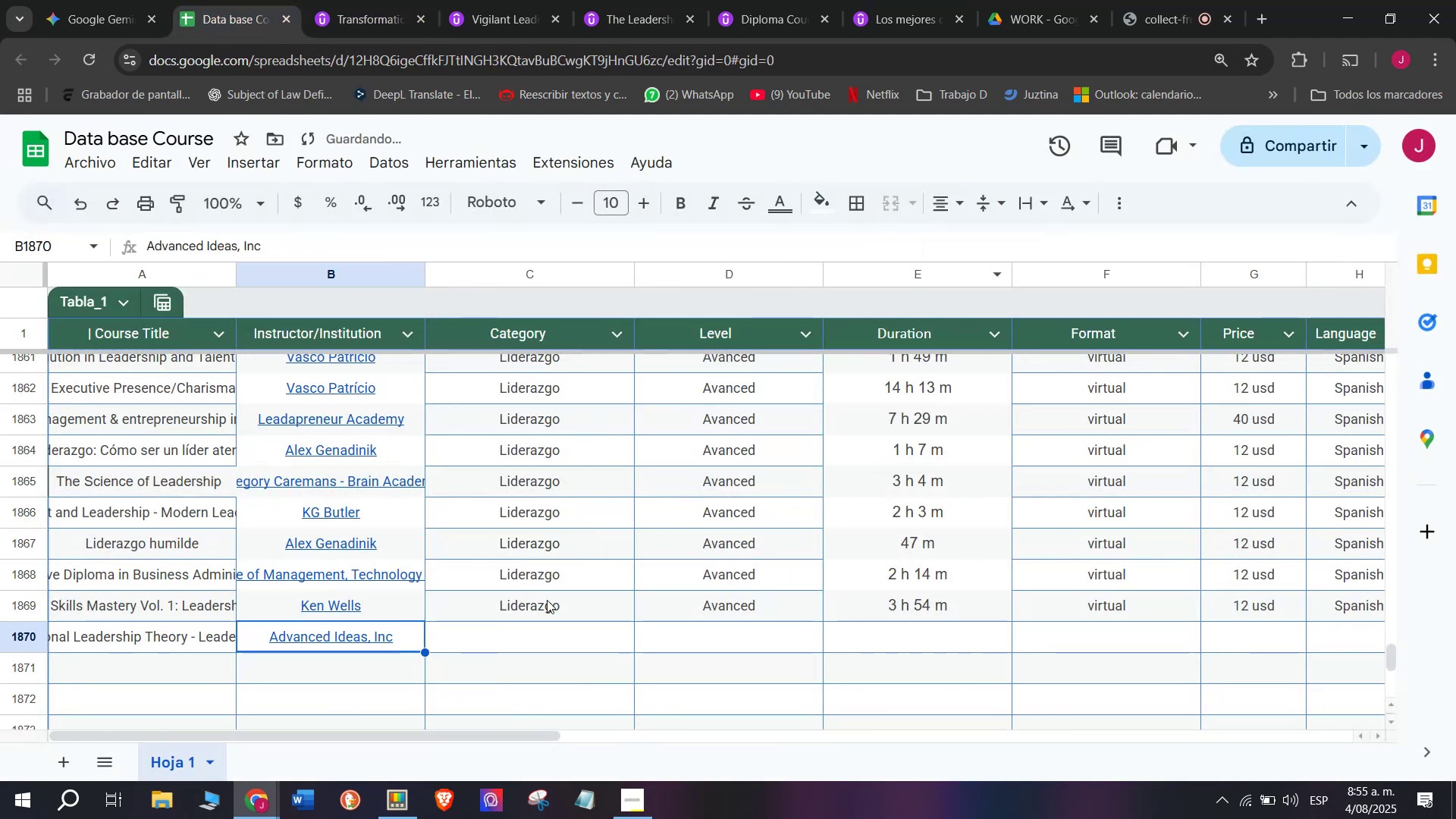 
left_click([566, 617])
 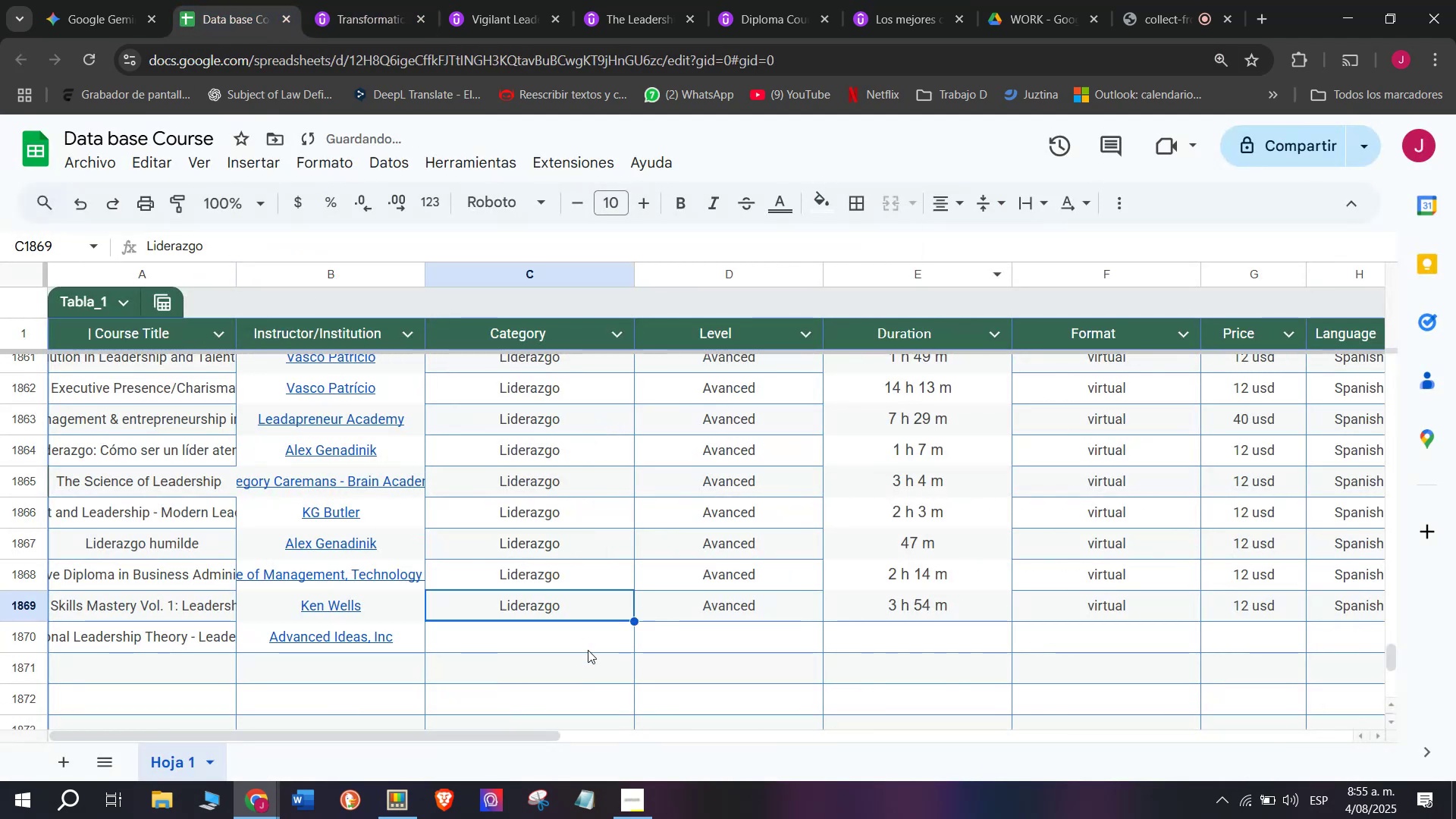 
key(Control+ControlLeft)
 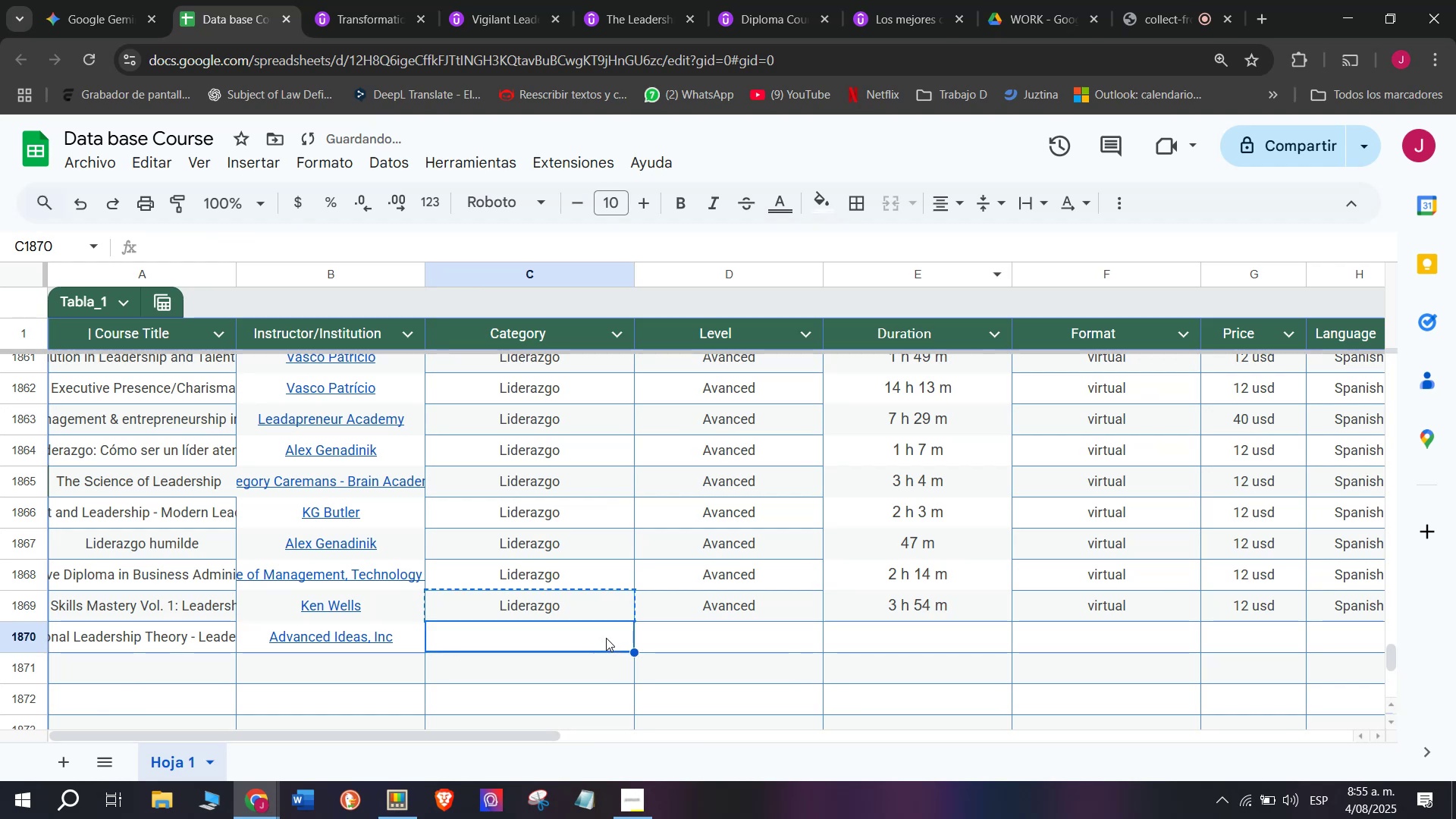 
key(Break)
 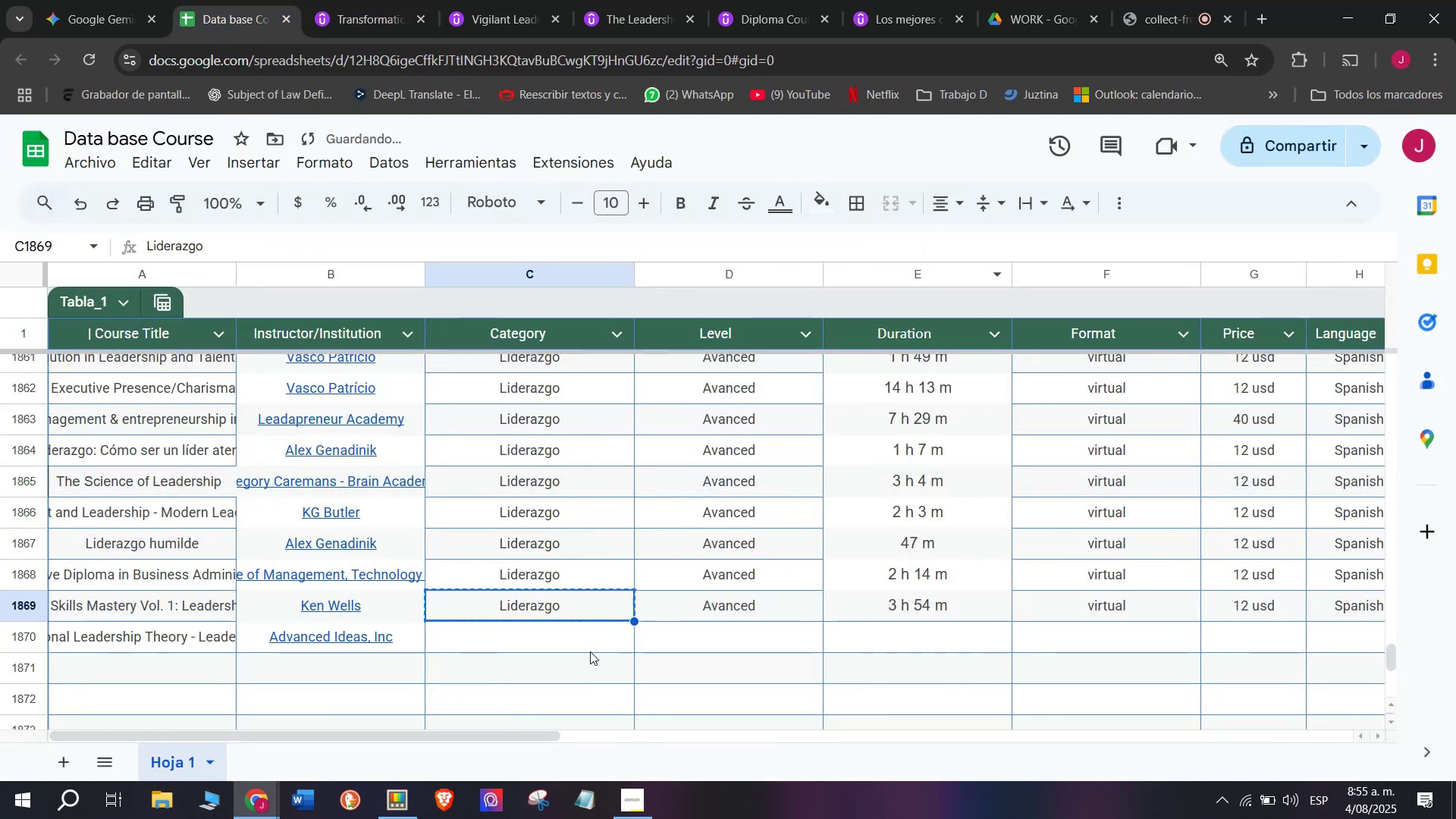 
key(Control+C)
 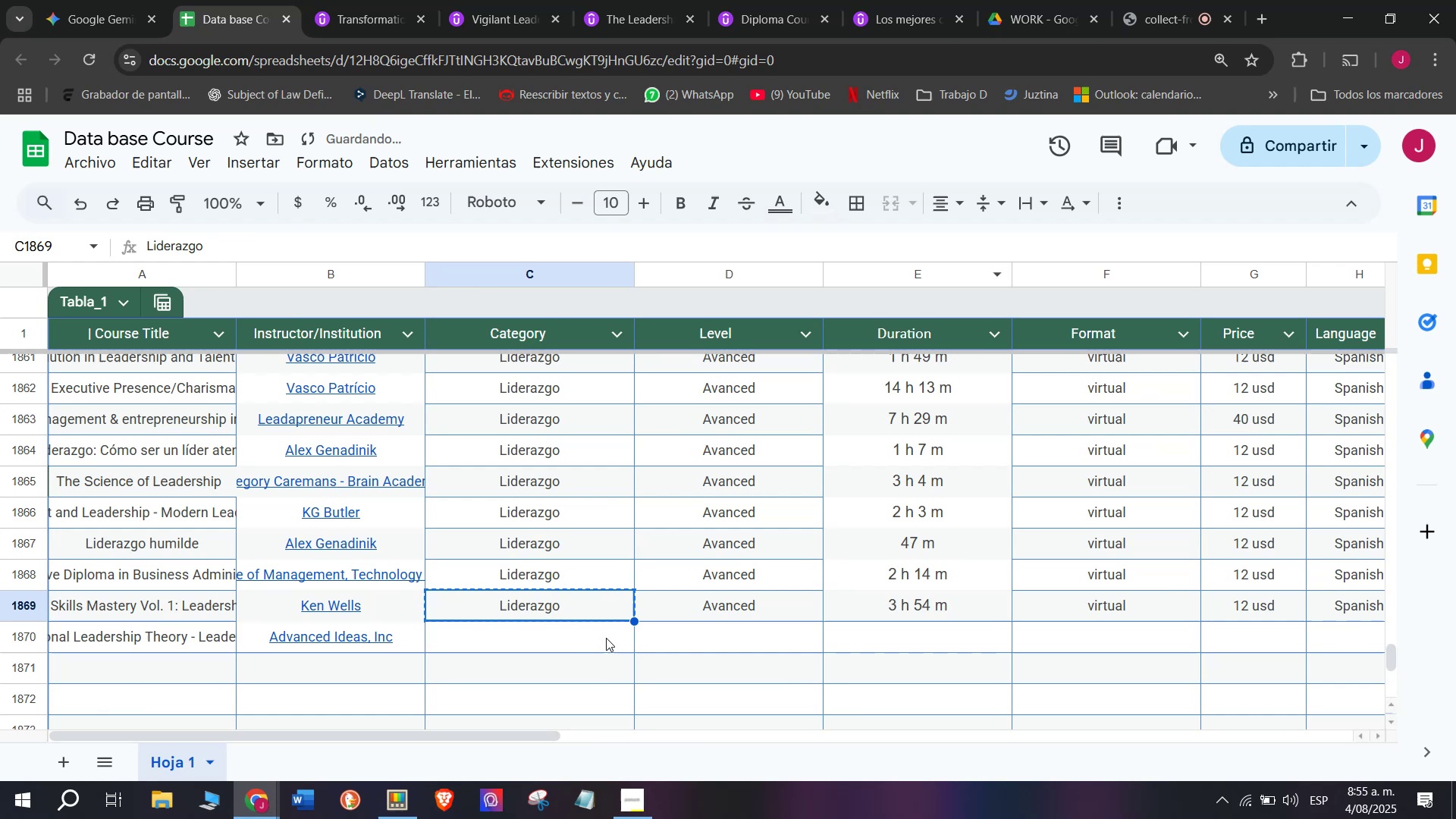 
left_click([606, 638])
 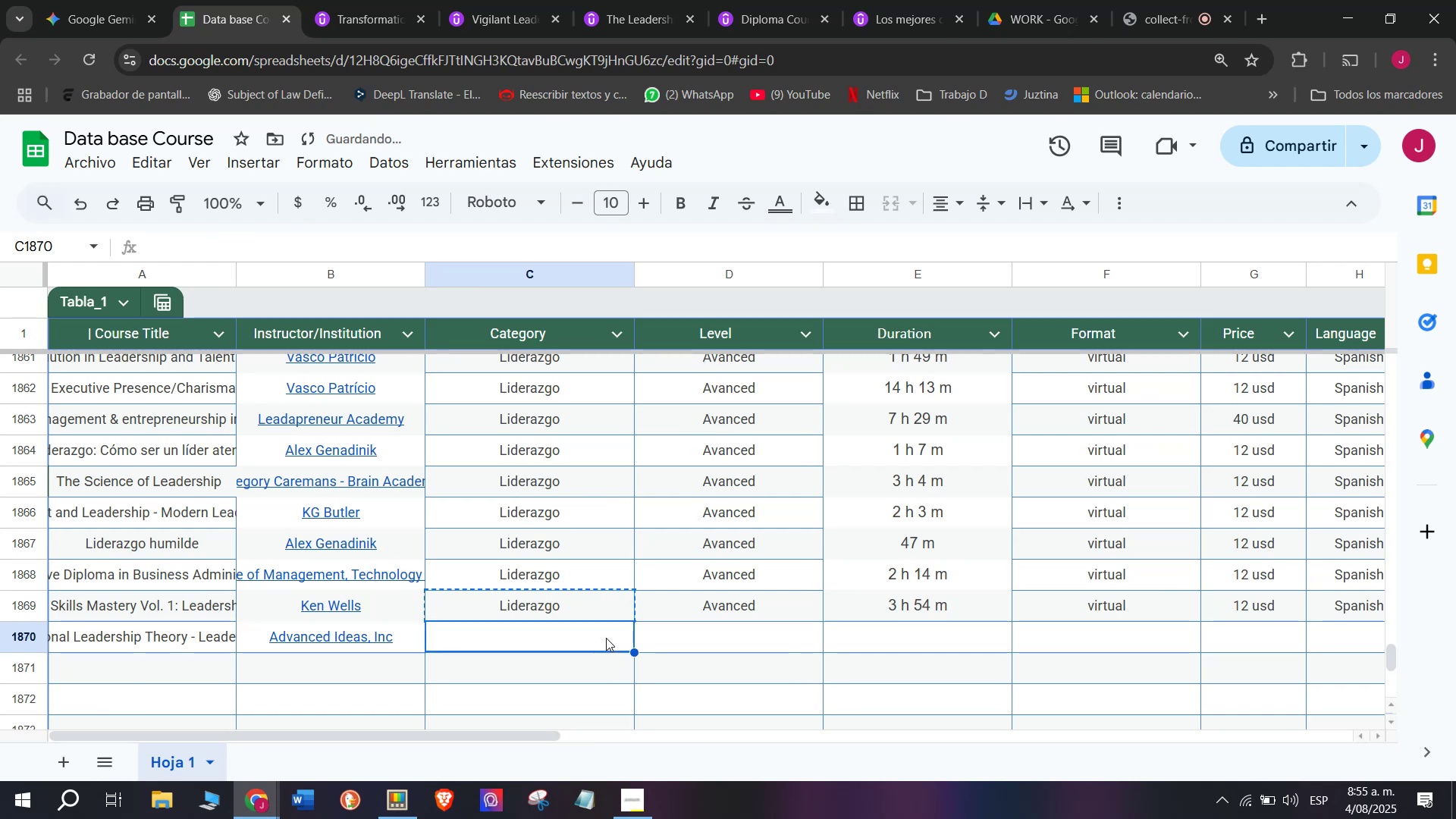 
key(Z)
 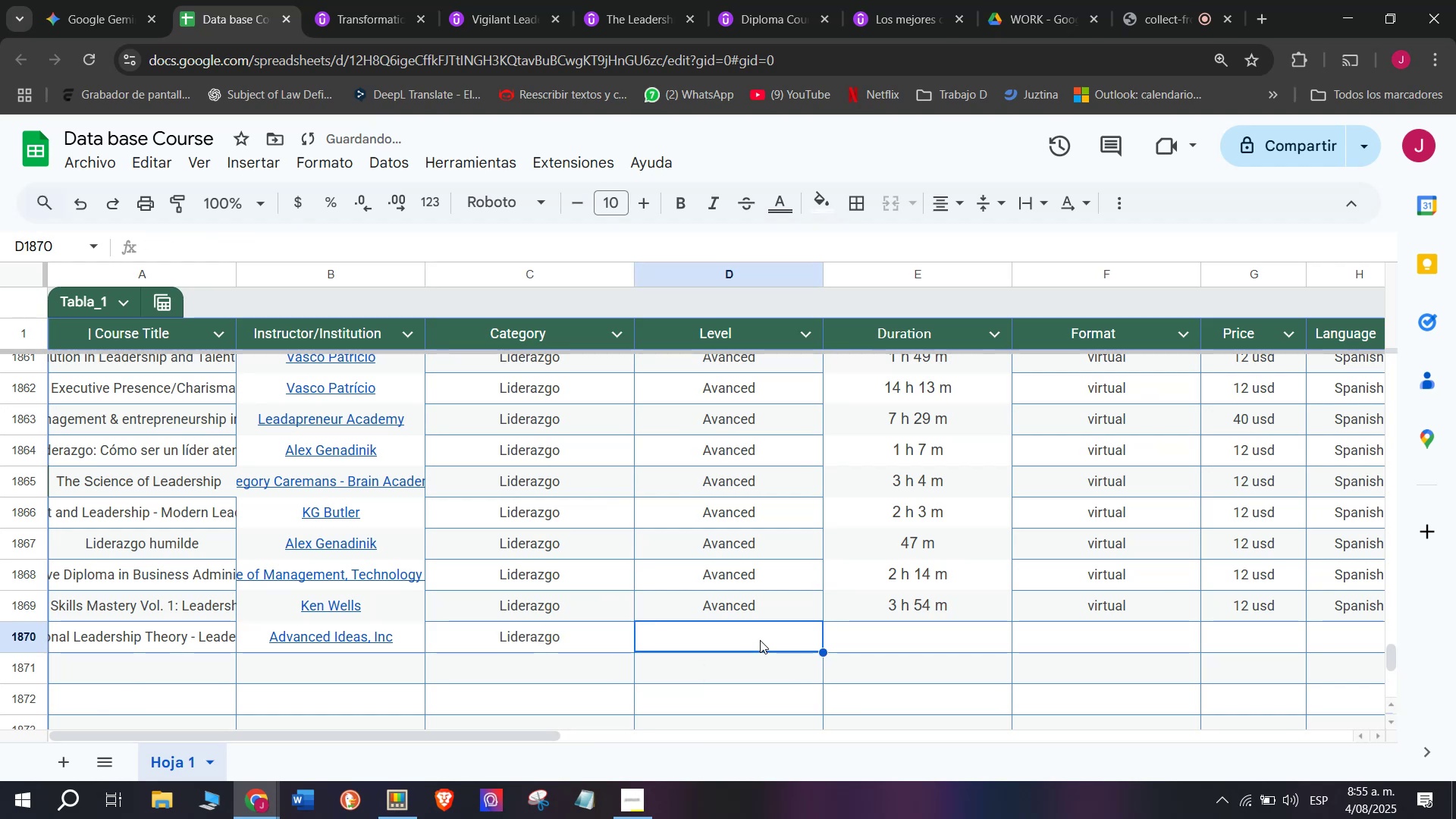 
key(Control+ControlLeft)
 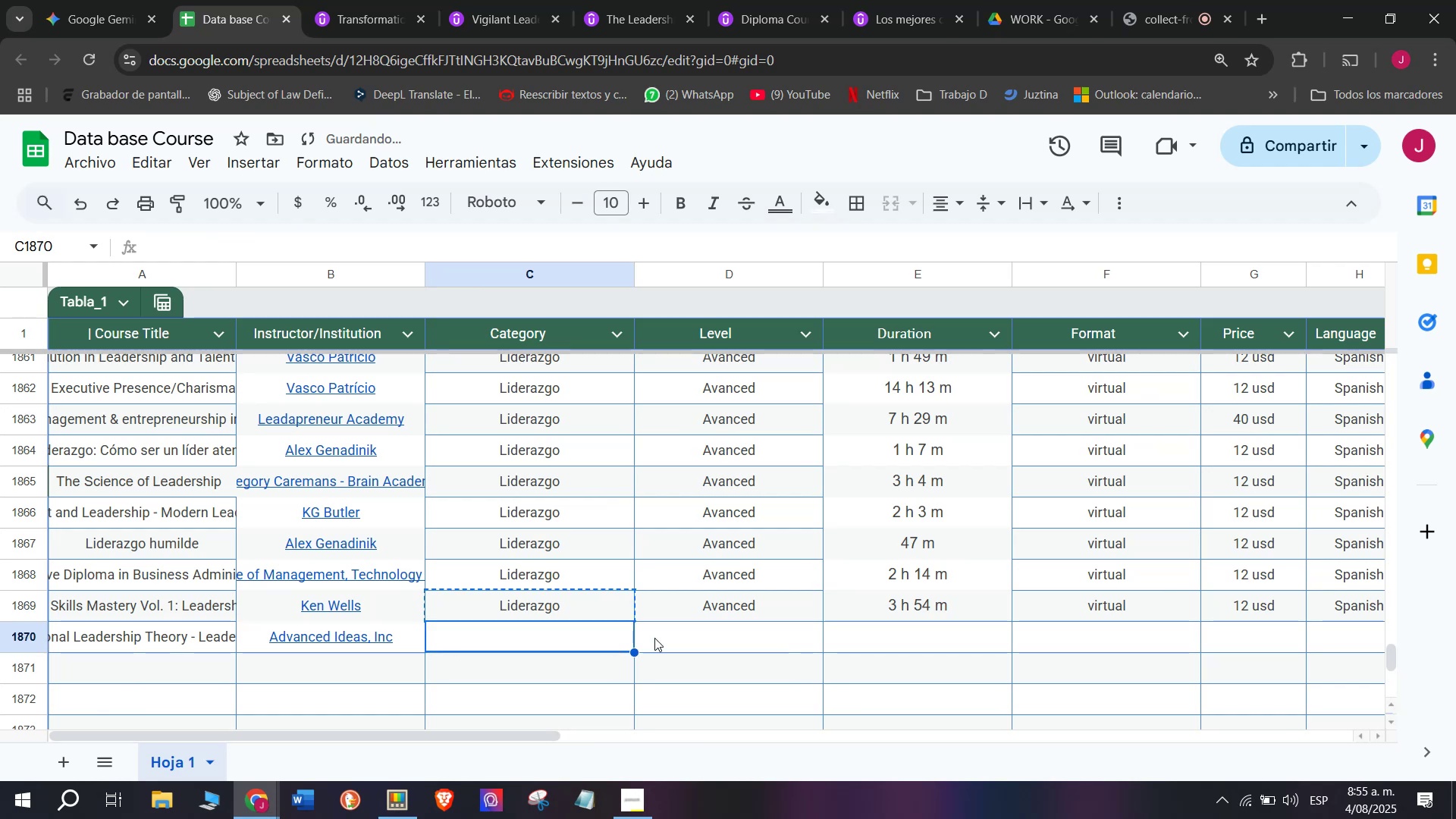 
key(Control+V)
 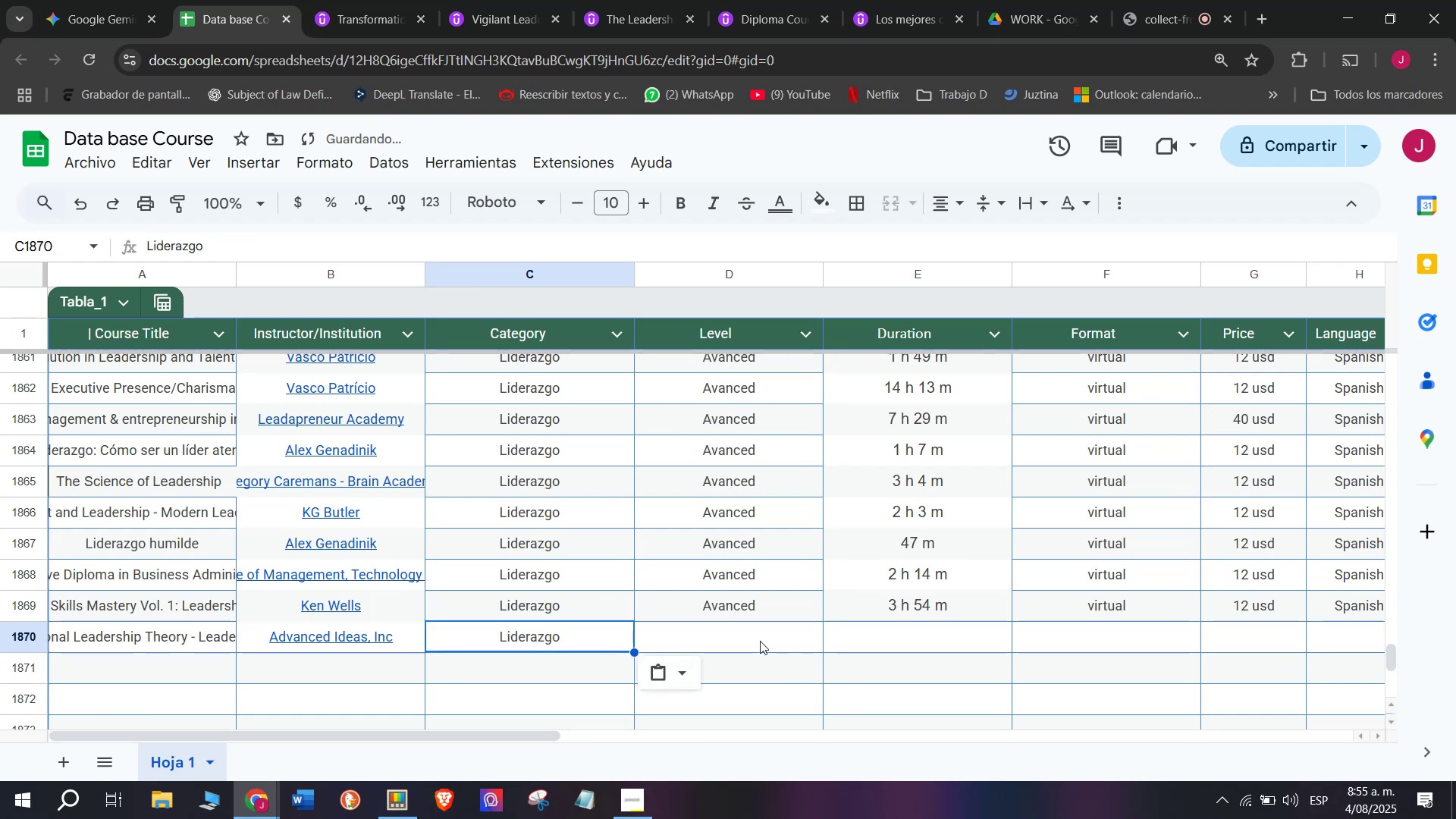 
double_click([760, 641])
 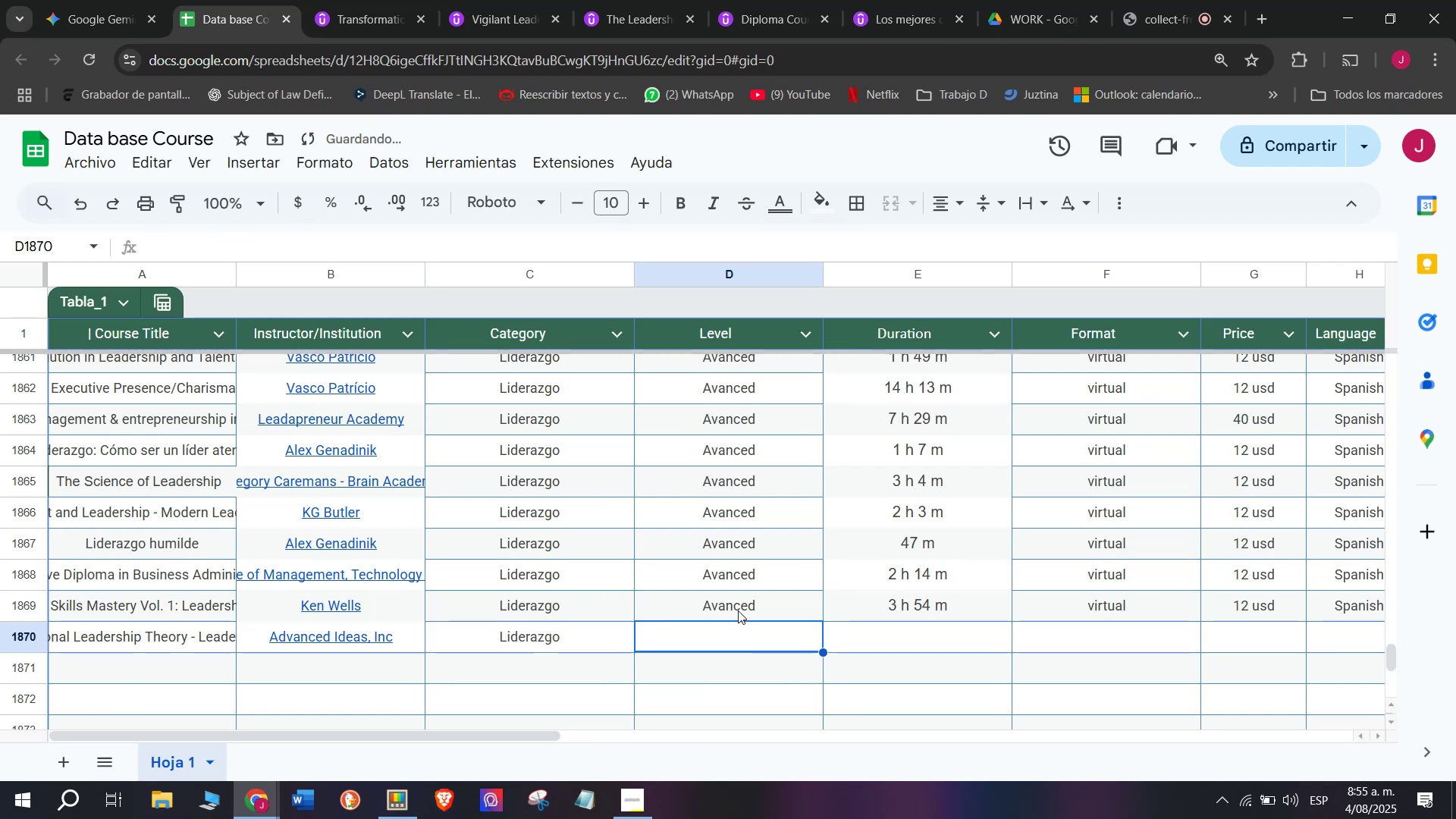 
left_click([738, 610])
 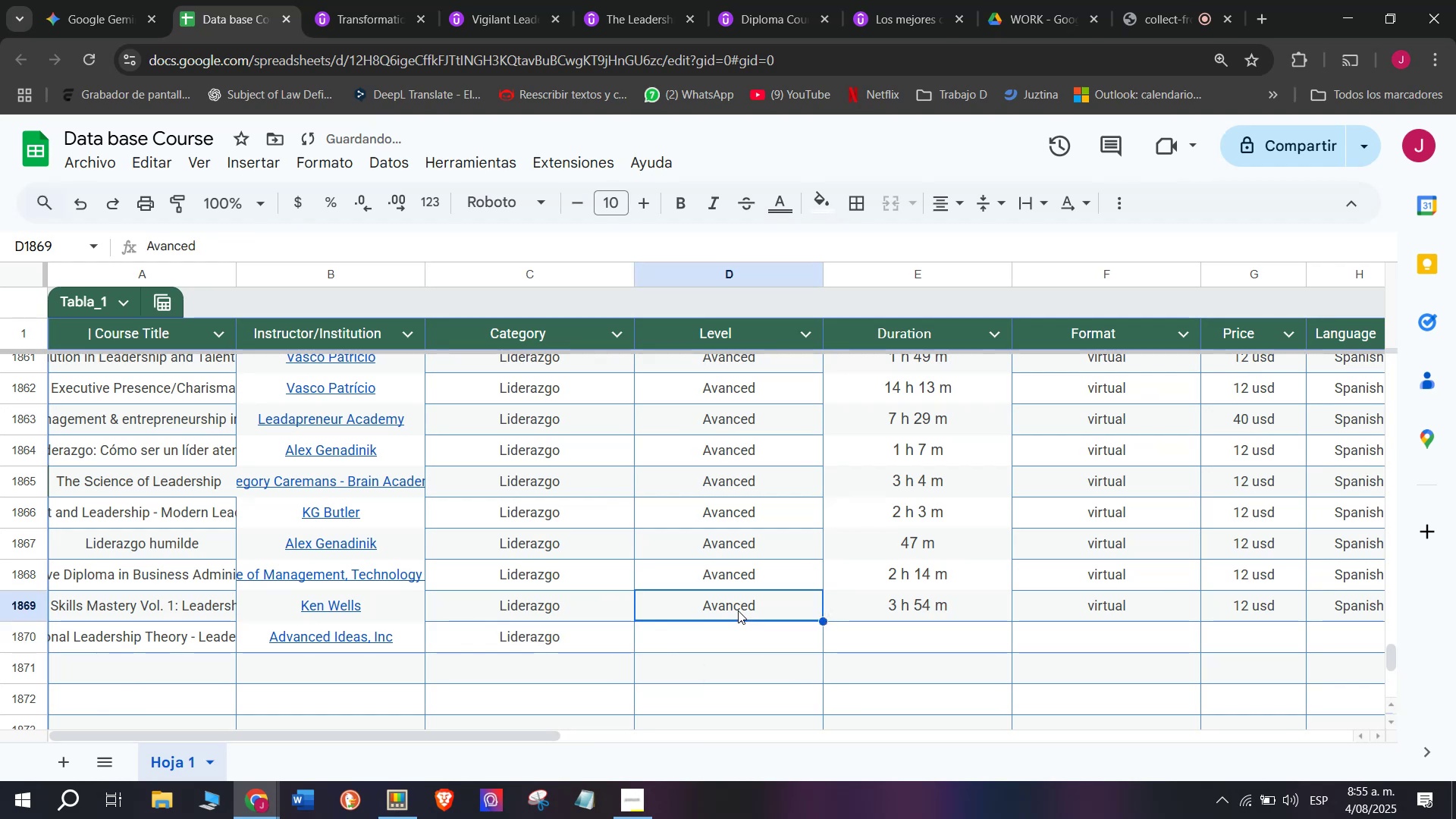 
key(Break)
 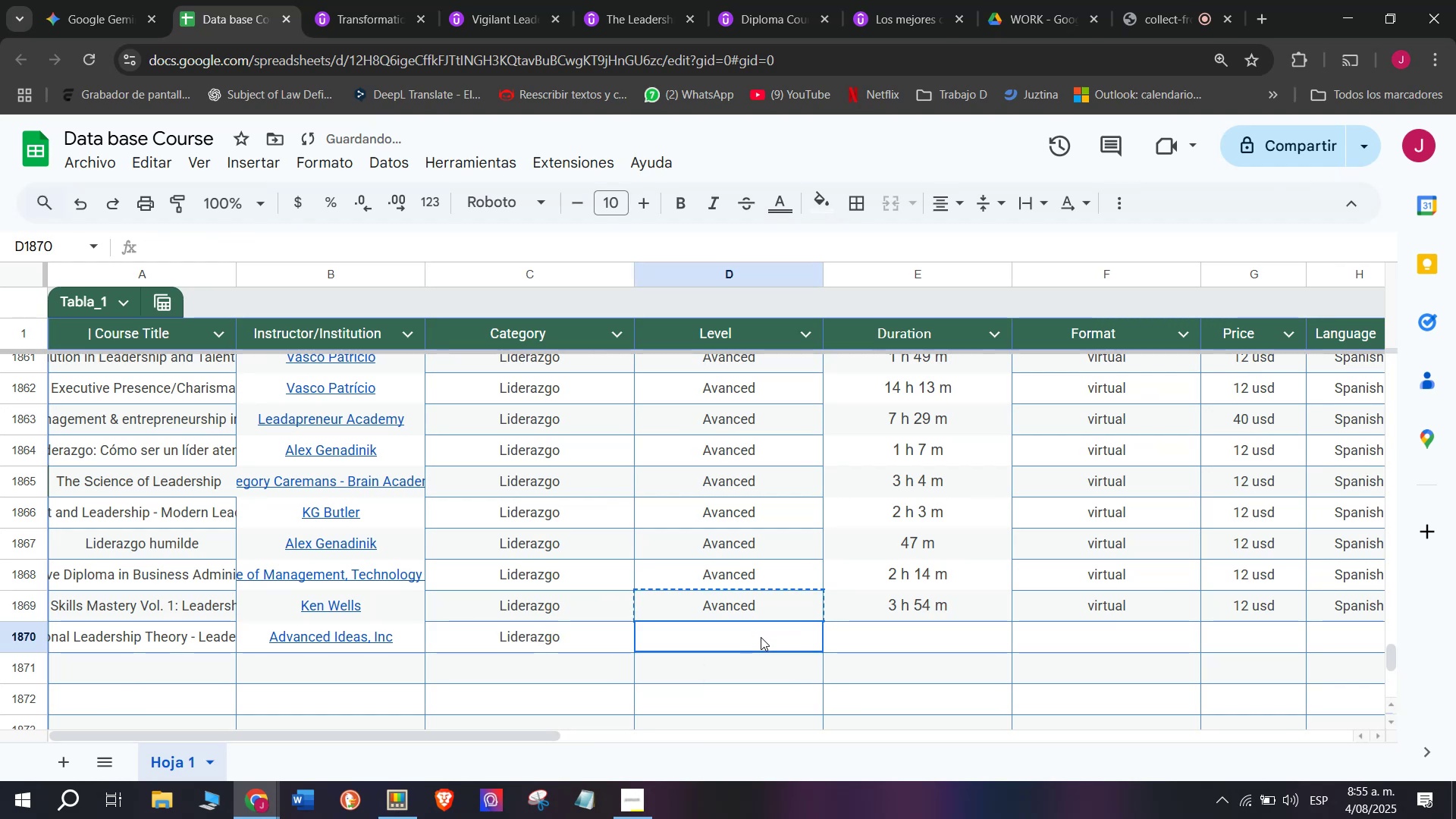 
key(Control+ControlLeft)
 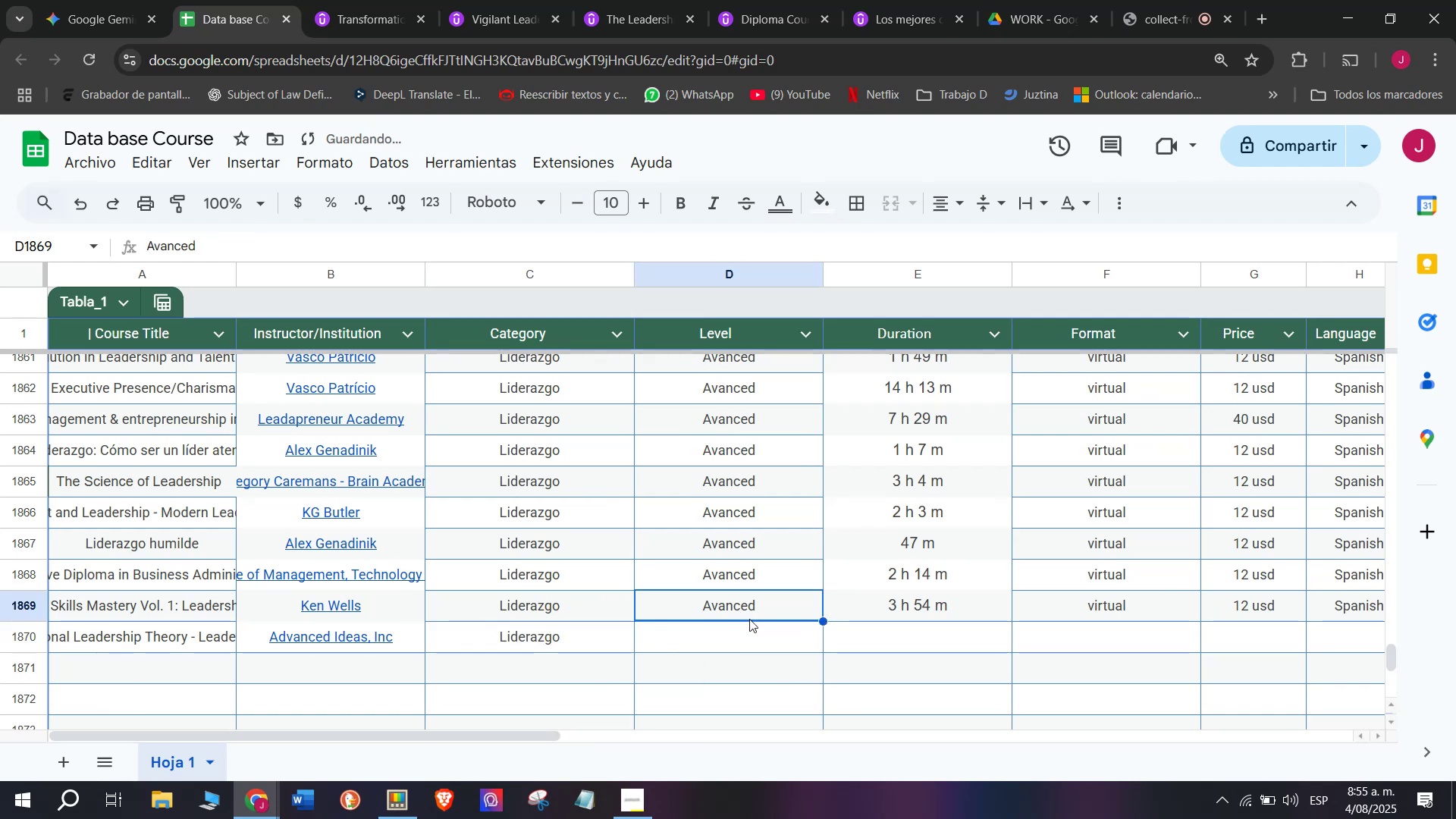 
key(Control+C)
 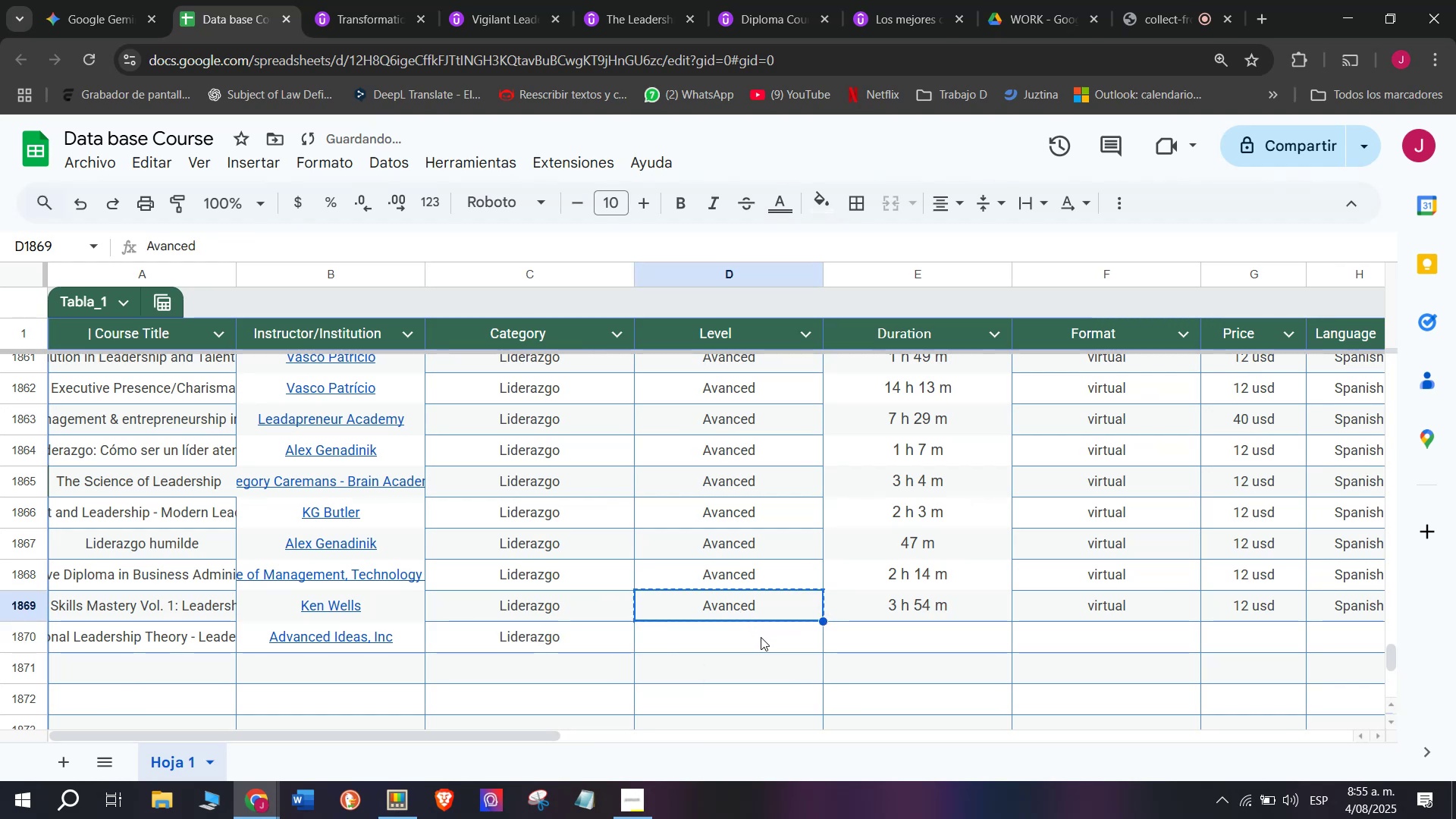 
key(Control+ControlLeft)
 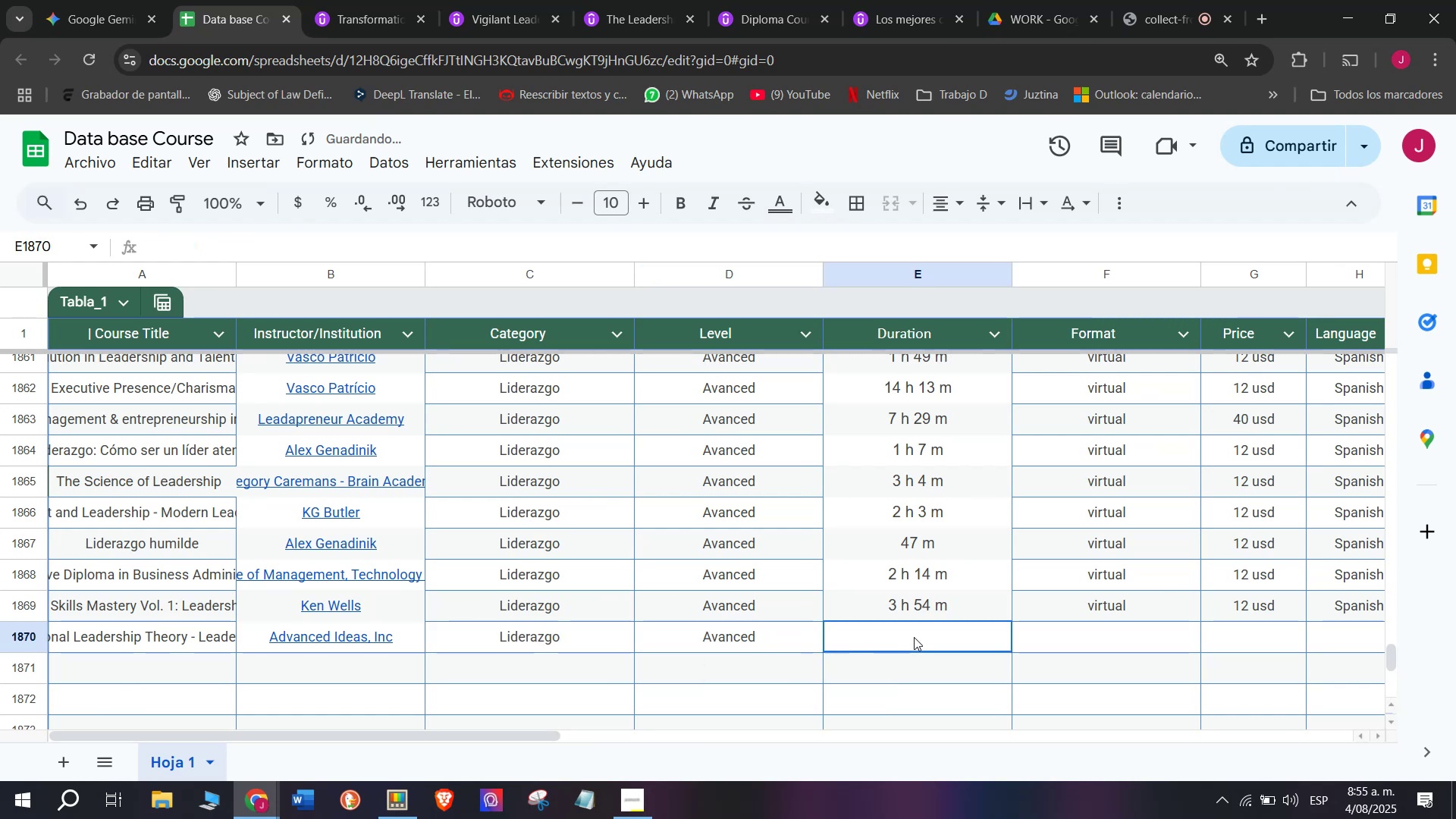 
key(Z)
 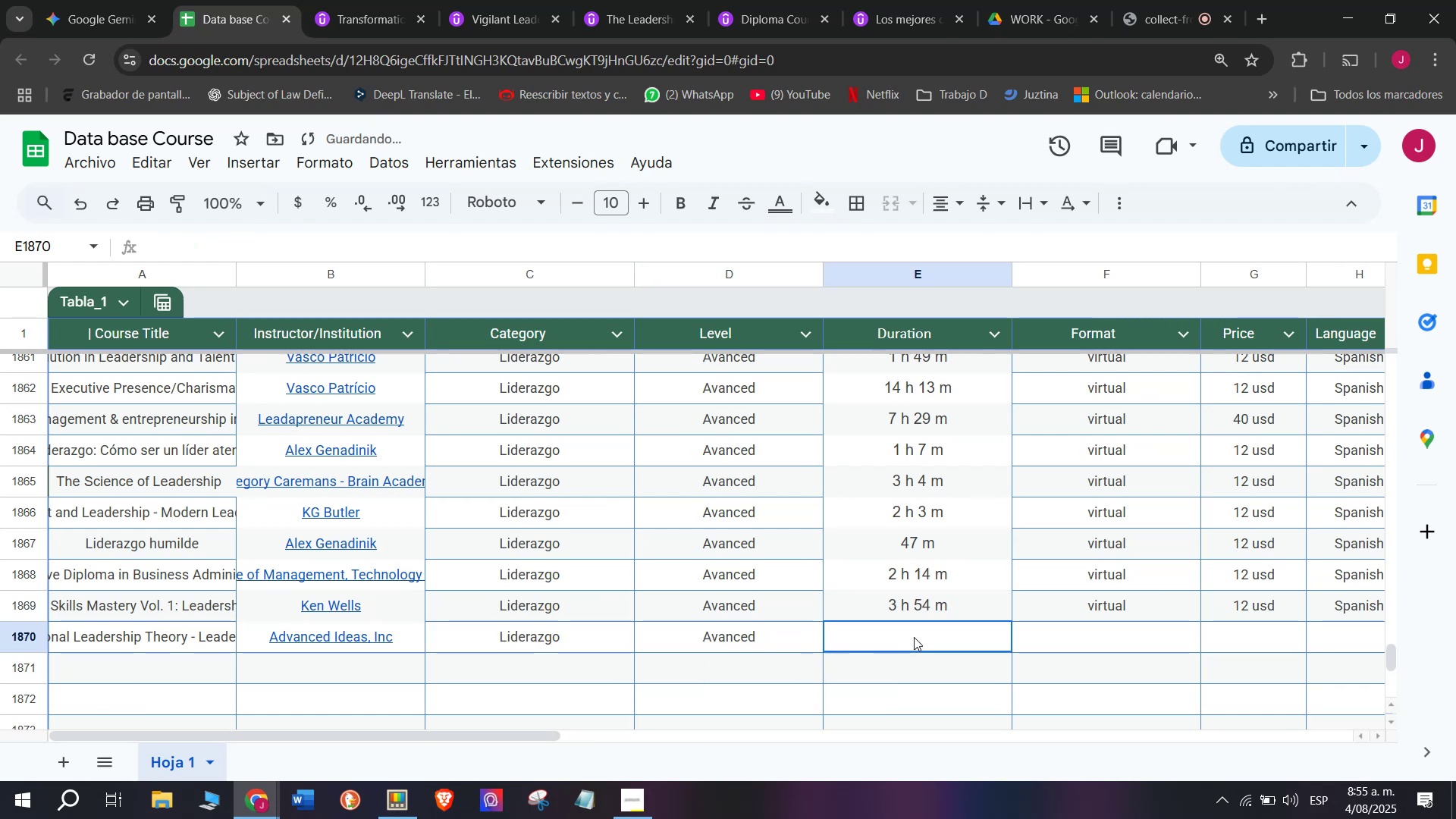 
left_click([761, 637])
 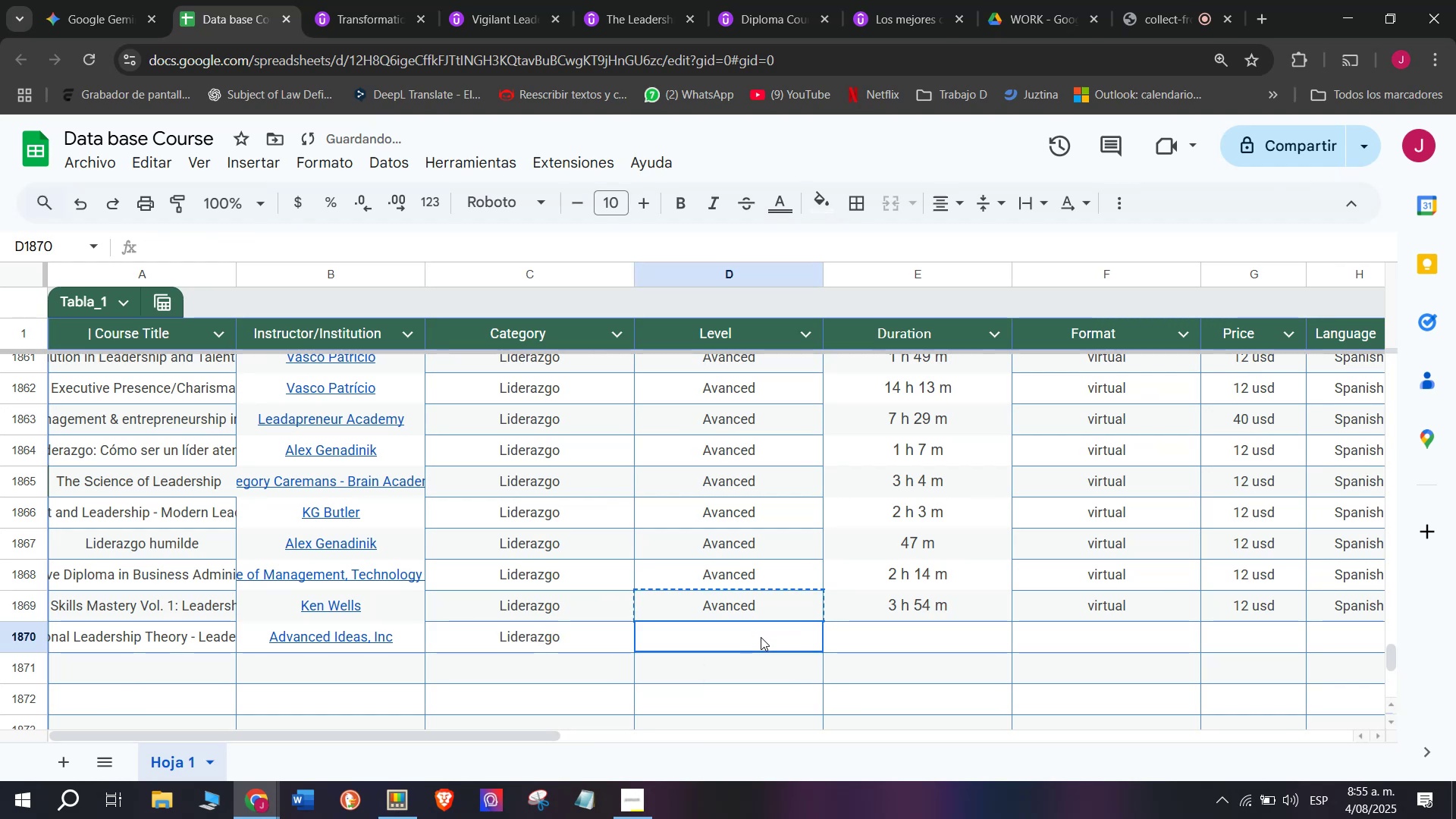 
key(Control+V)
 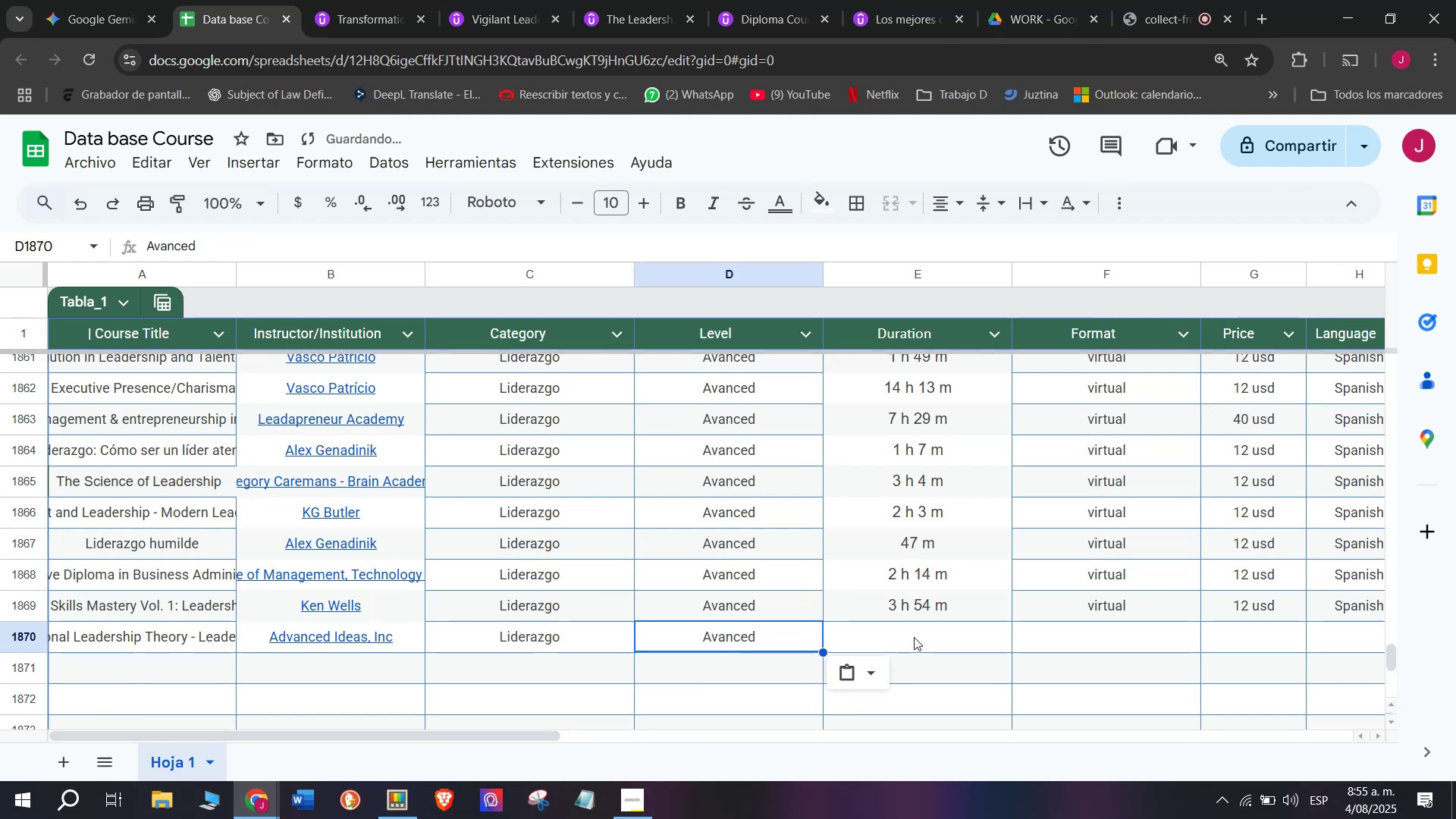 
double_click([914, 637])
 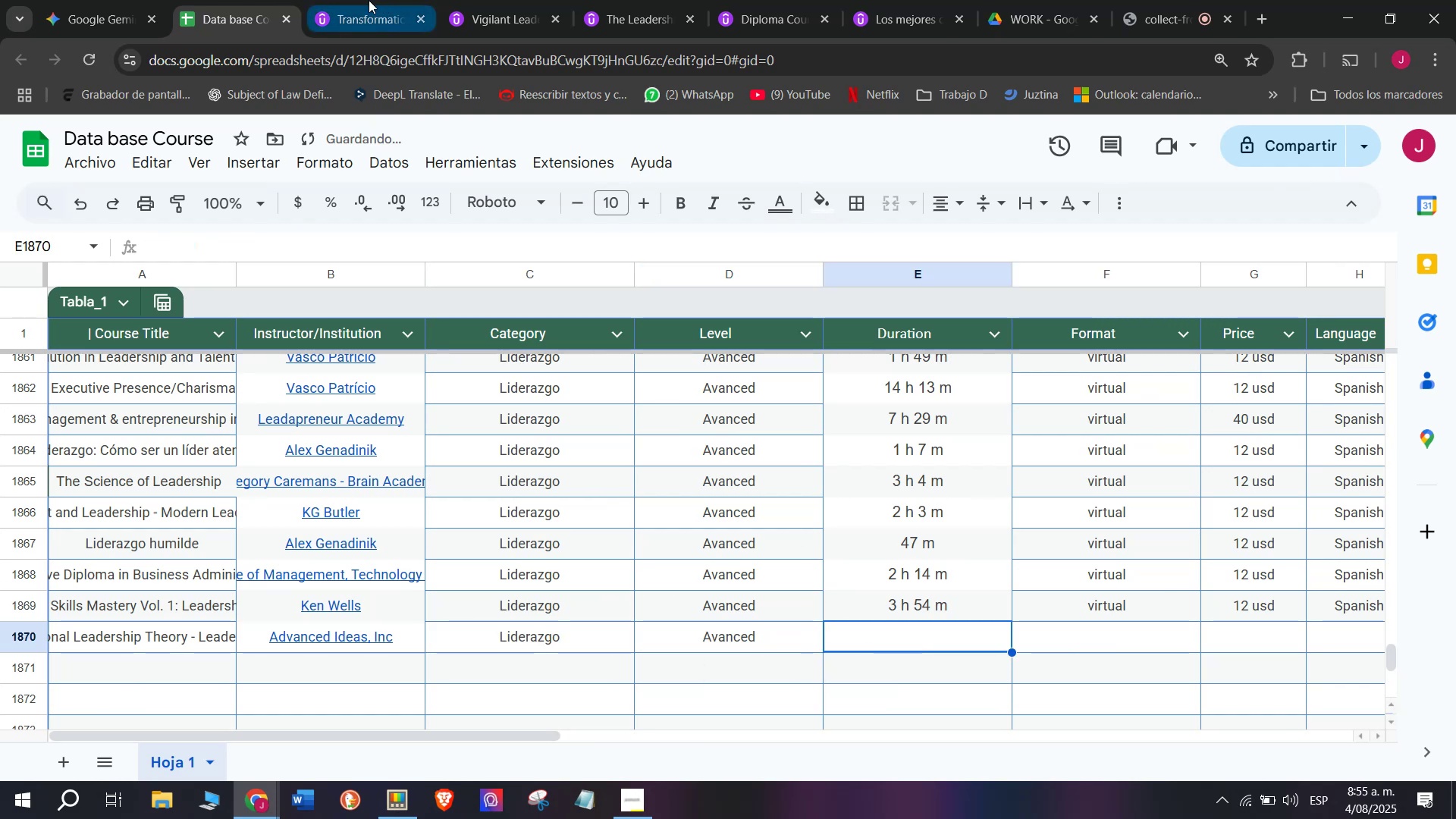 
left_click([344, 0])
 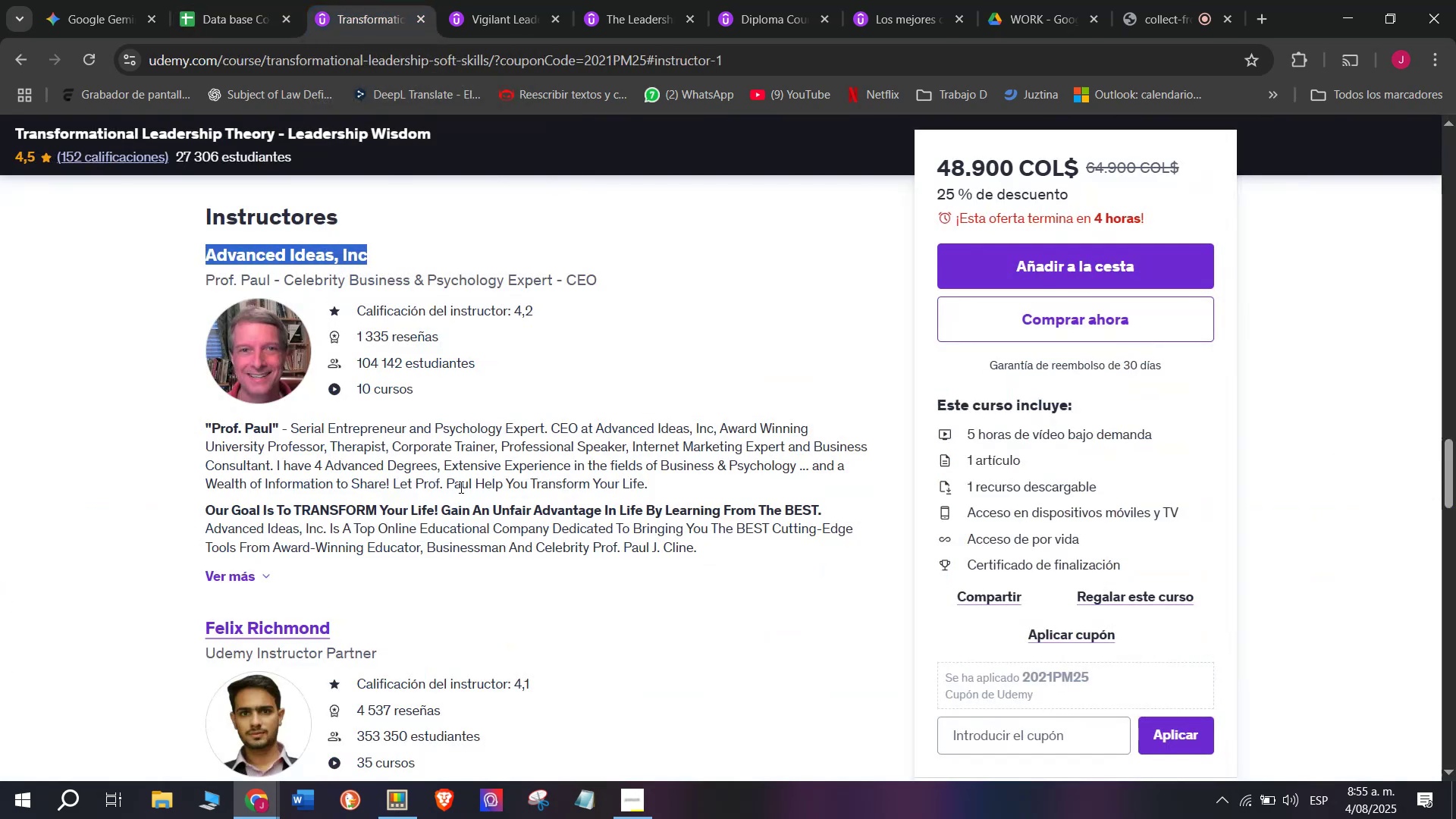 
scroll: coordinate [372, 559], scroll_direction: up, amount: 8.0
 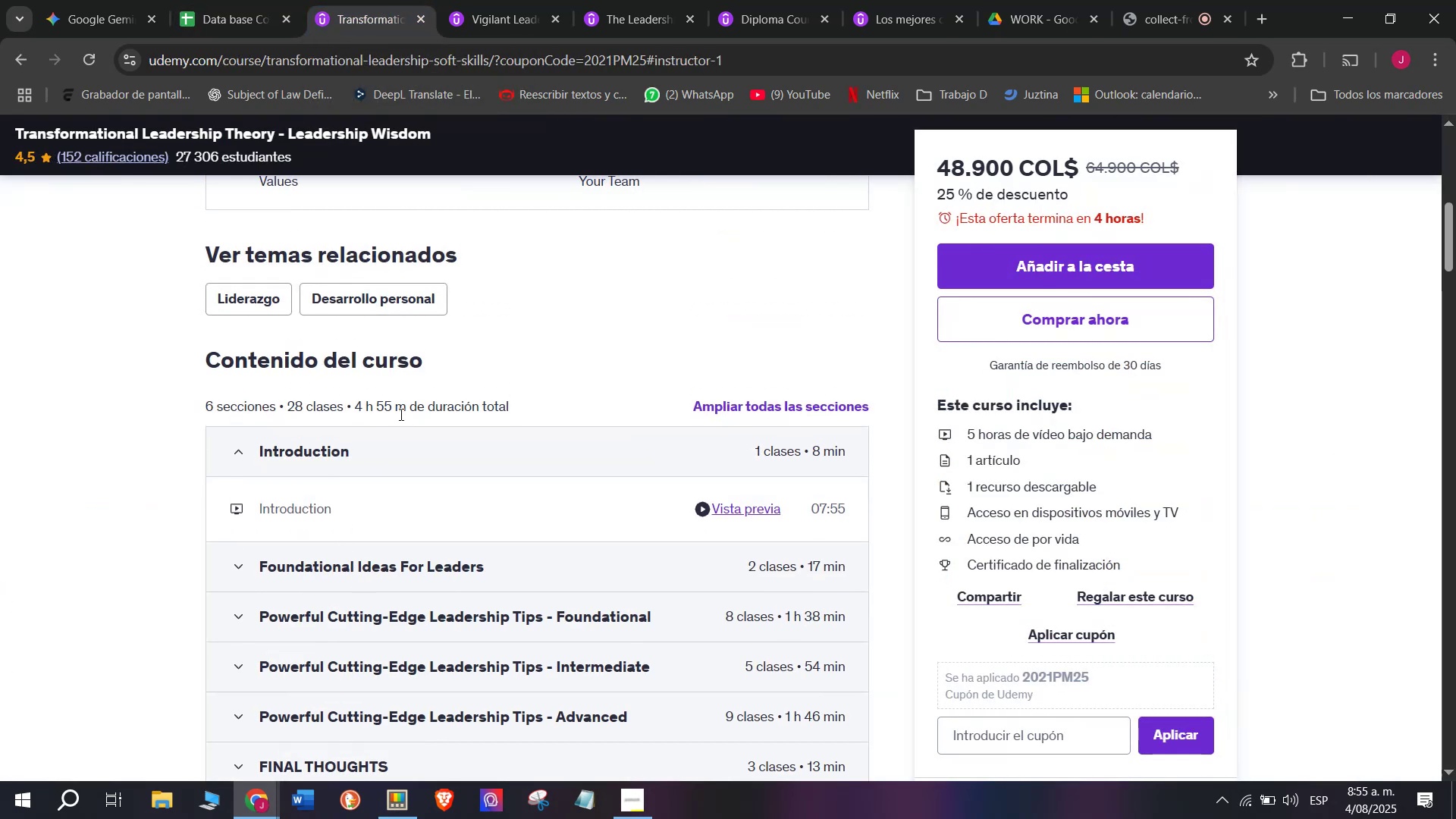 
left_click_drag(start_coordinate=[406, 414], to_coordinate=[352, 415])
 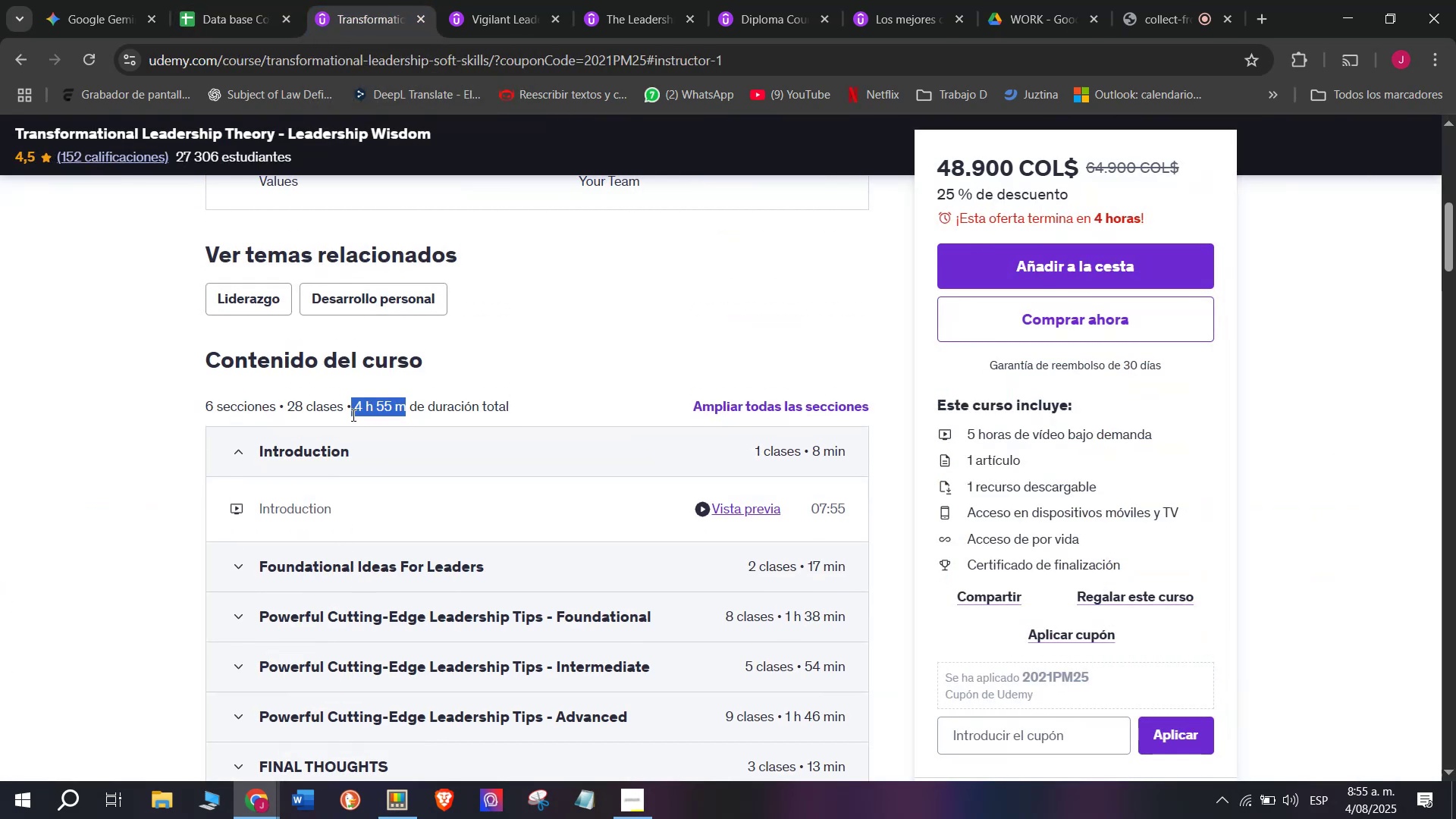 
key(Control+ControlLeft)
 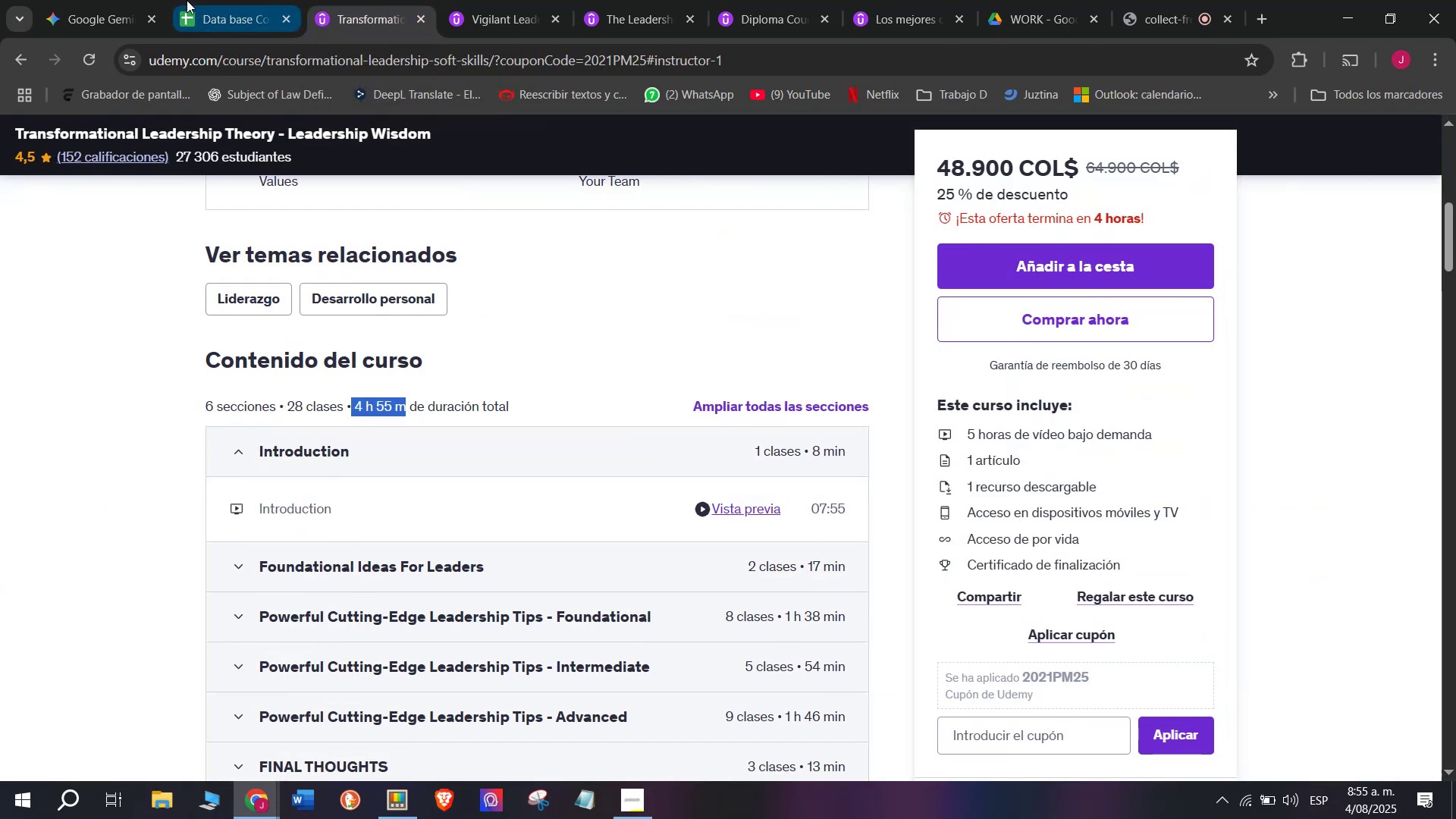 
key(Break)
 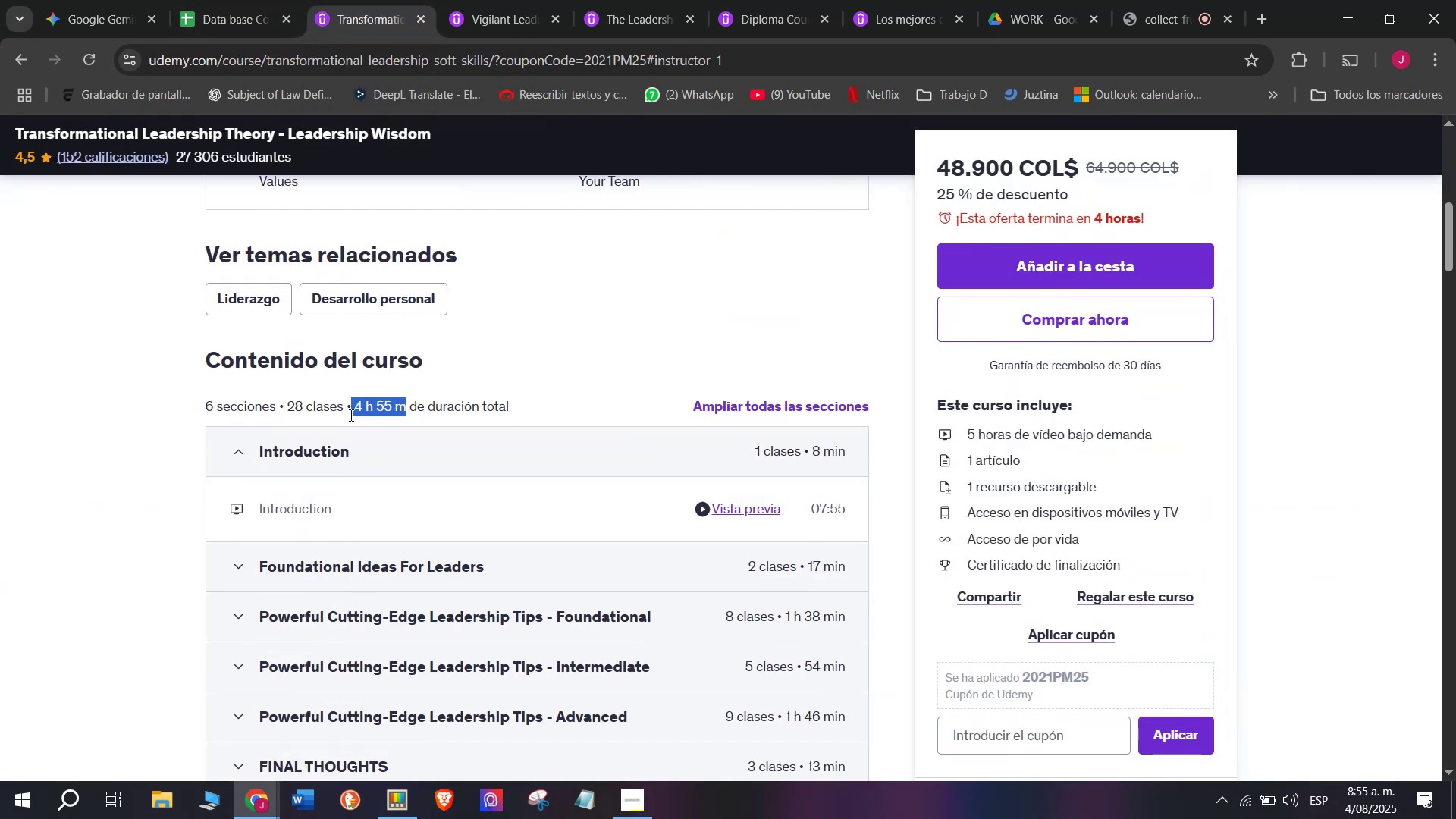 
key(Control+C)
 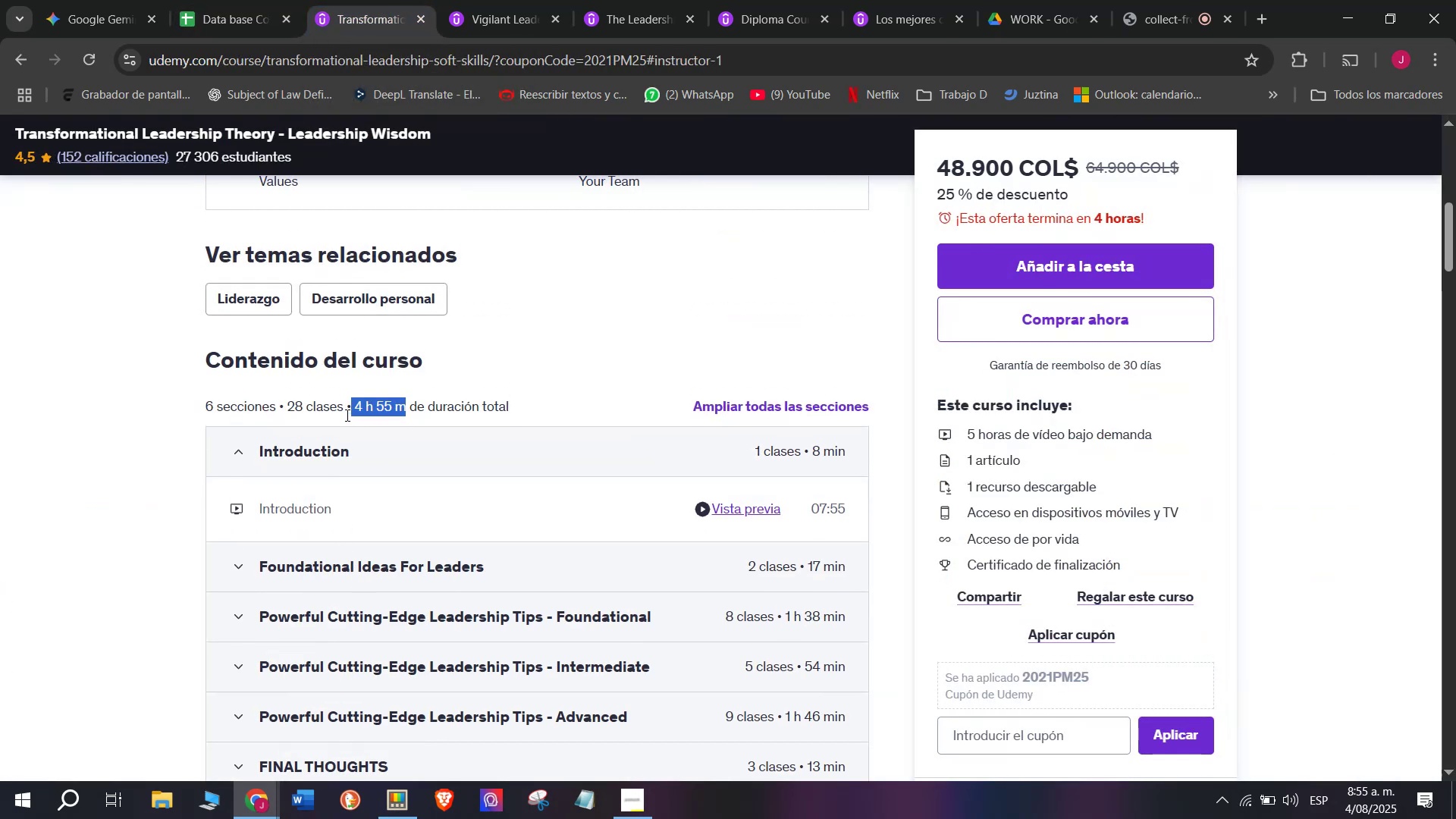 
key(Control+ControlLeft)
 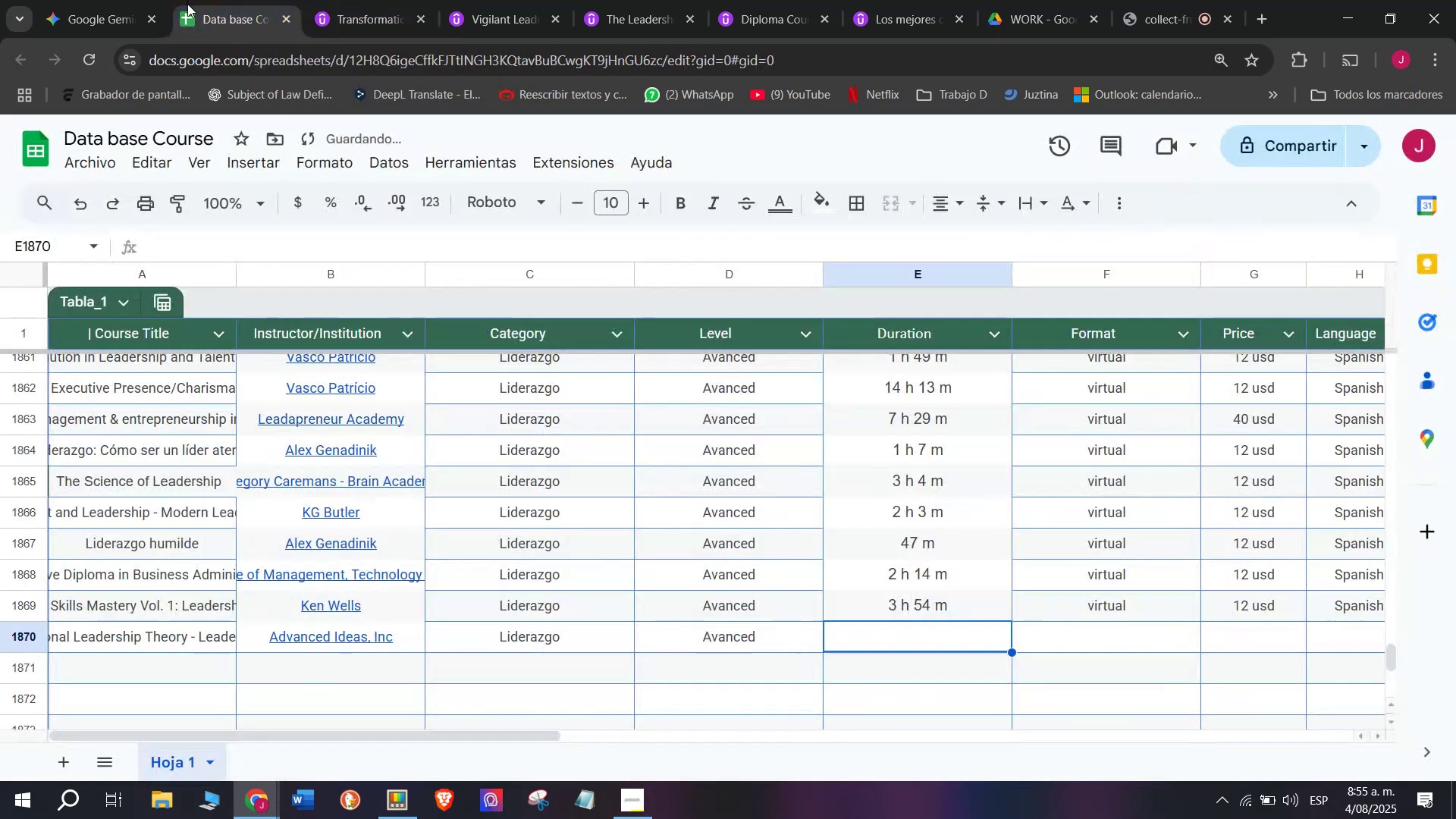 
key(Break)
 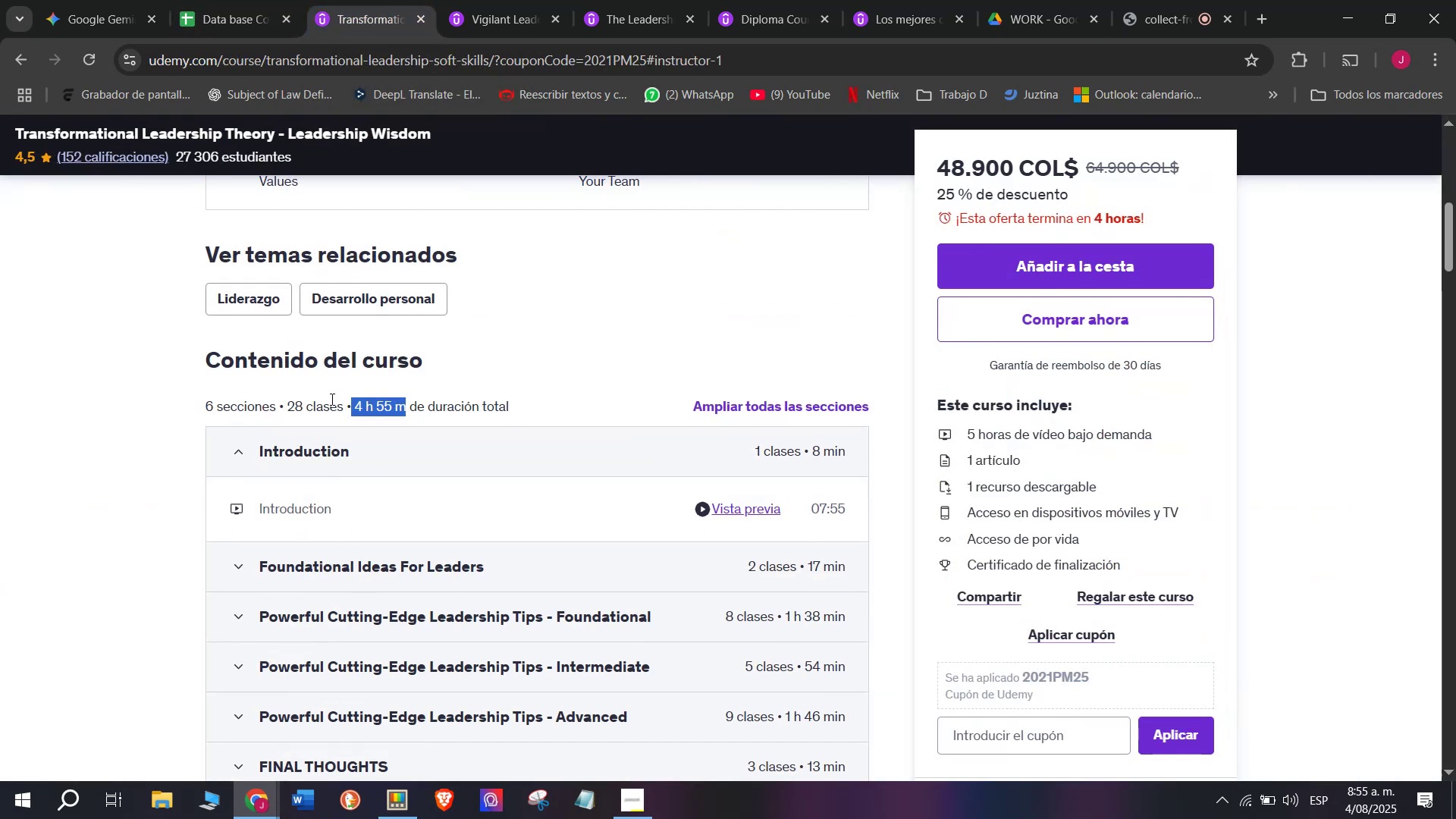 
key(Control+C)
 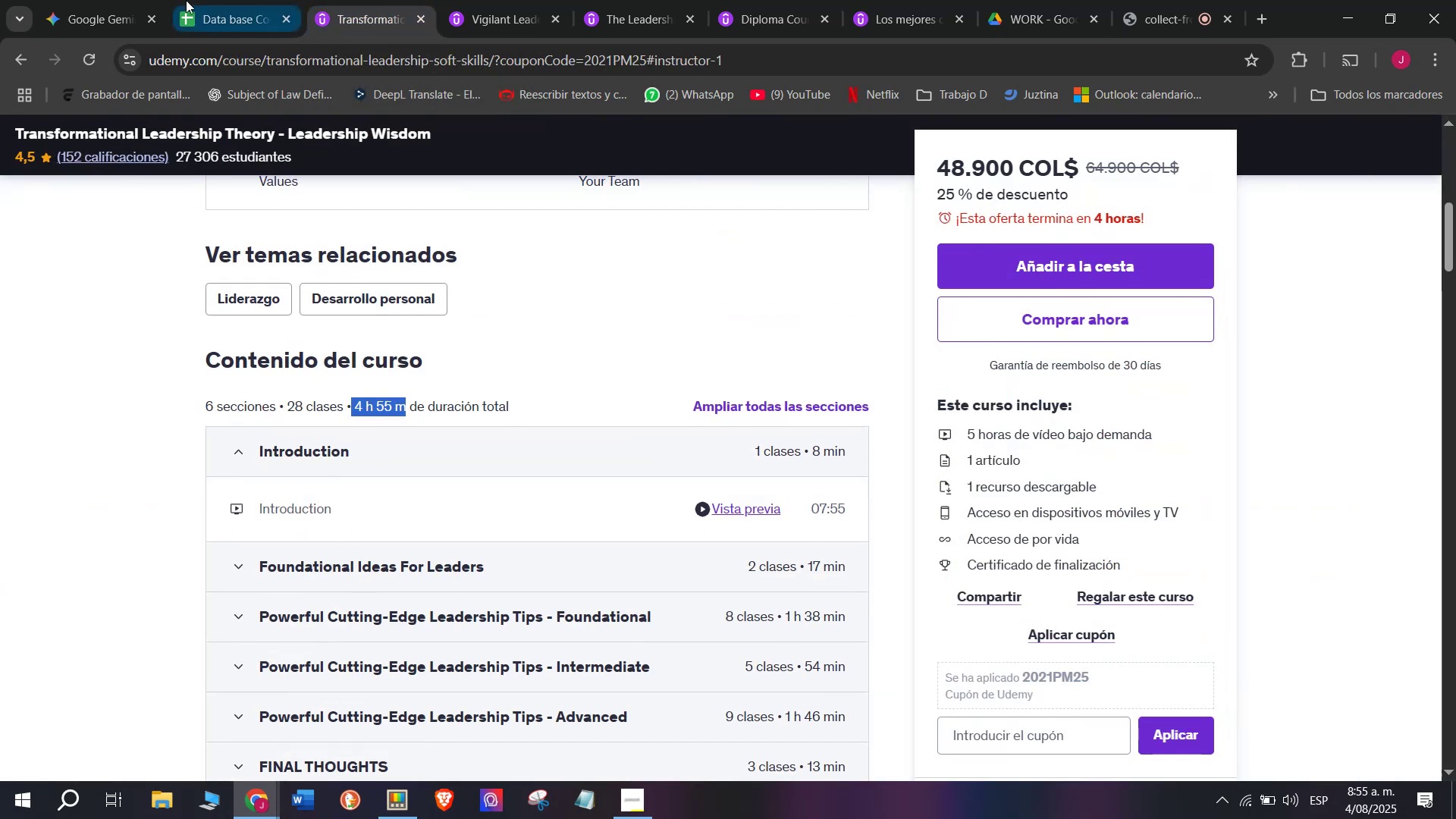 
left_click([187, 0])
 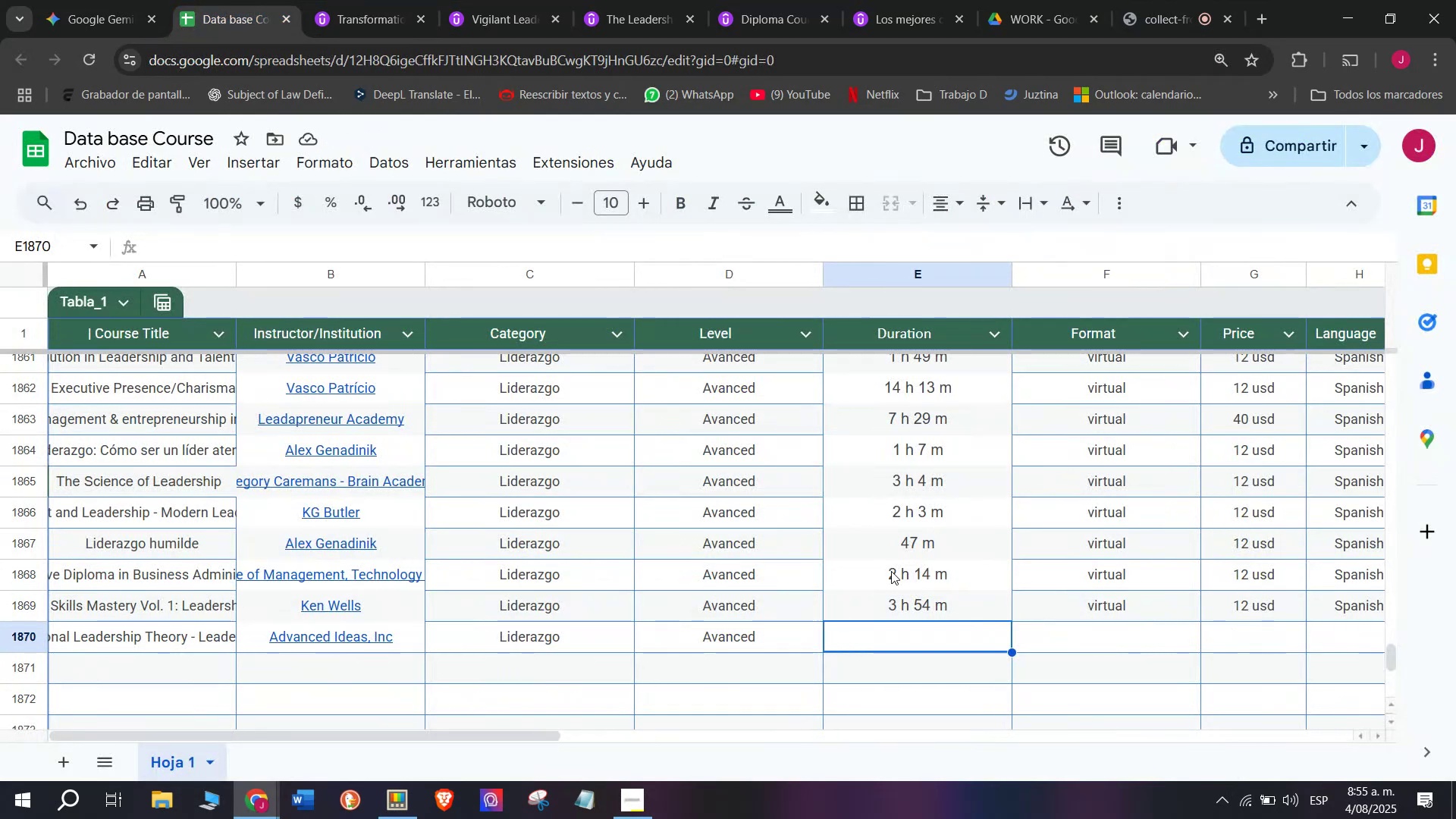 
key(Control+ControlLeft)
 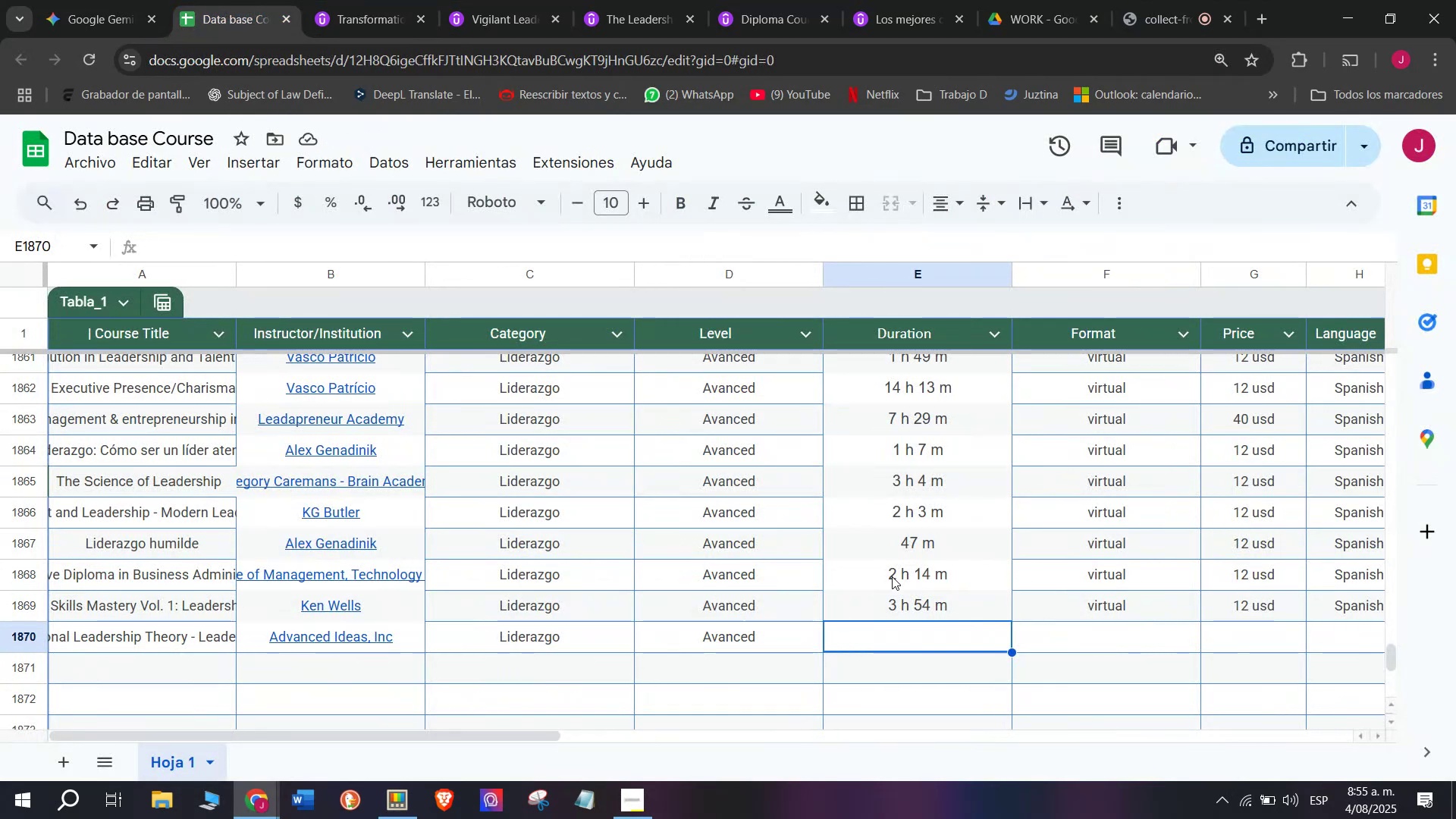 
key(Z)
 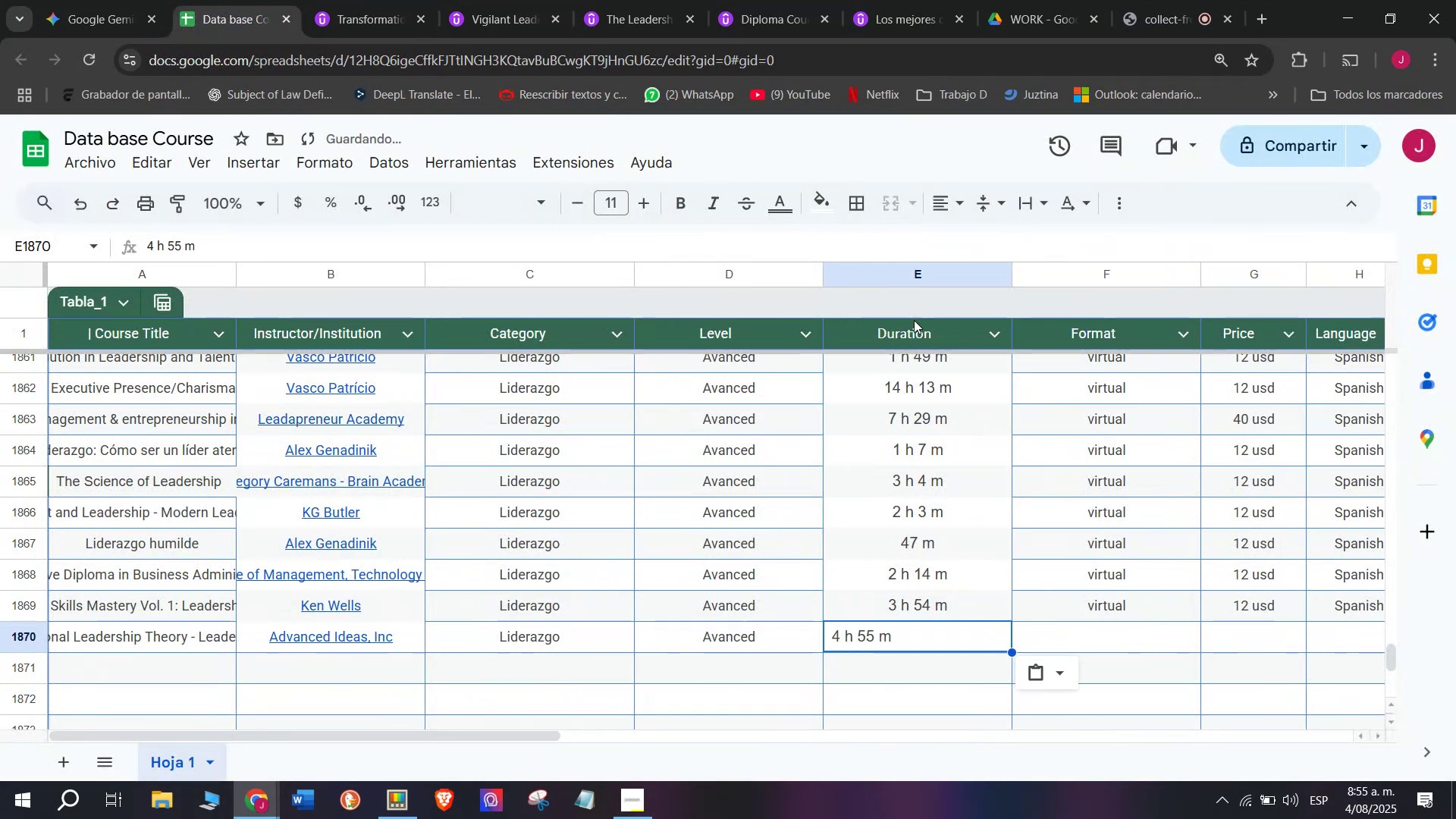 
key(Control+V)
 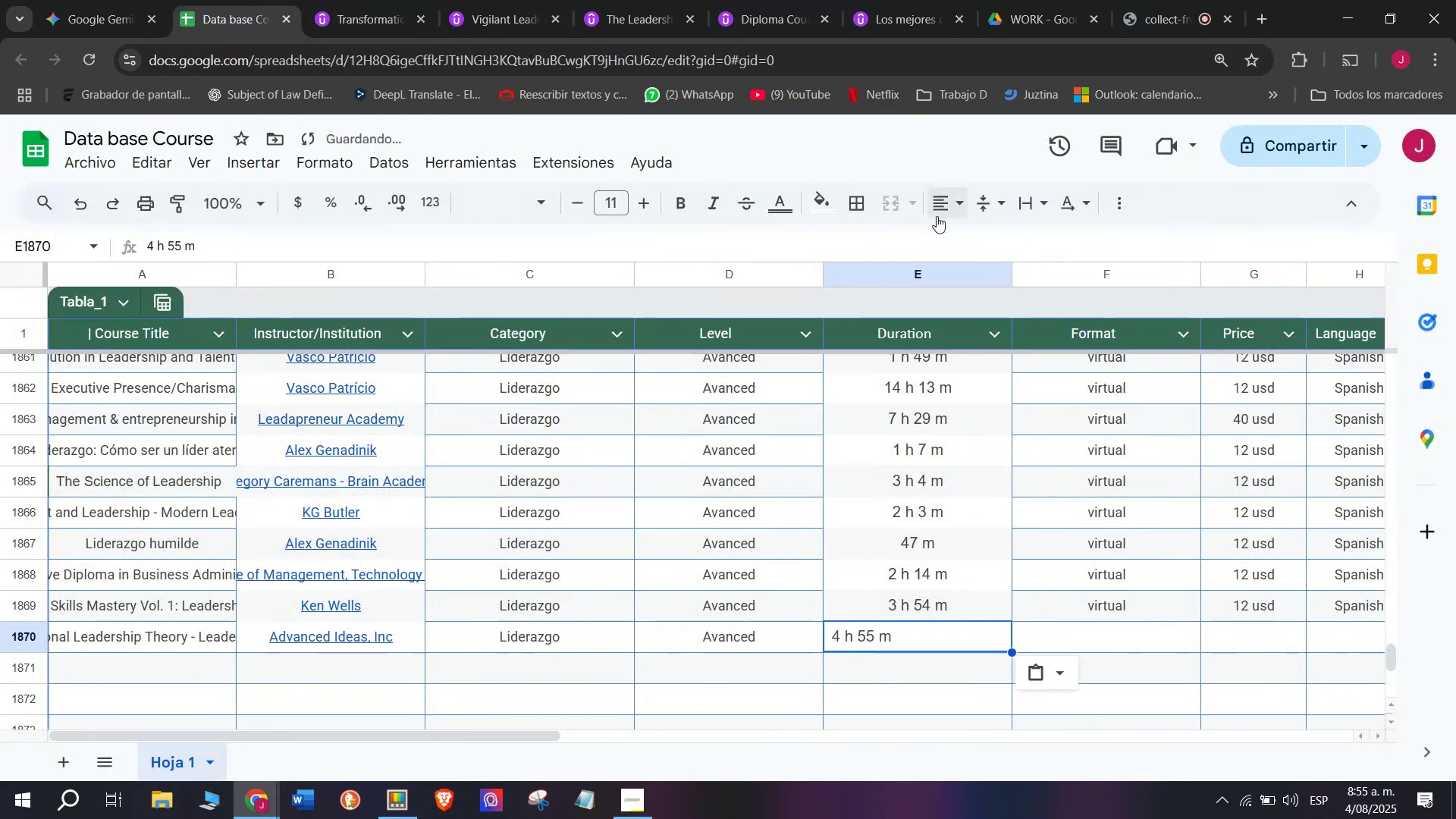 
left_click([949, 209])
 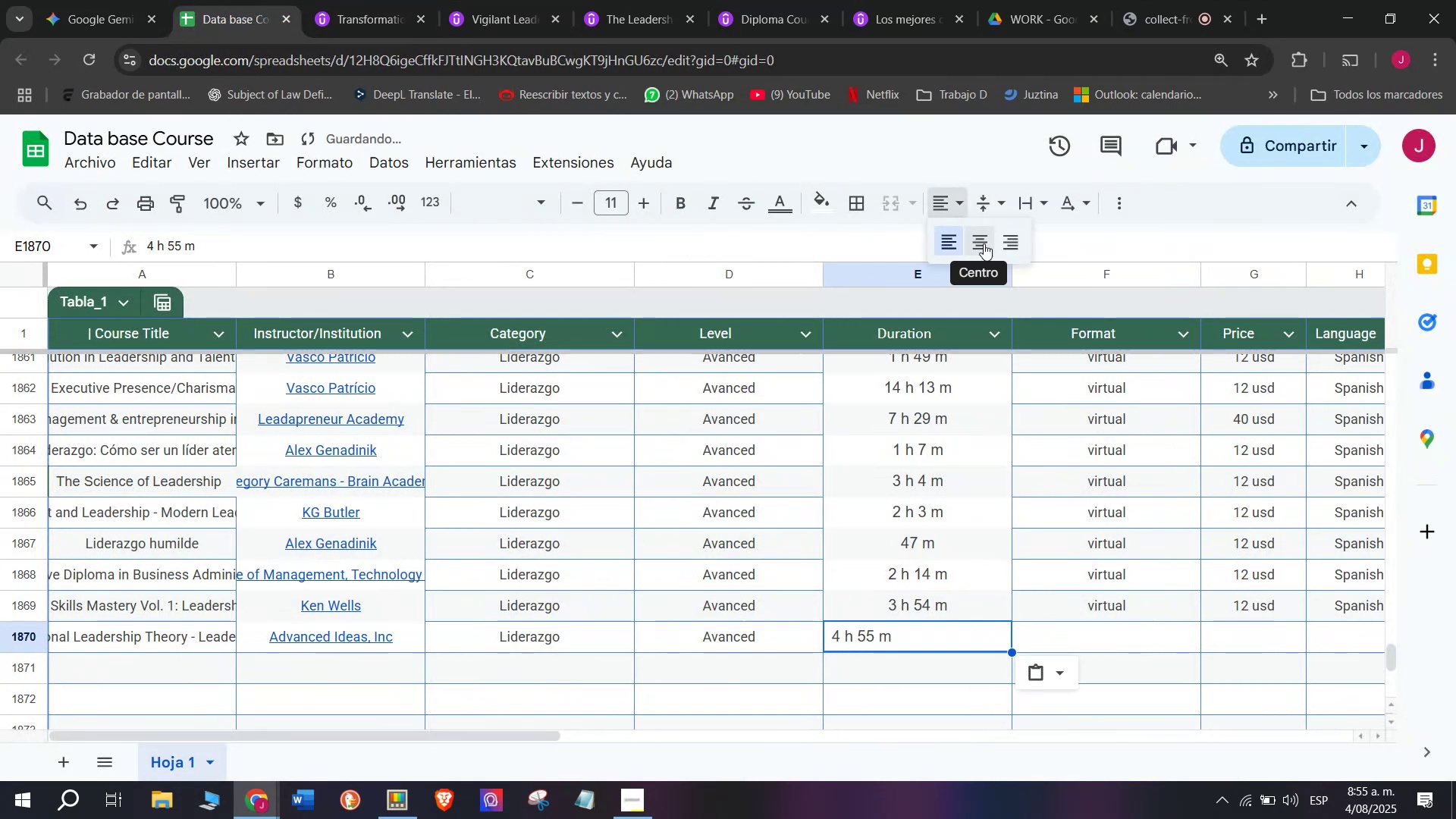 
left_click([984, 243])
 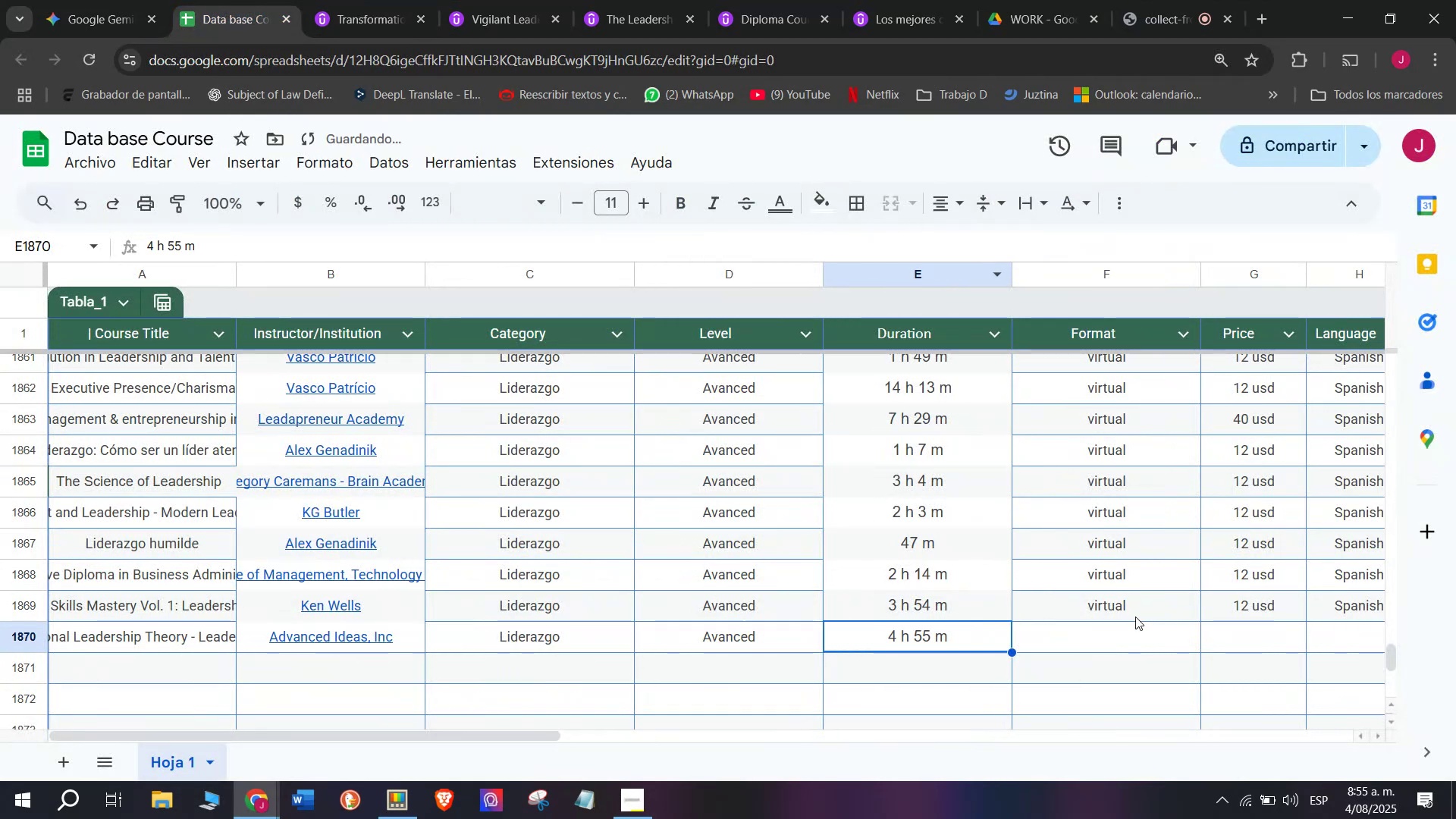 
left_click([1135, 617])
 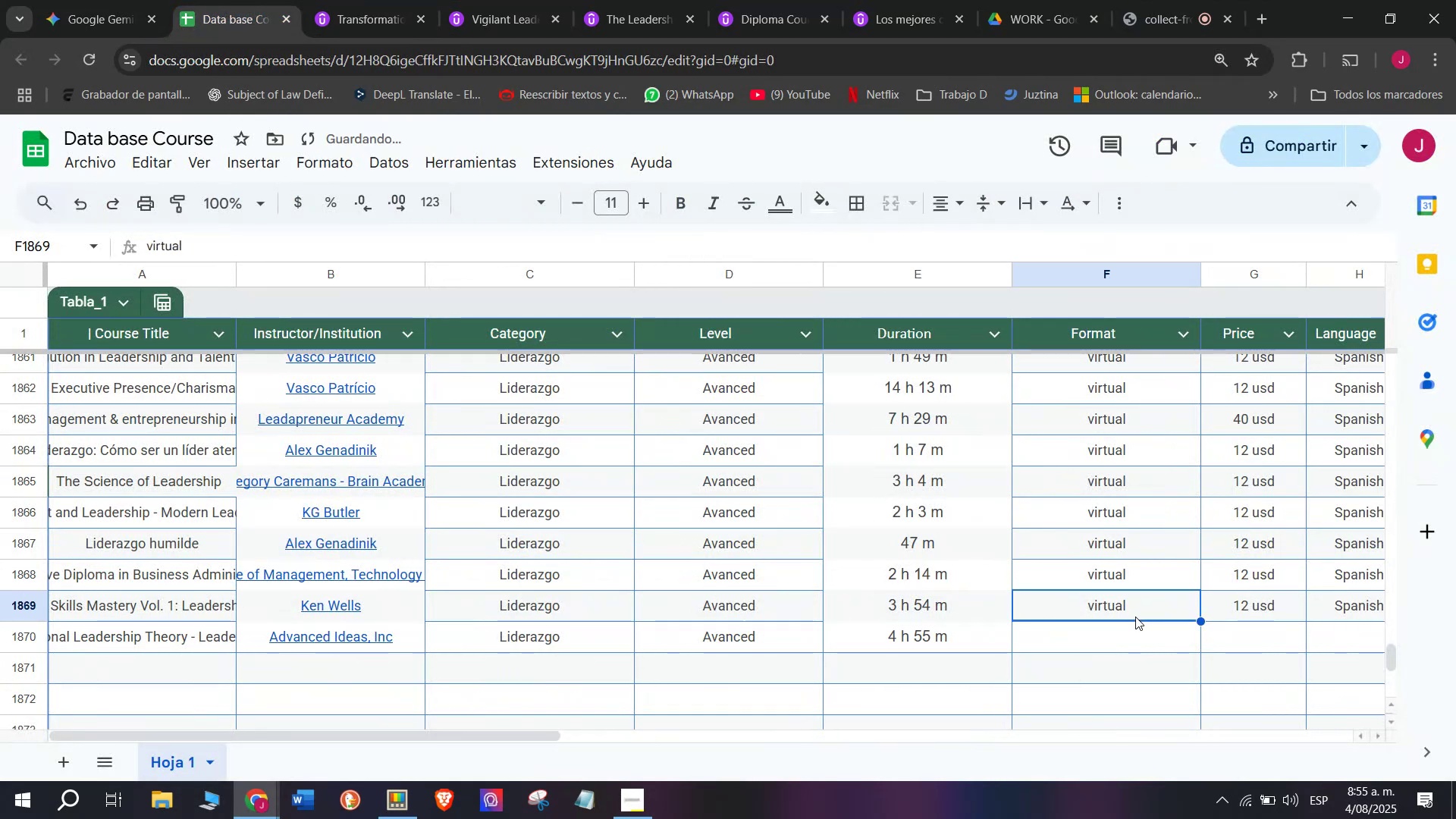 
key(Control+ControlLeft)
 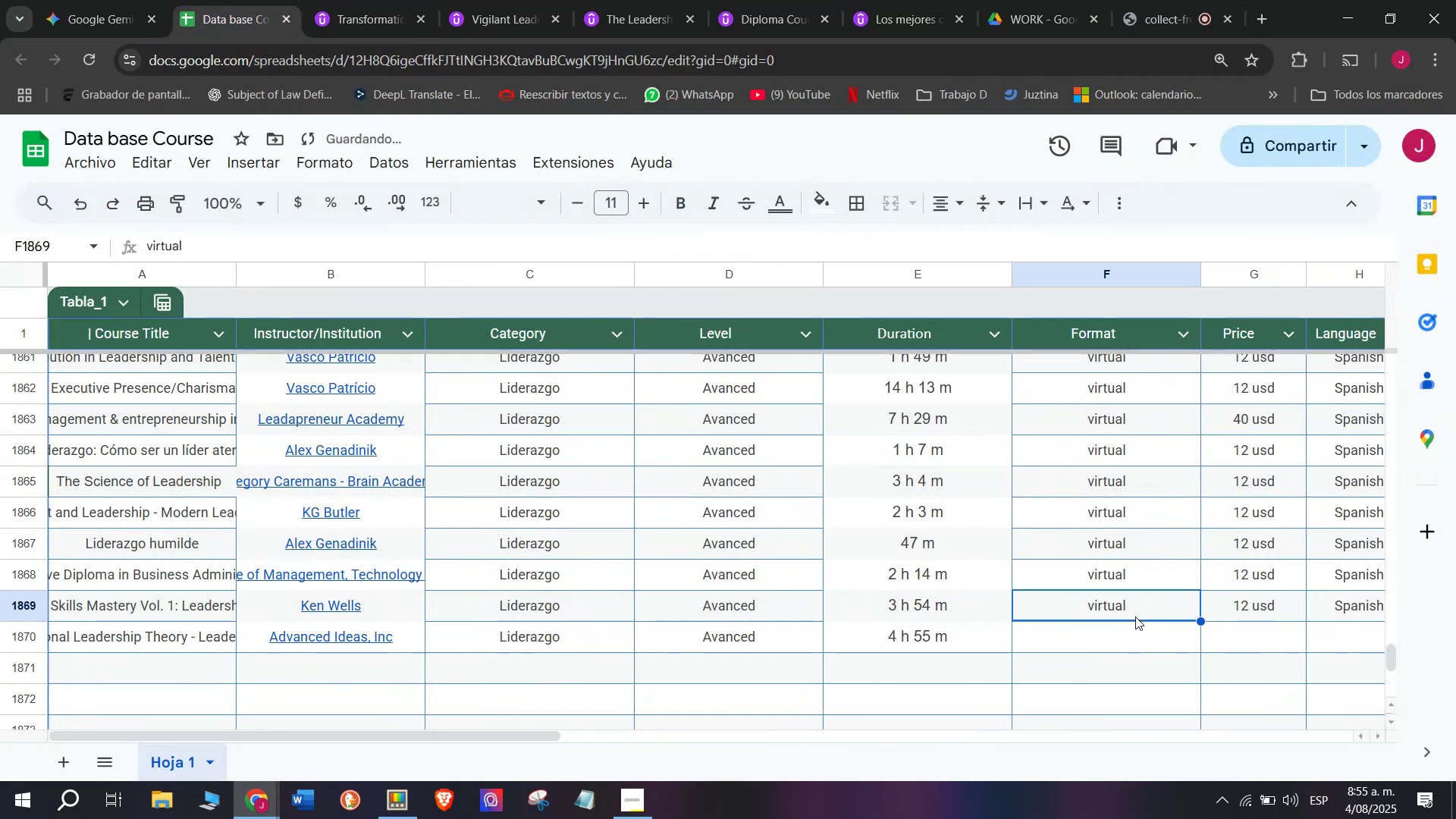 
key(Break)
 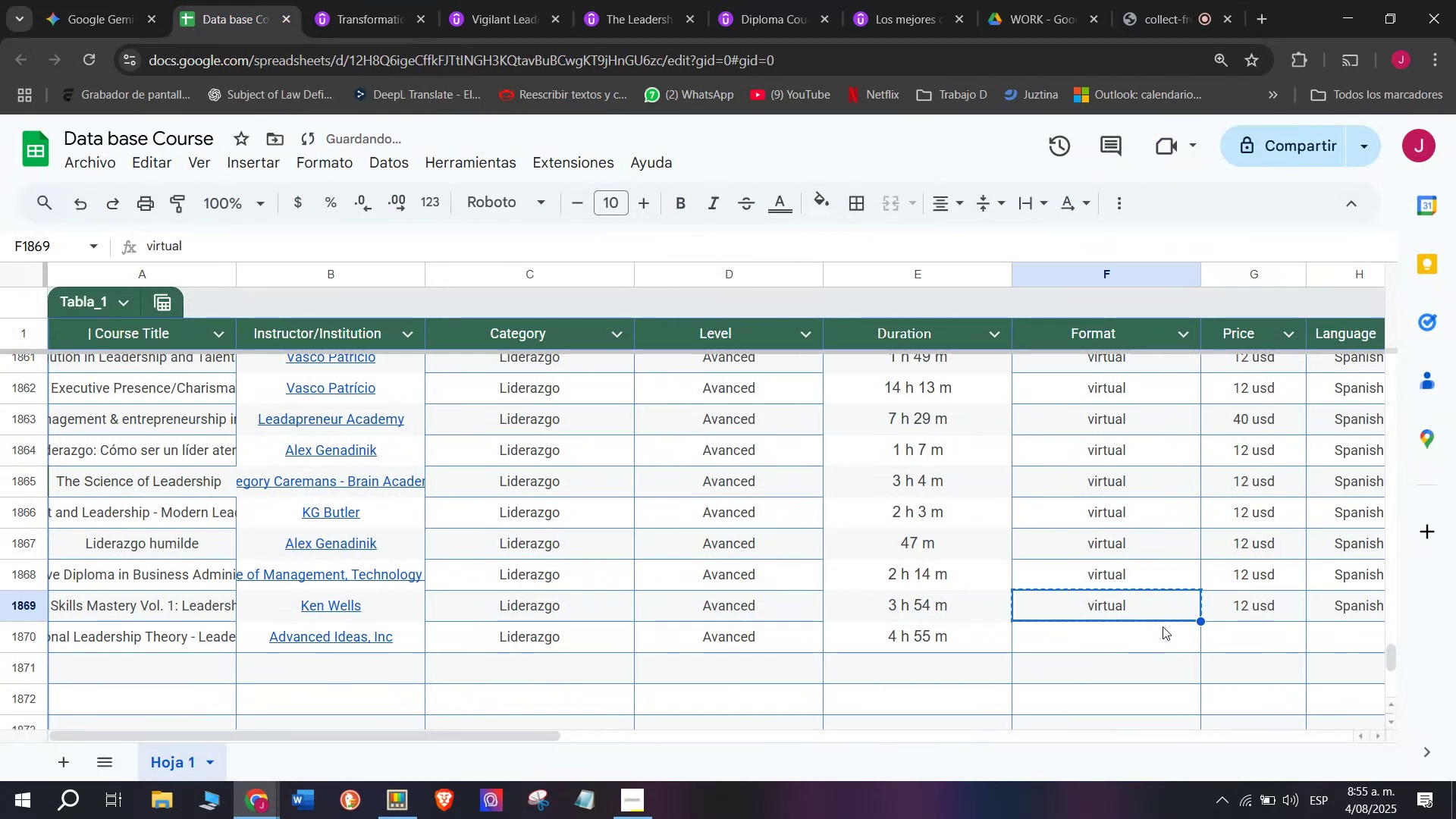 
key(Control+C)
 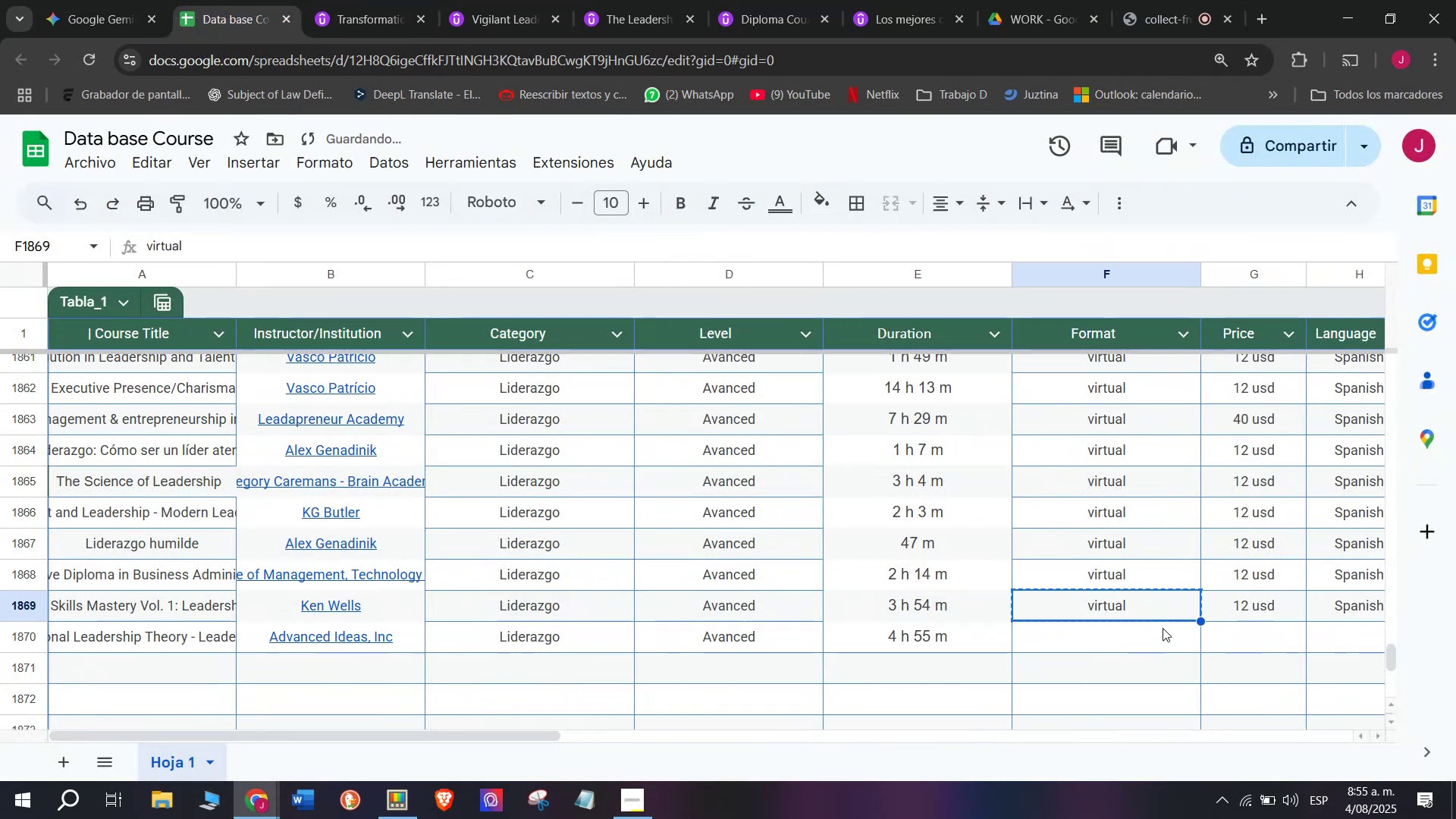 
left_click([1163, 626])
 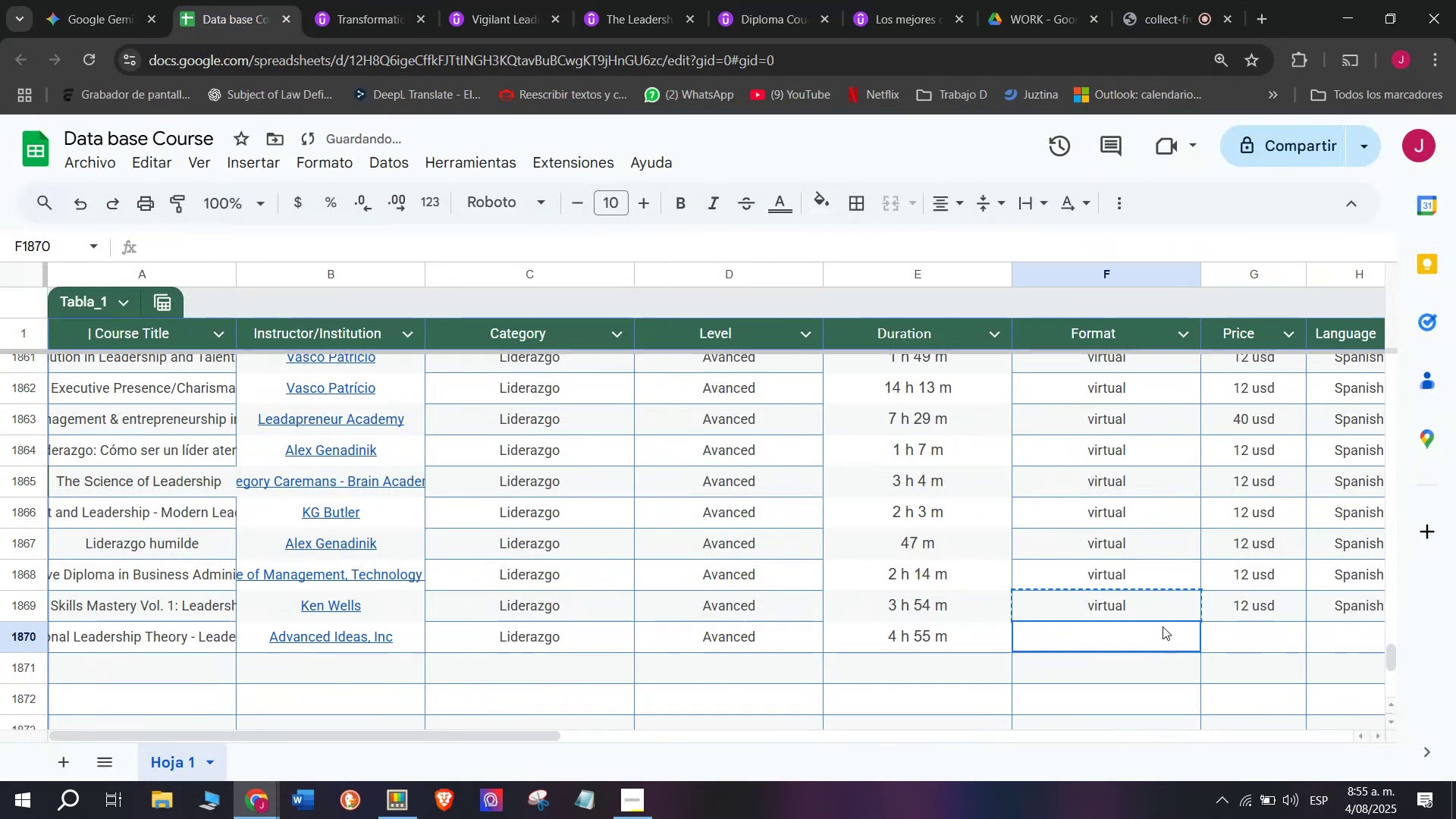 
key(Z)
 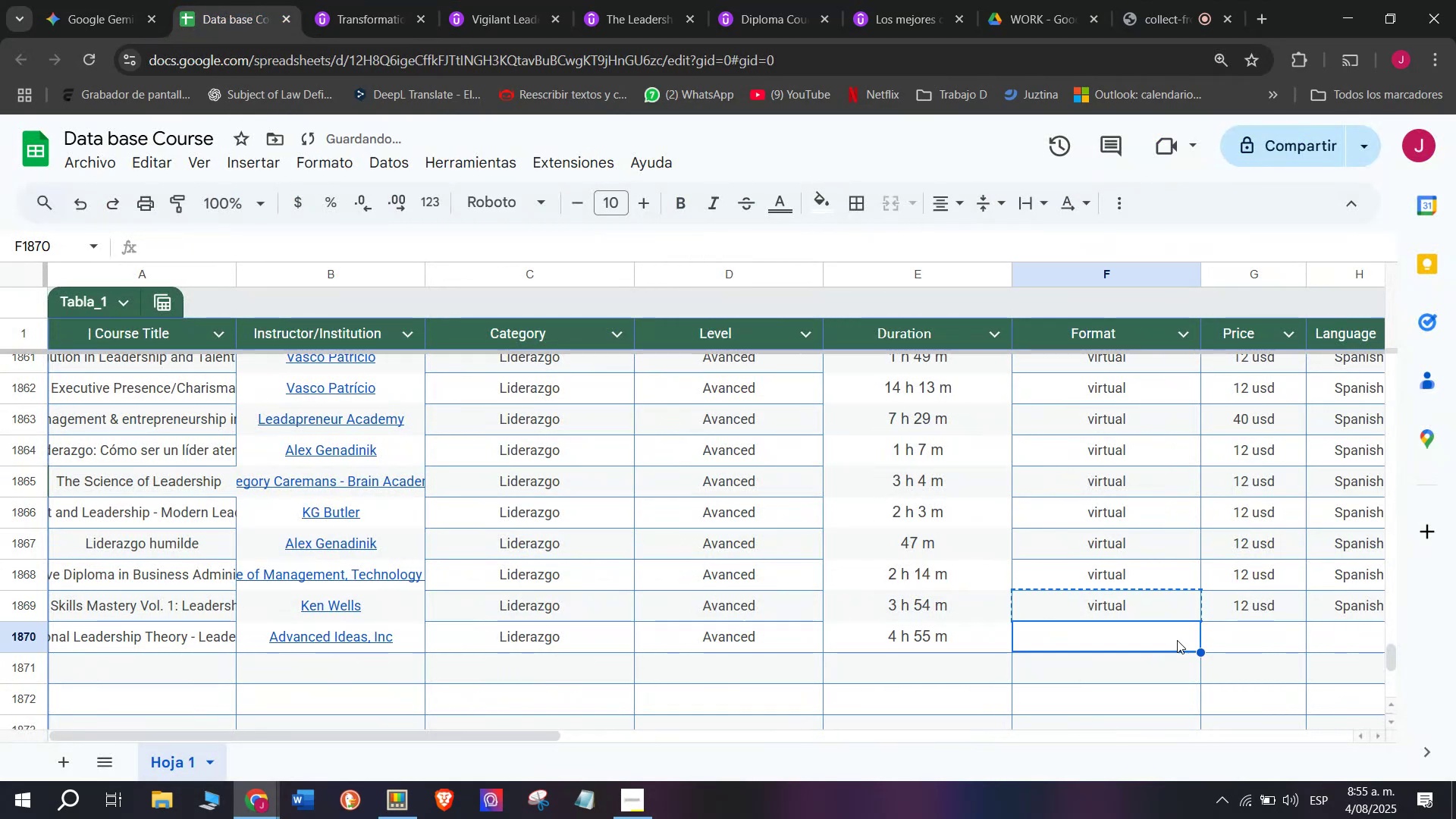 
key(Control+ControlLeft)
 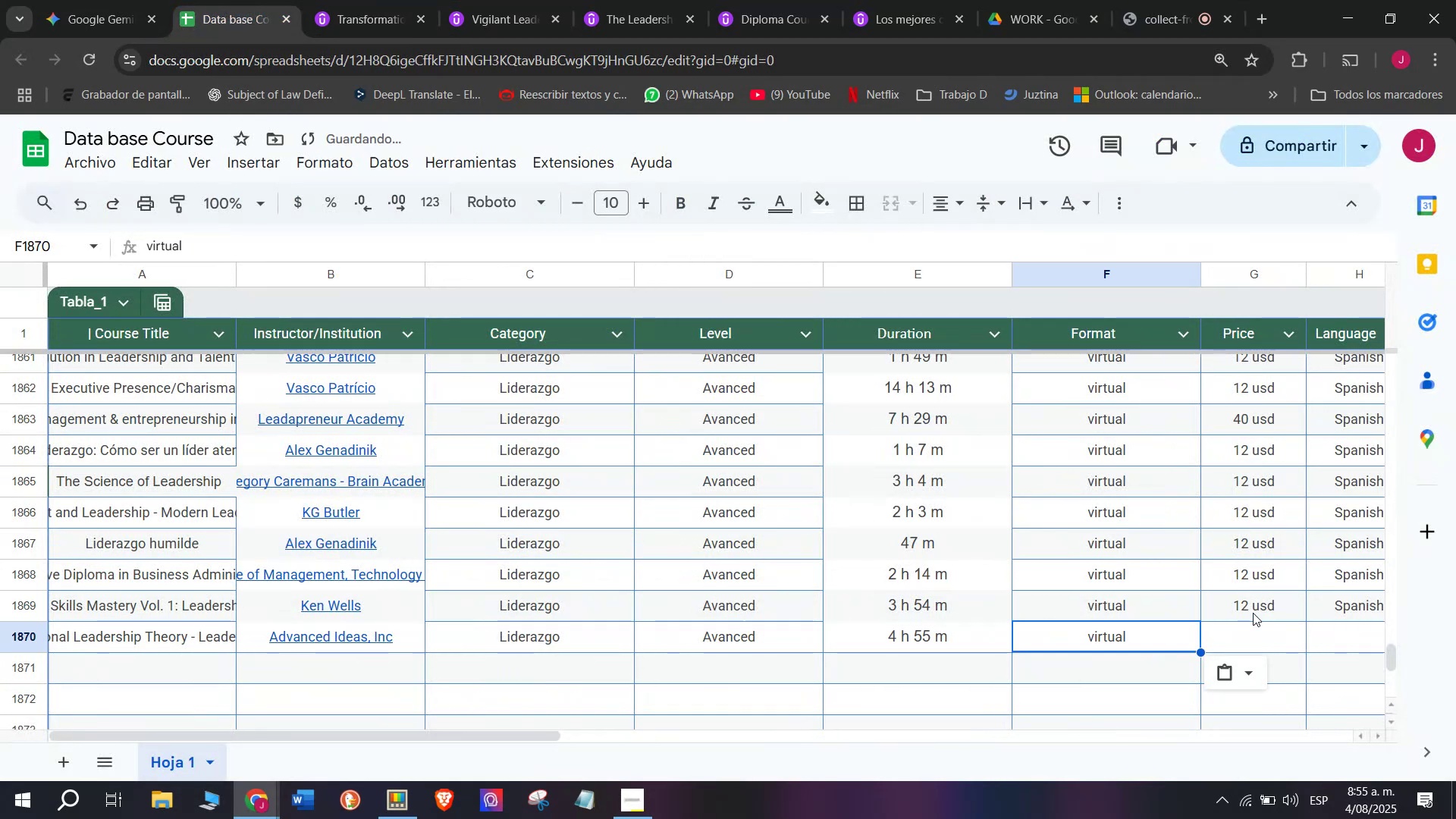 
key(Control+V)
 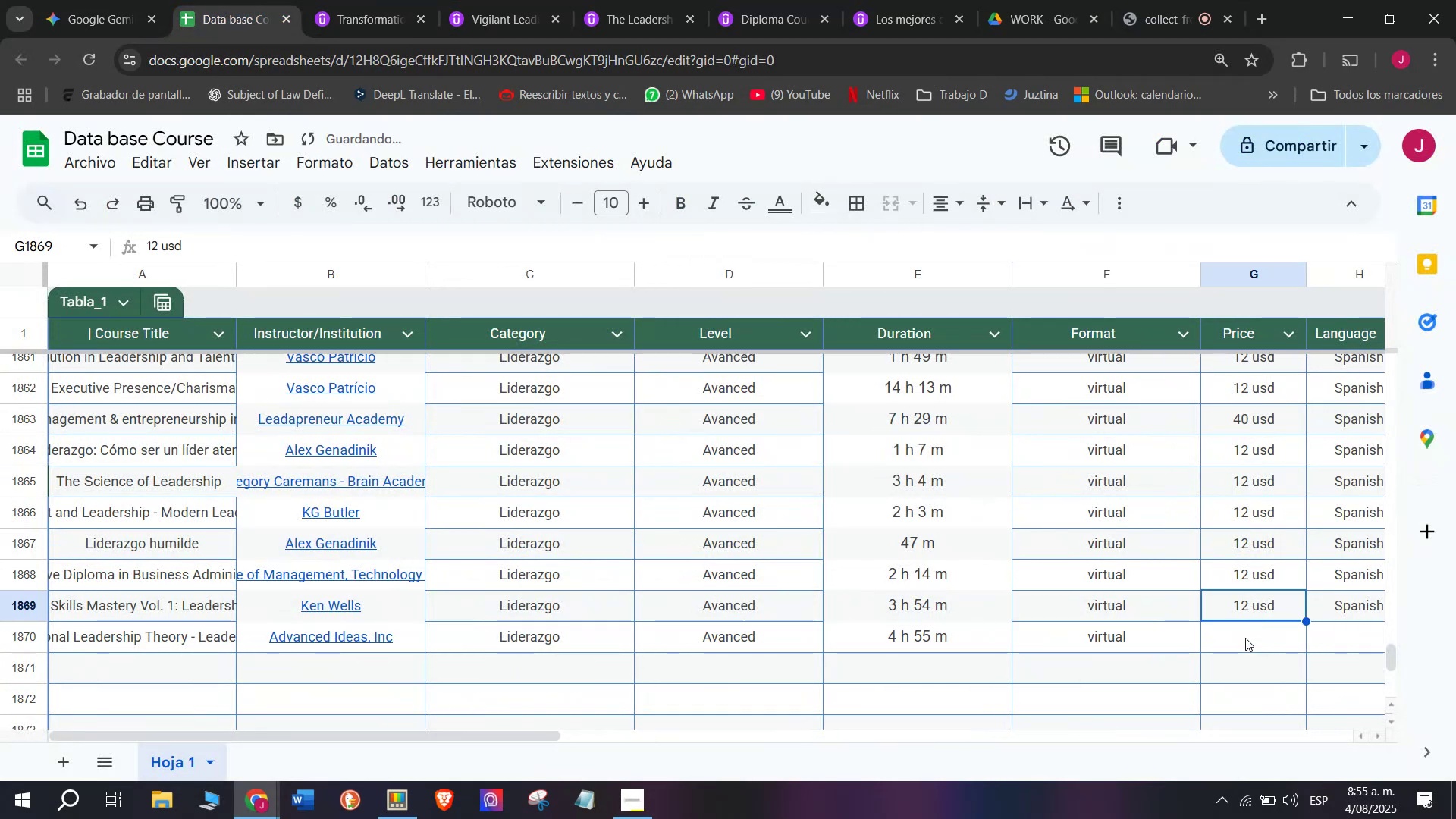 
double_click([1244, 639])
 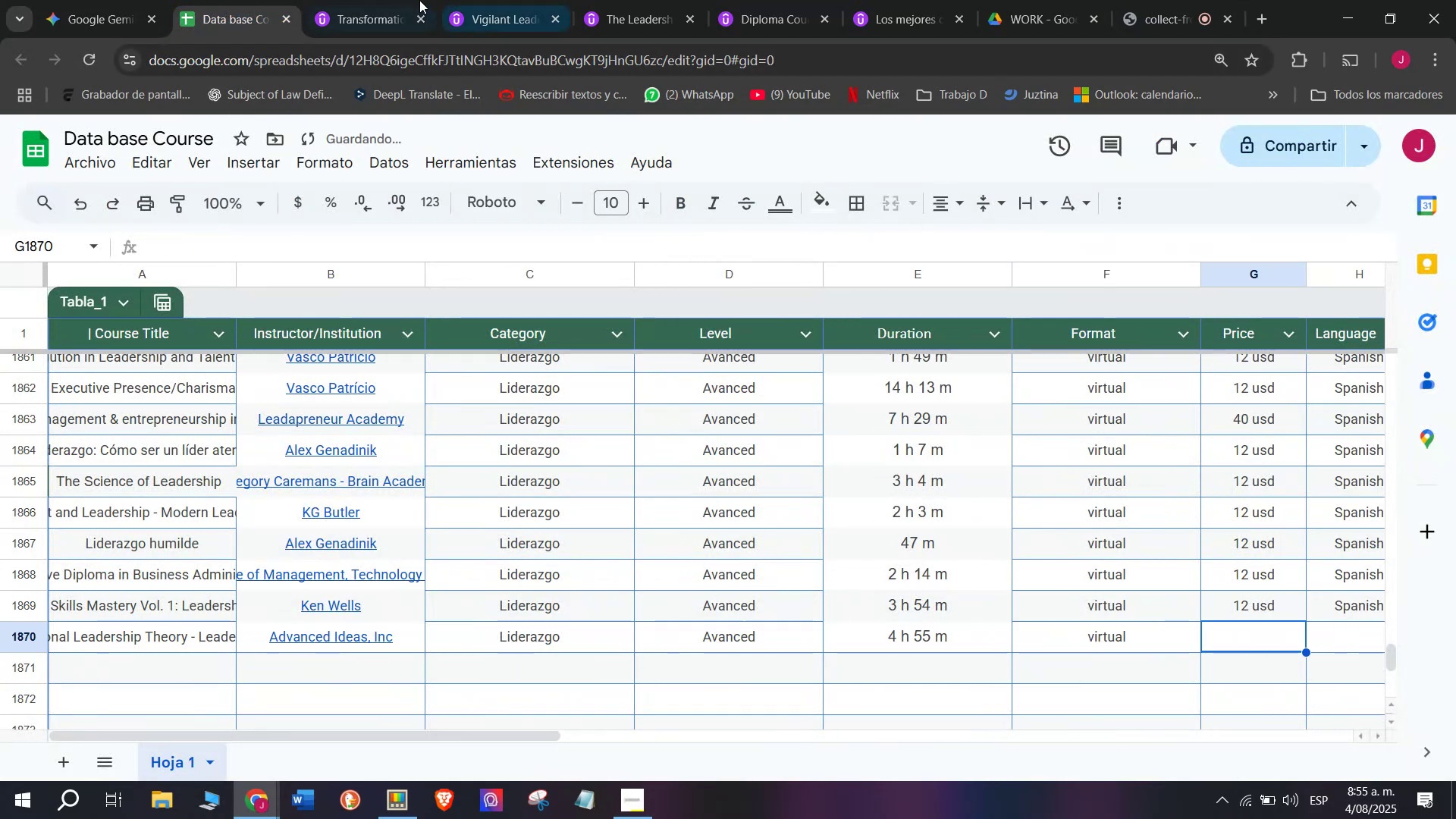 
left_click([406, 0])
 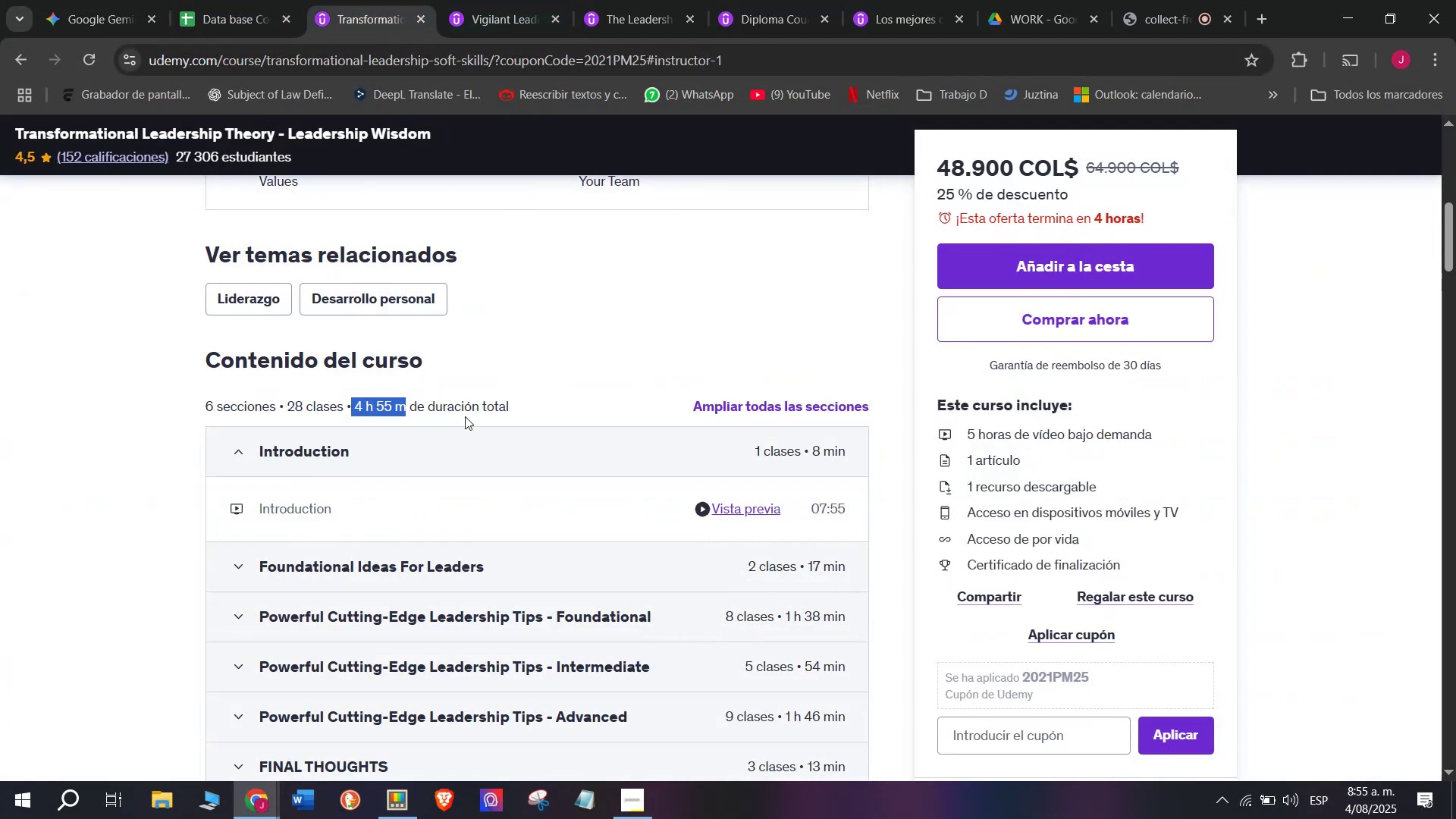 
scroll: coordinate [420, 404], scroll_direction: up, amount: 3.0
 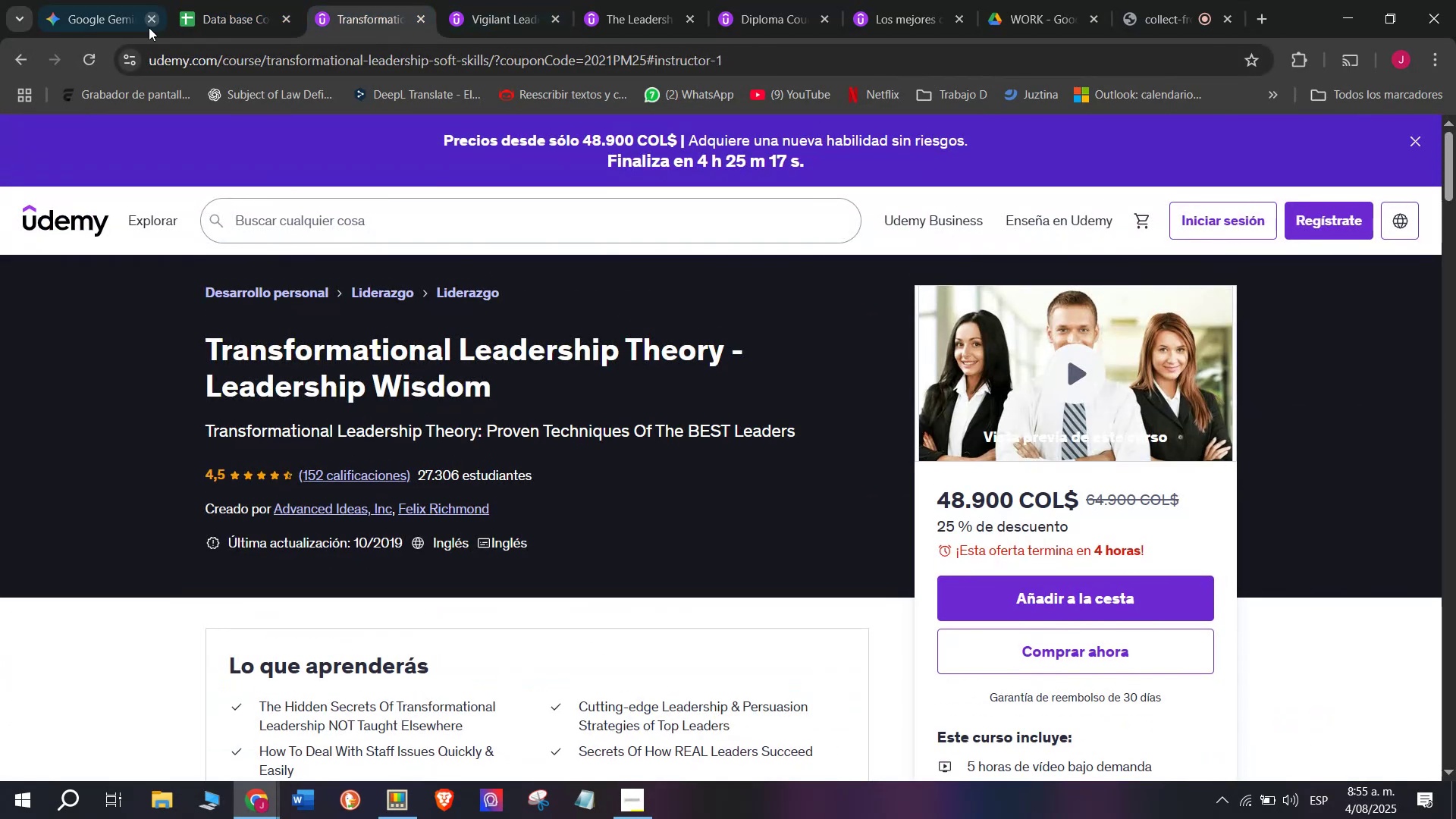 
left_click([180, 0])
 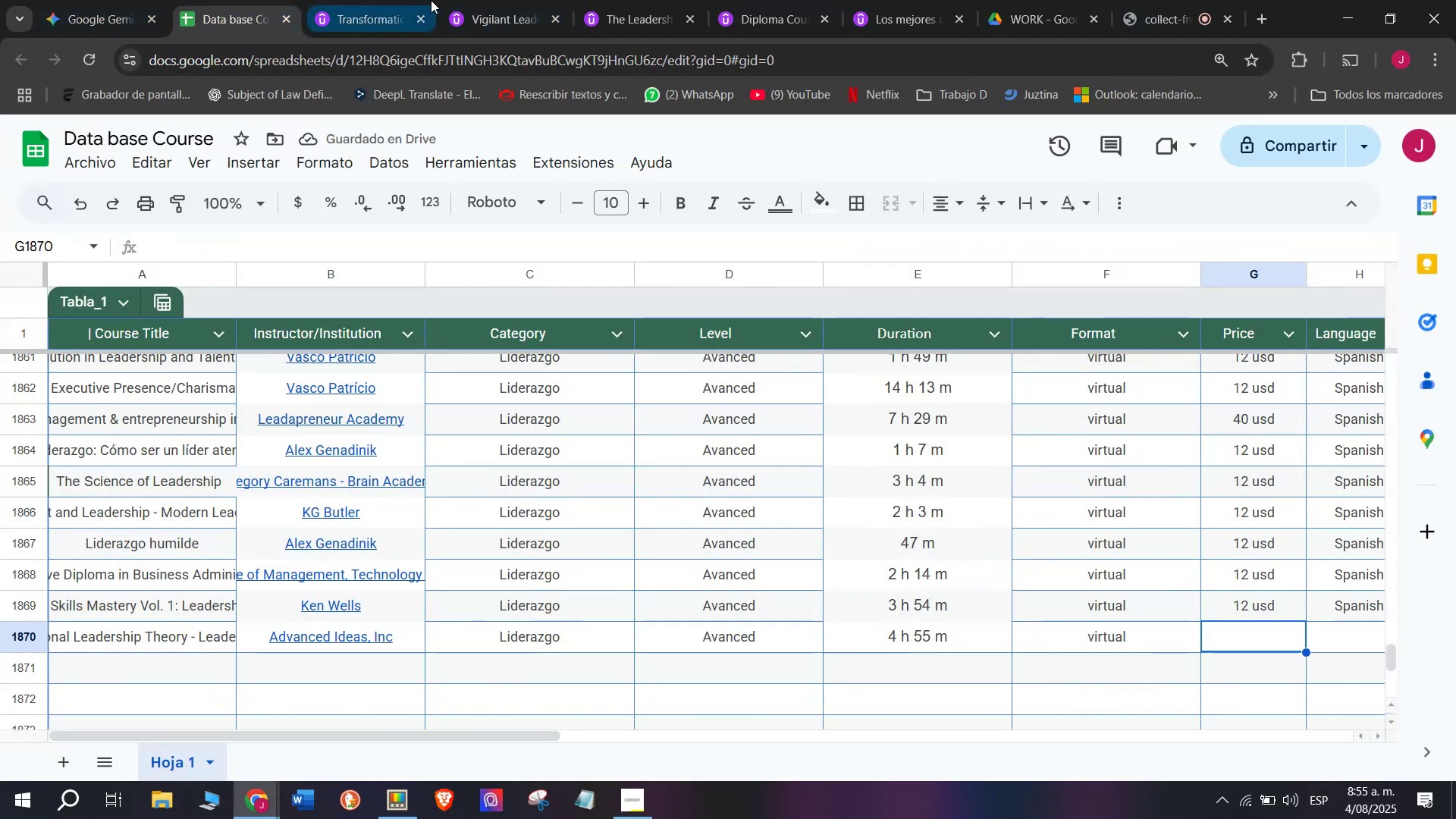 
left_click([411, 0])
 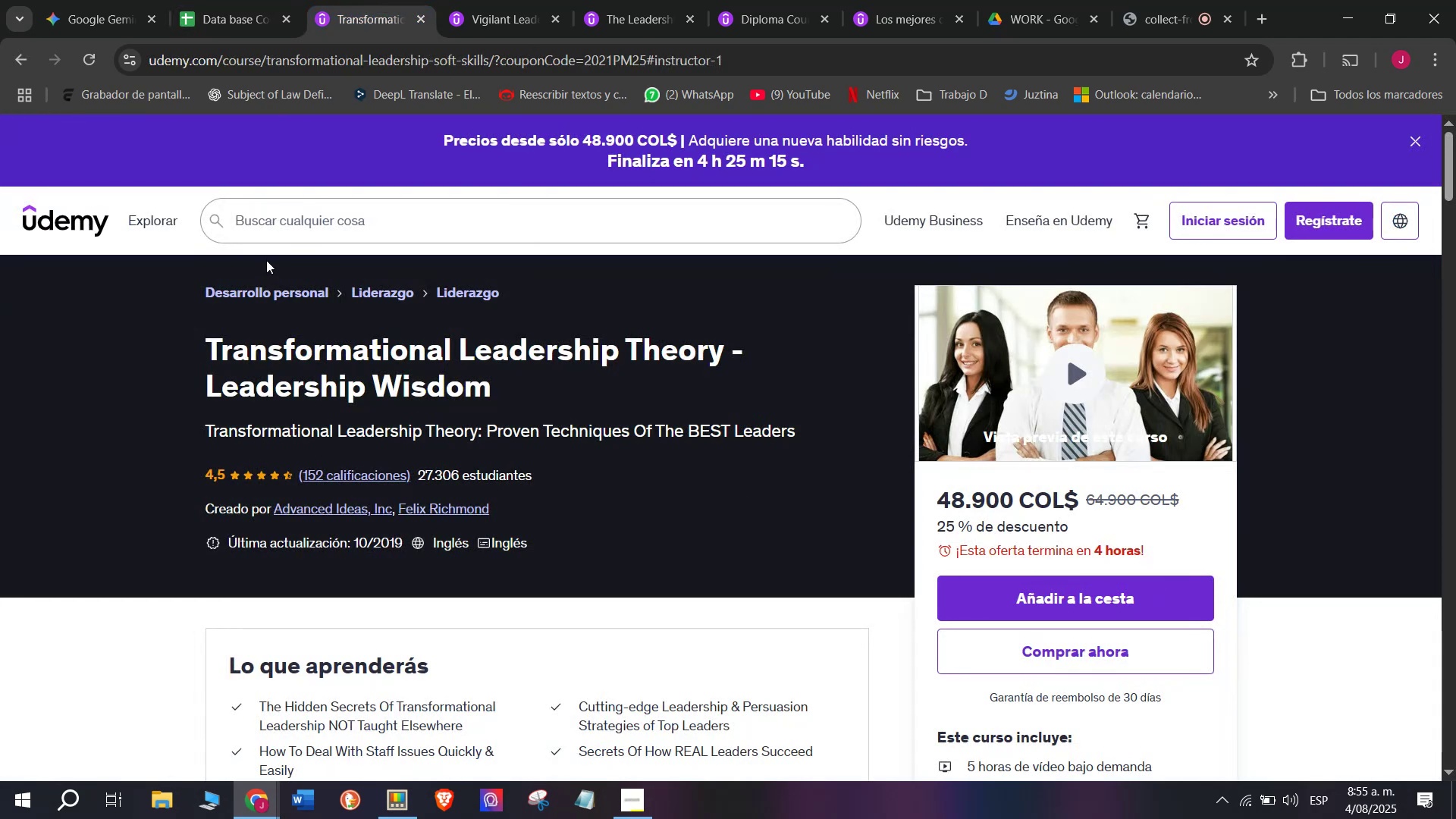 
left_click([249, 0])
 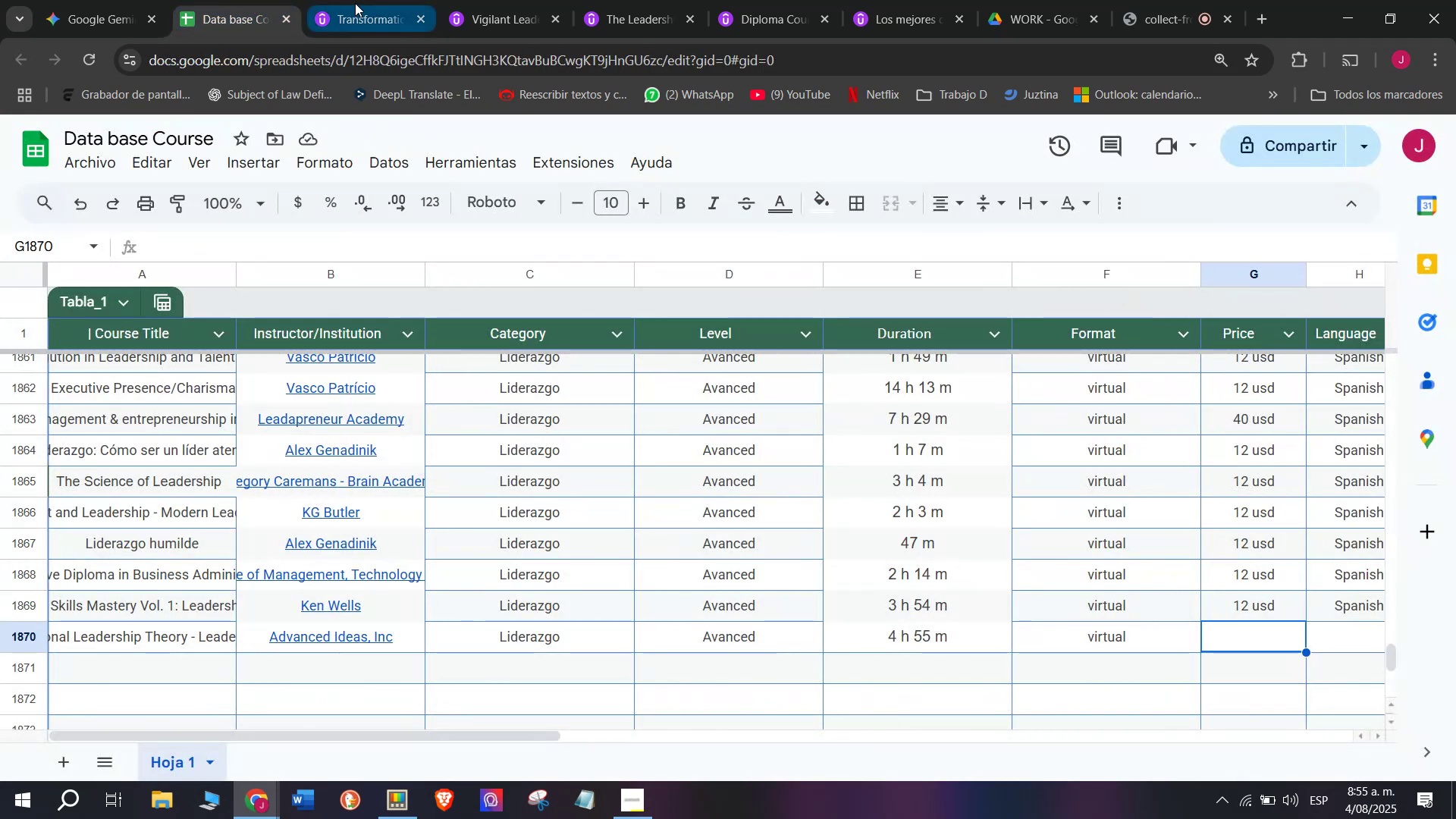 
left_click([355, 3])
 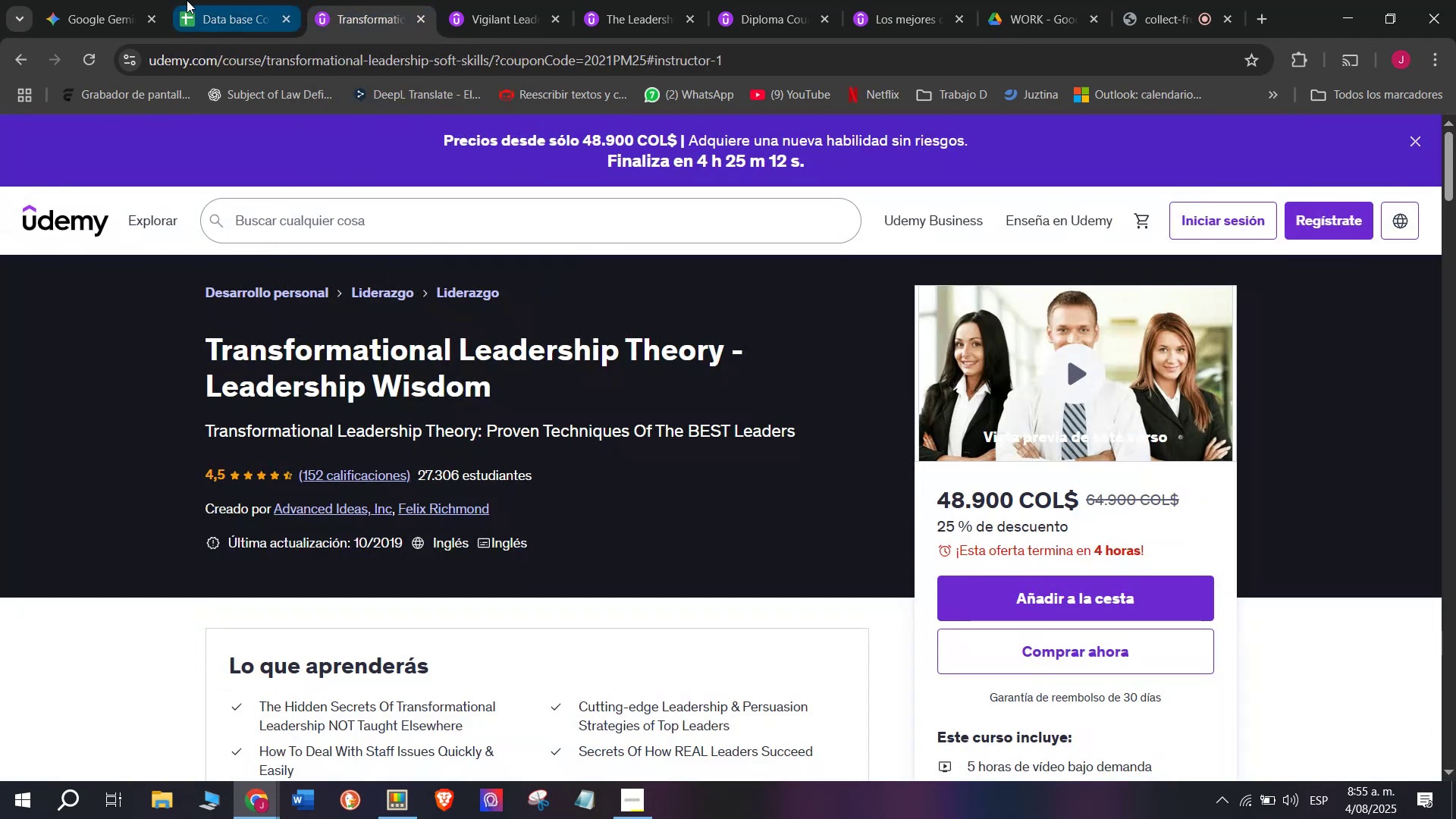 
left_click([202, 0])
 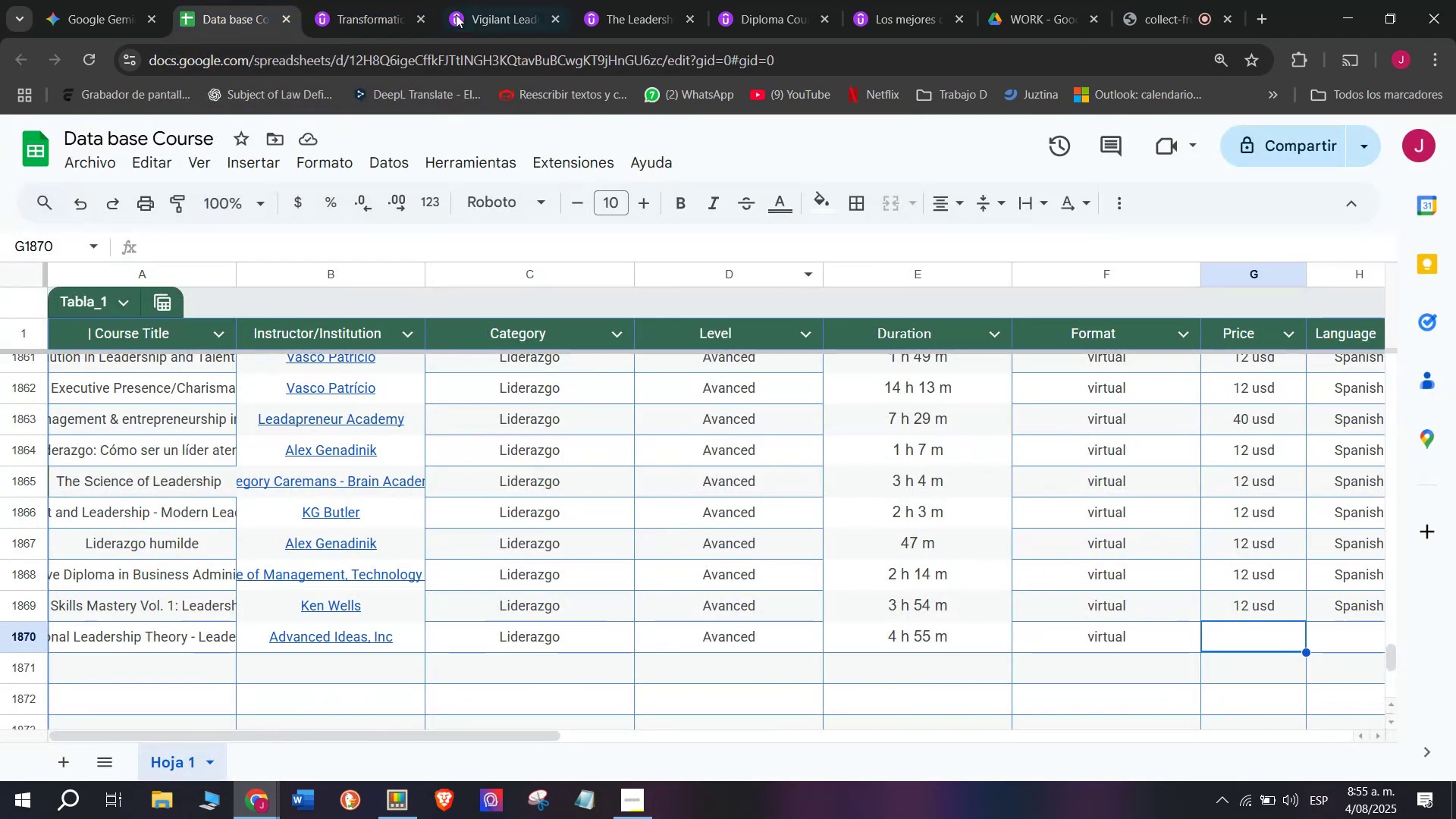 
left_click([378, 0])
 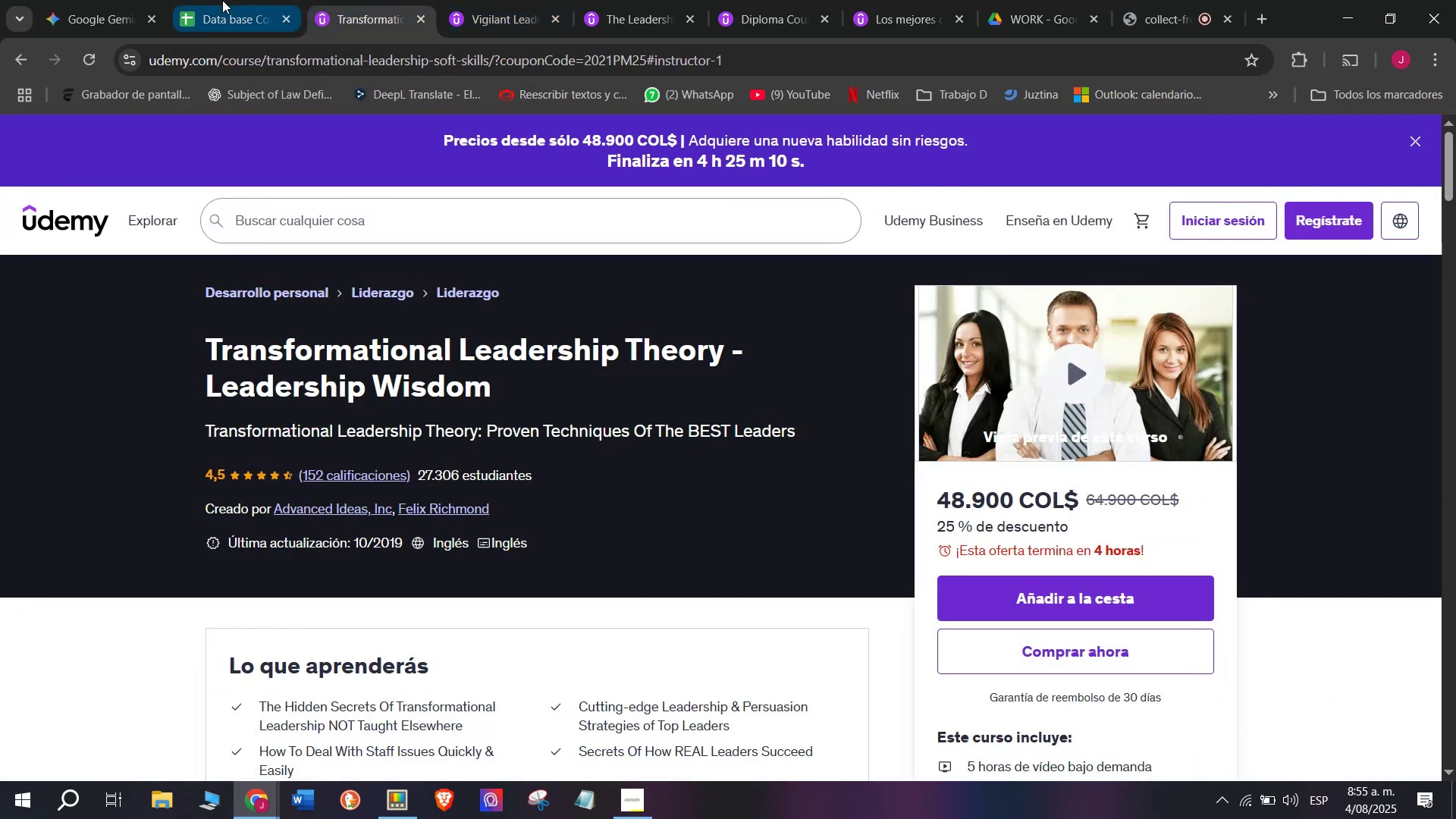 
left_click([222, 0])
 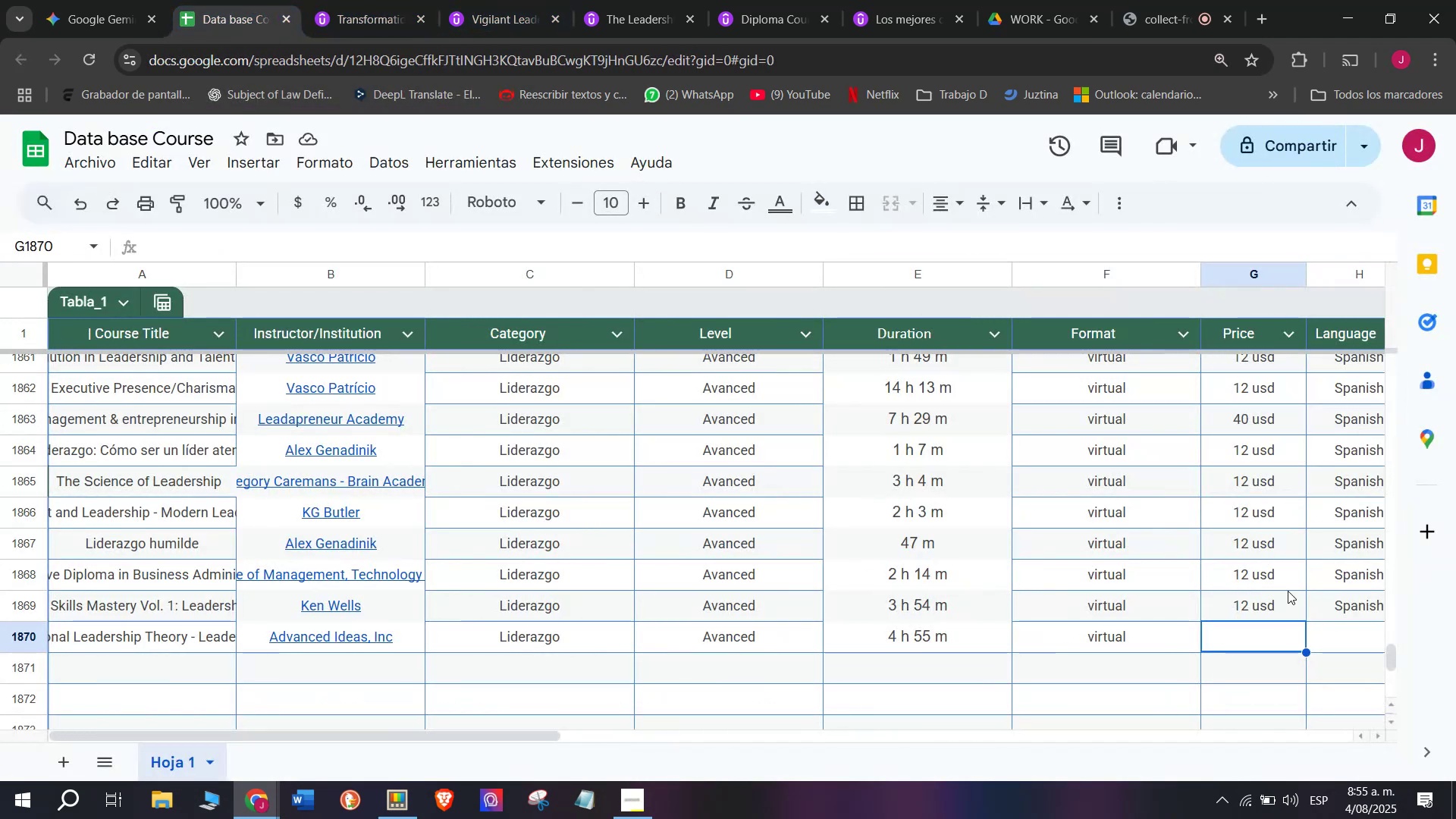 
left_click([1275, 600])
 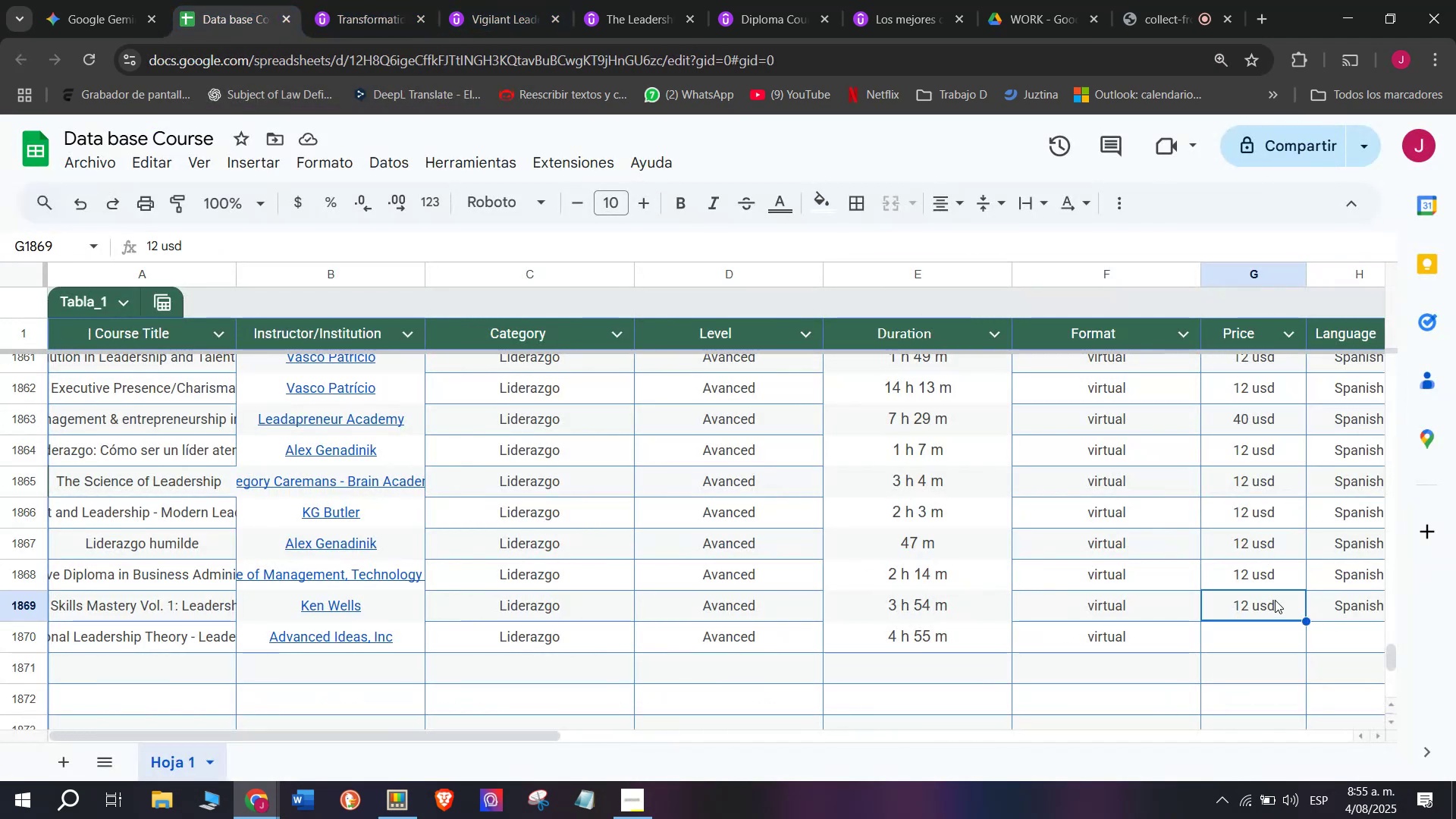 
key(Control+ControlLeft)
 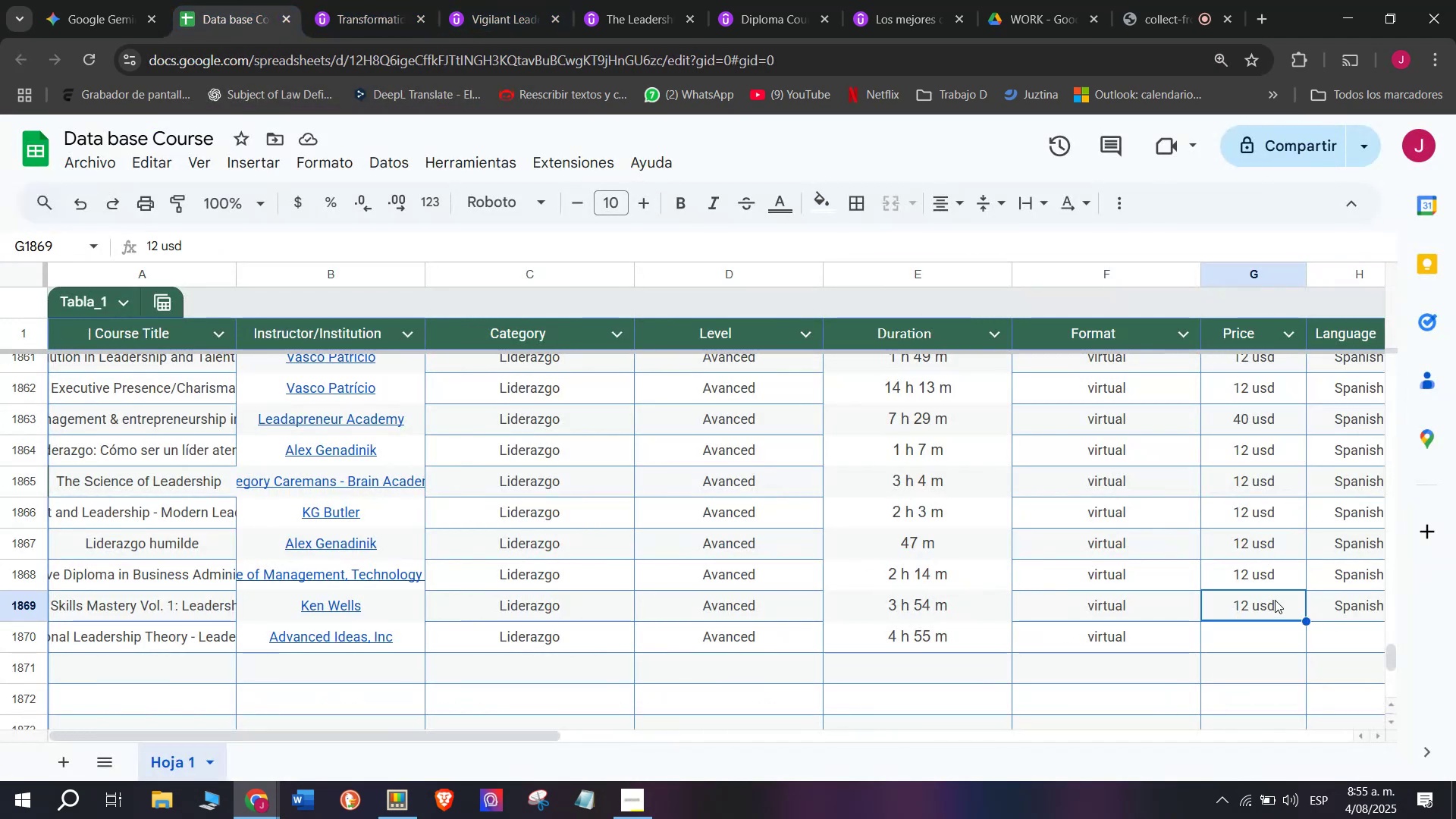 
key(Break)
 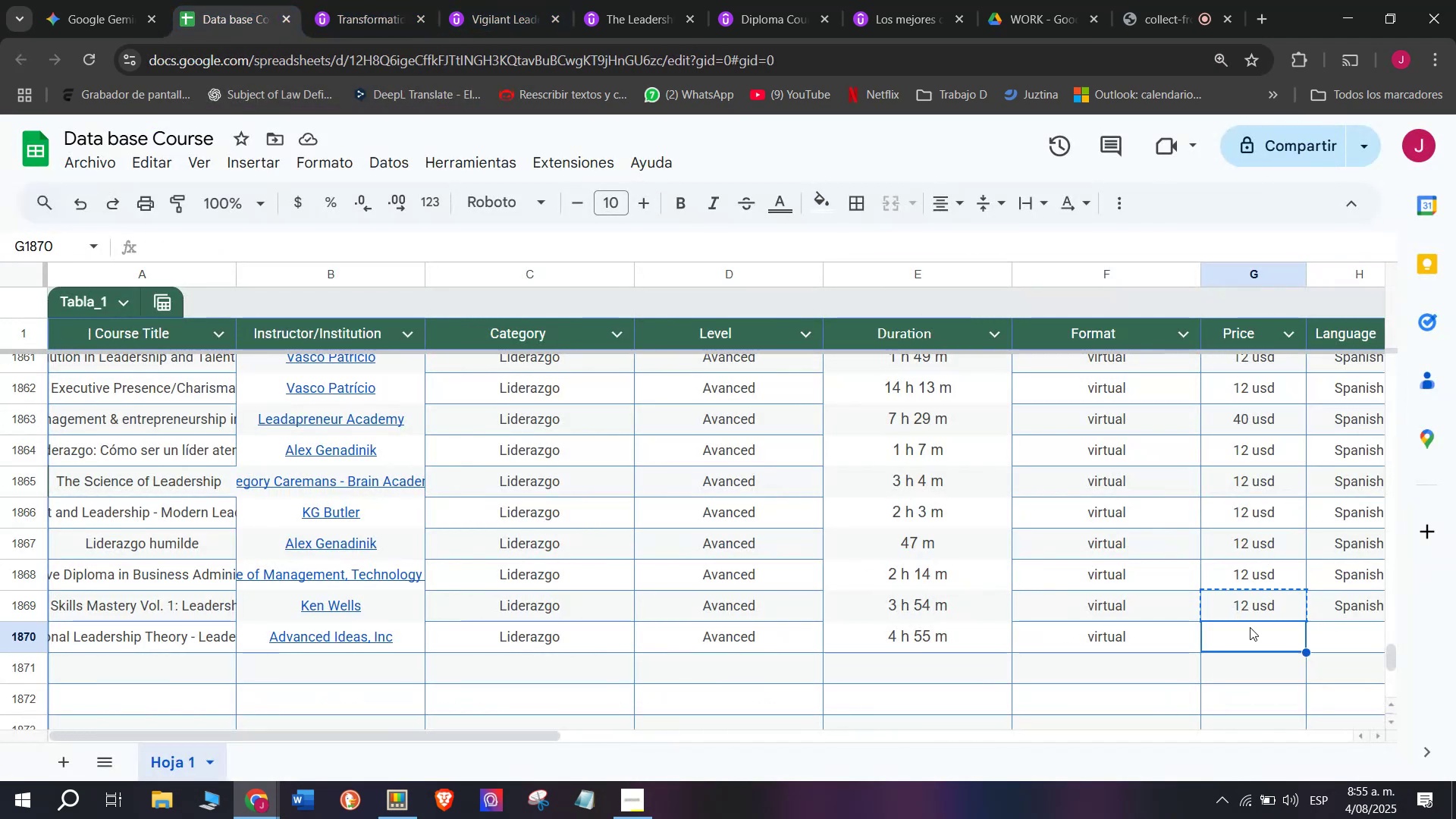 
key(Control+C)
 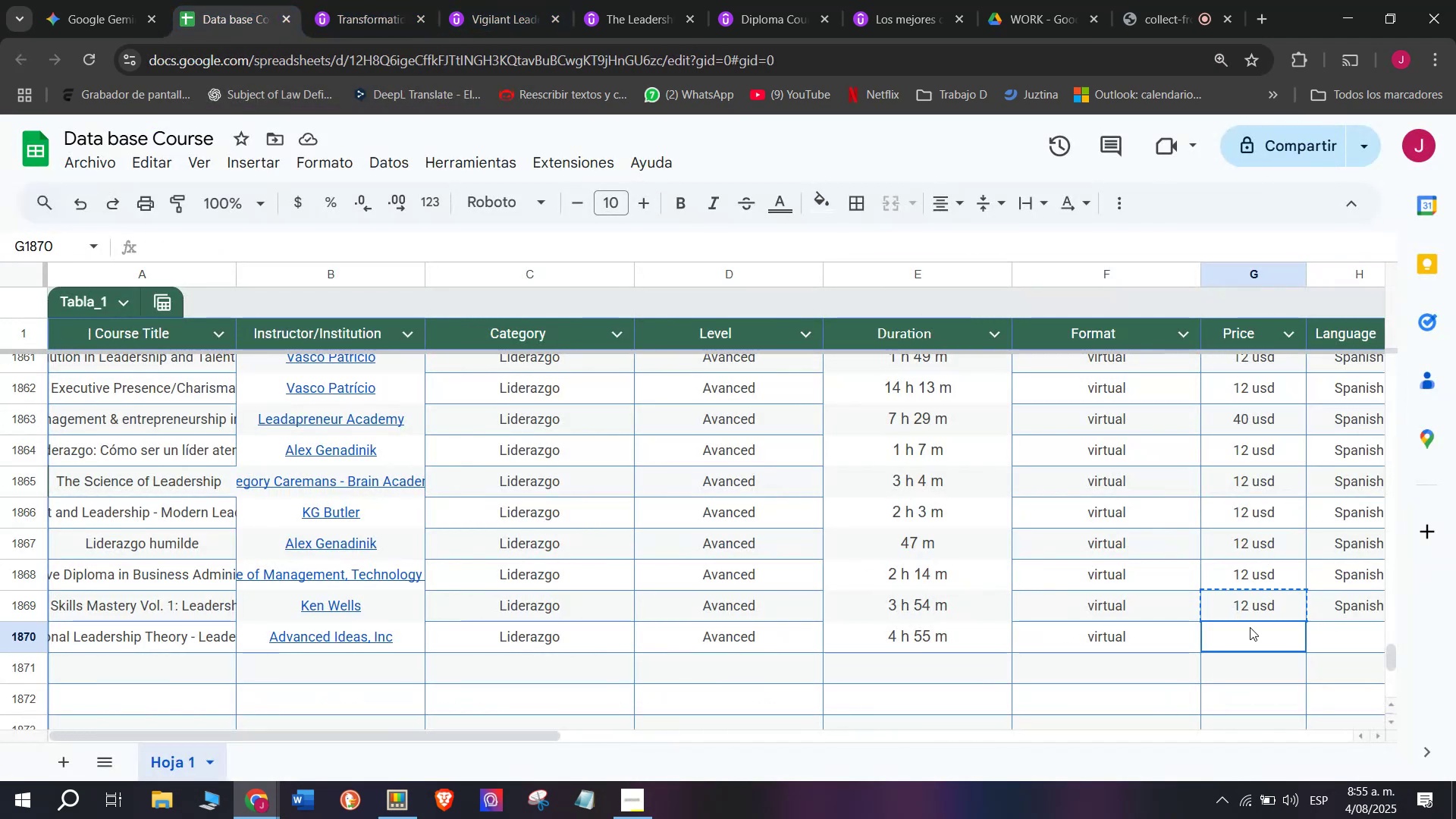 
key(Z)
 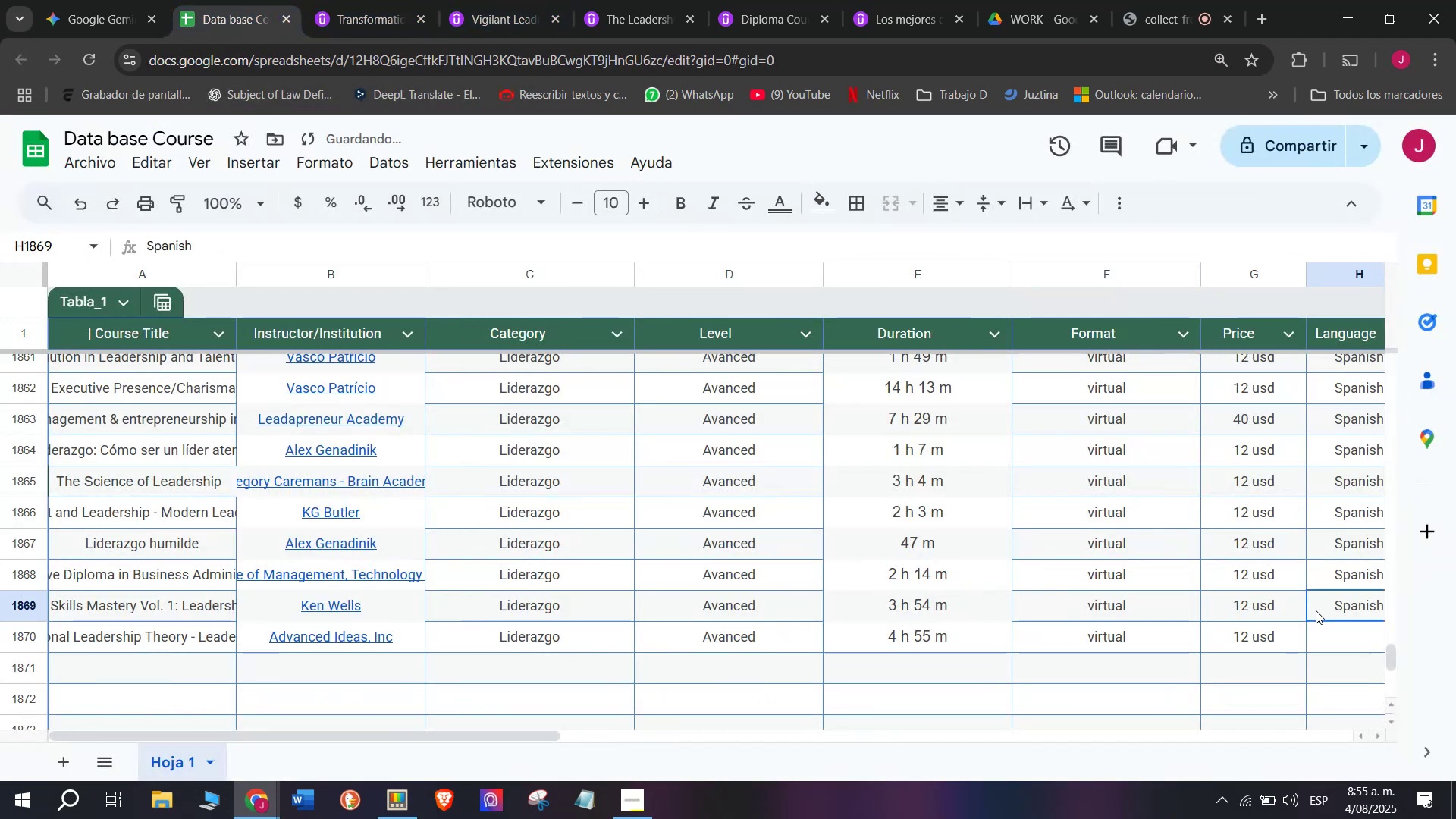 
key(Control+ControlLeft)
 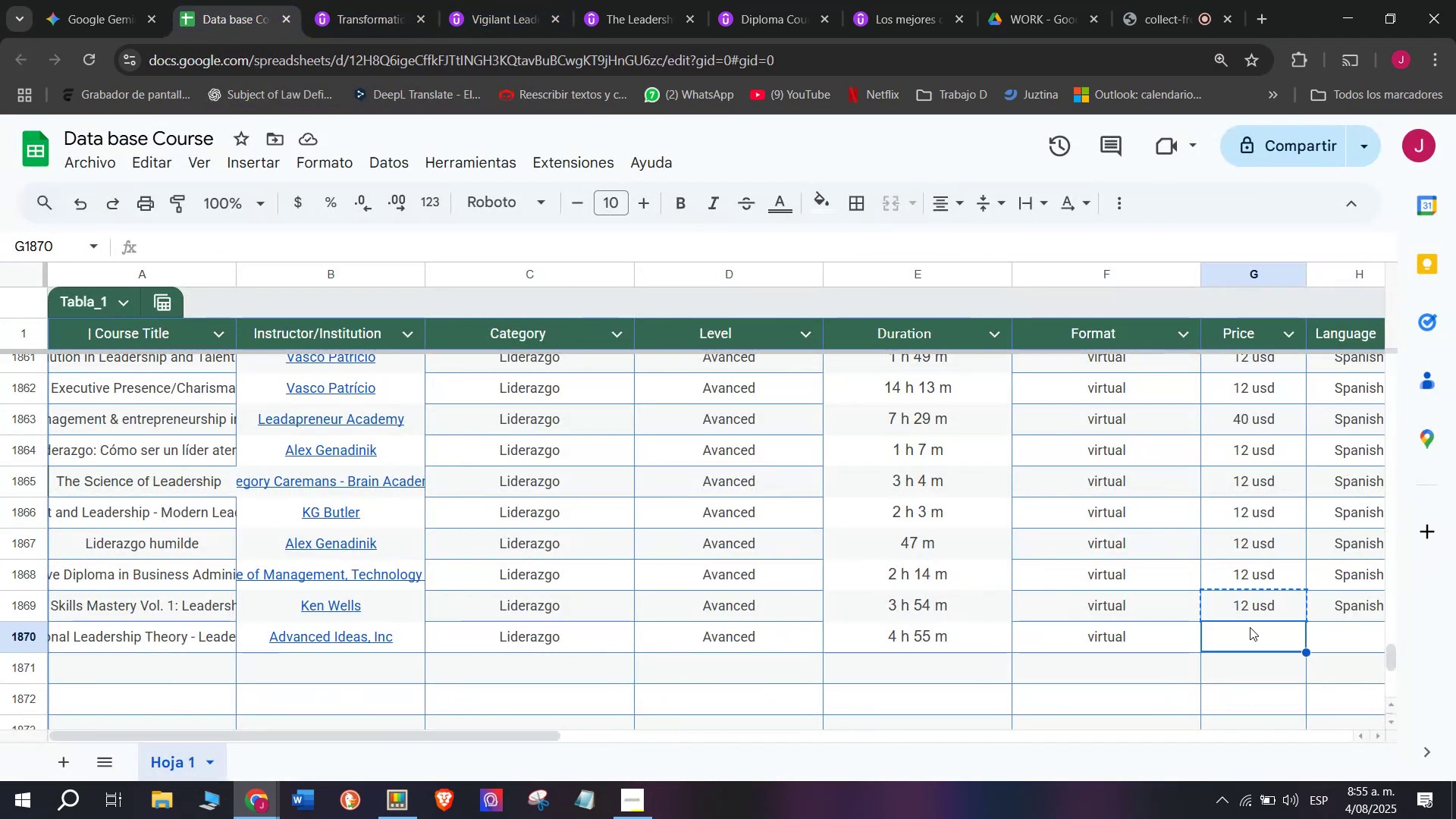 
key(Control+V)
 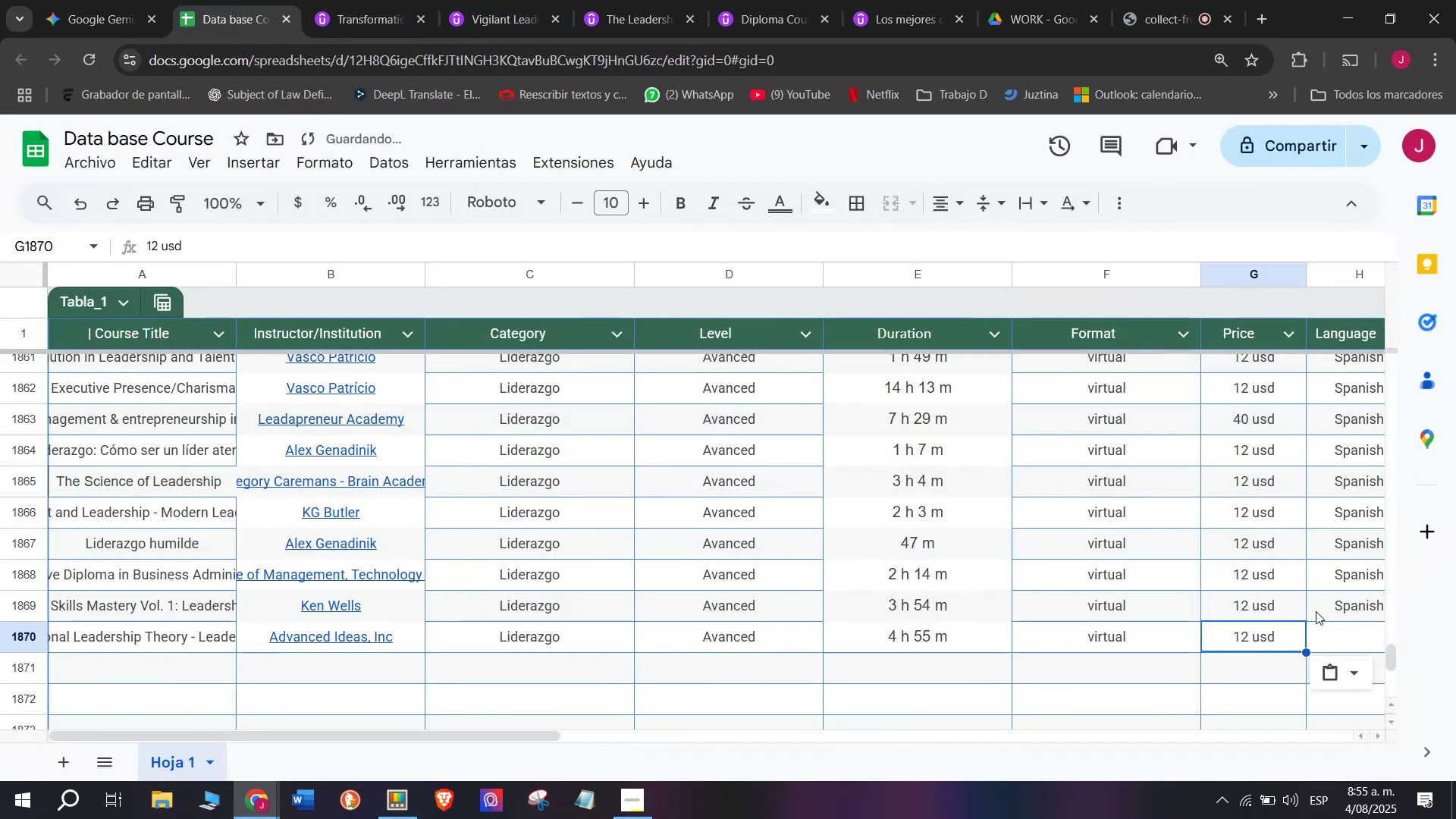 
left_click([1316, 610])
 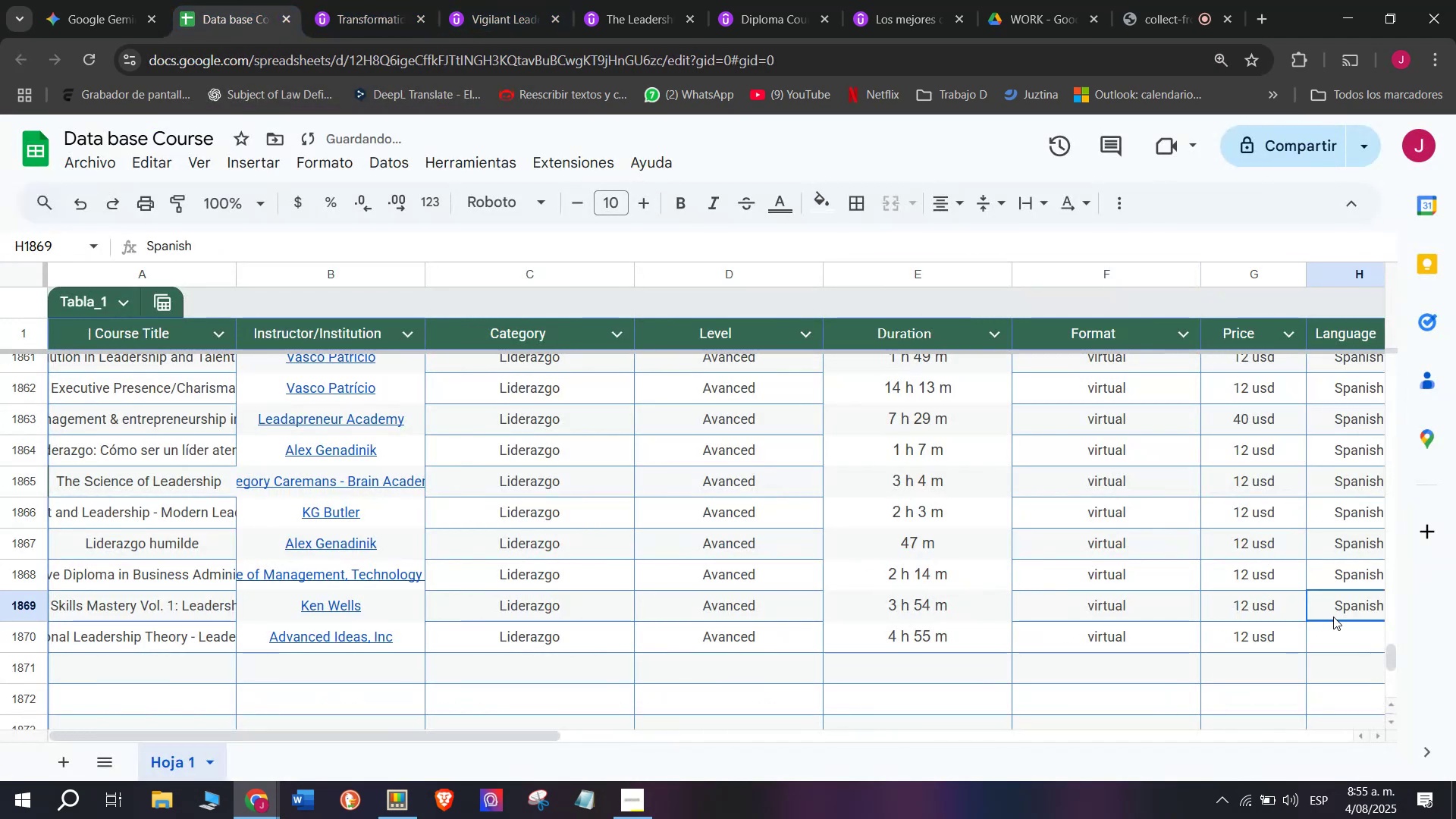 
key(Control+ControlLeft)
 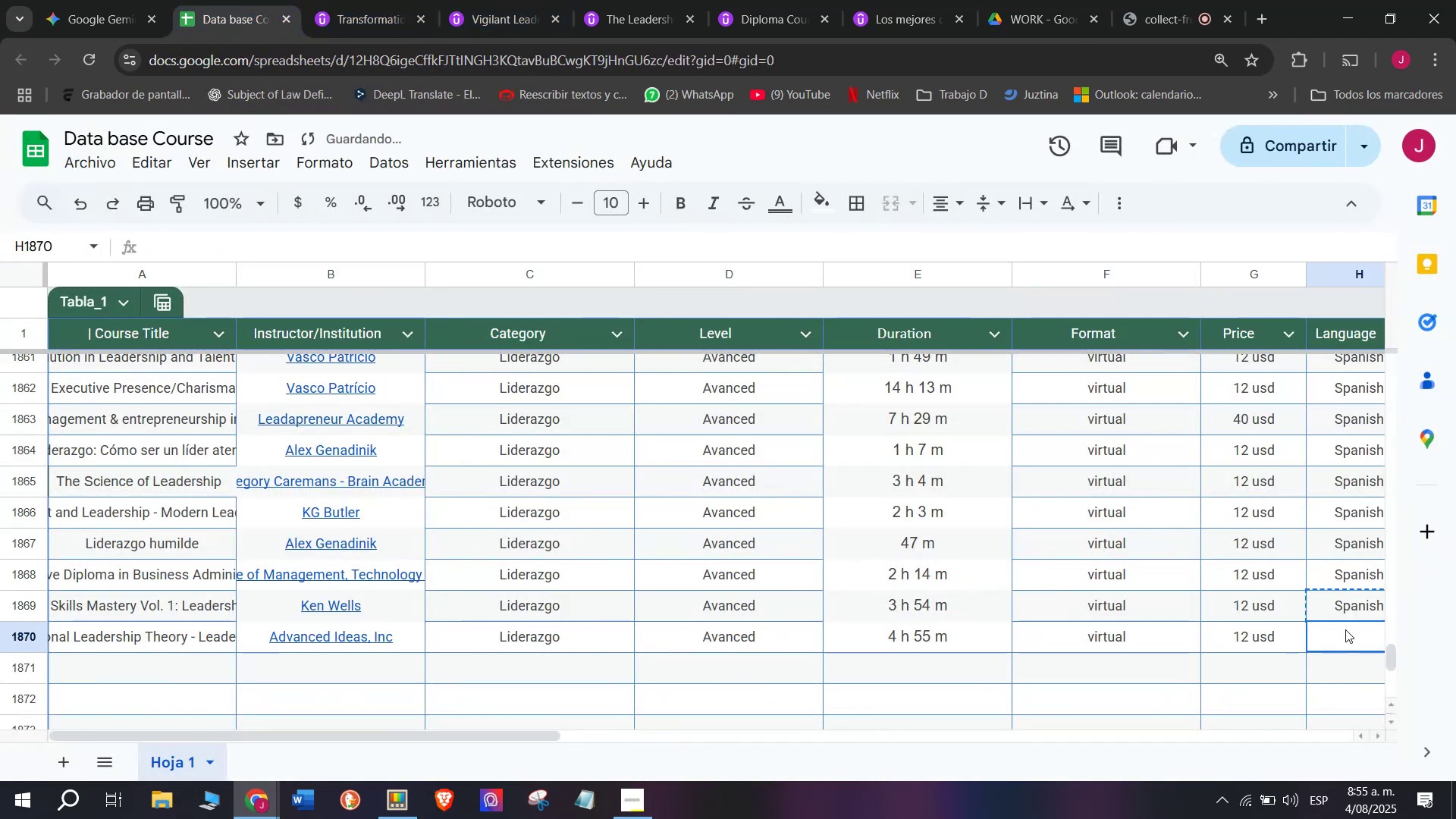 
key(Break)
 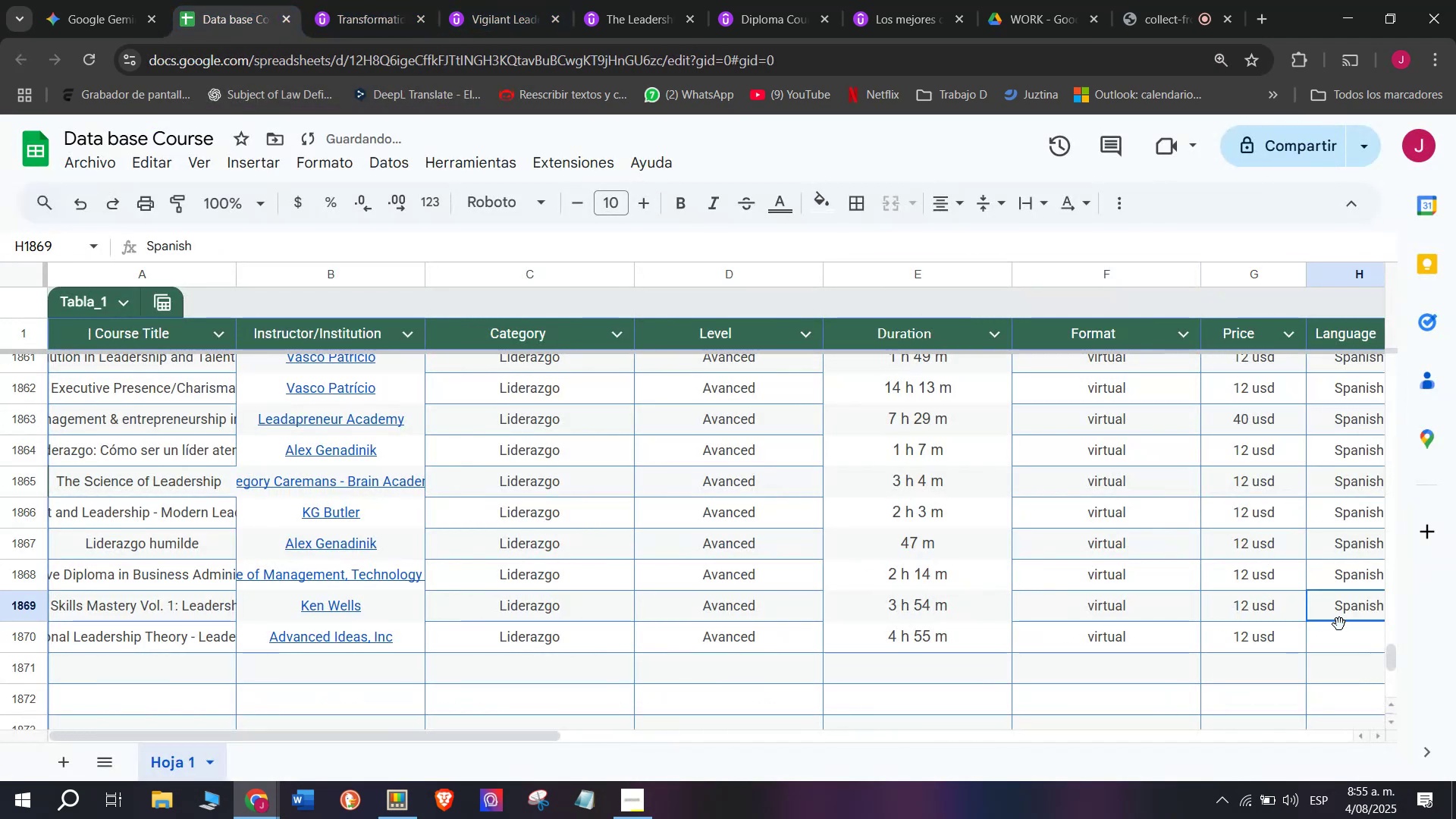 
key(Control+C)
 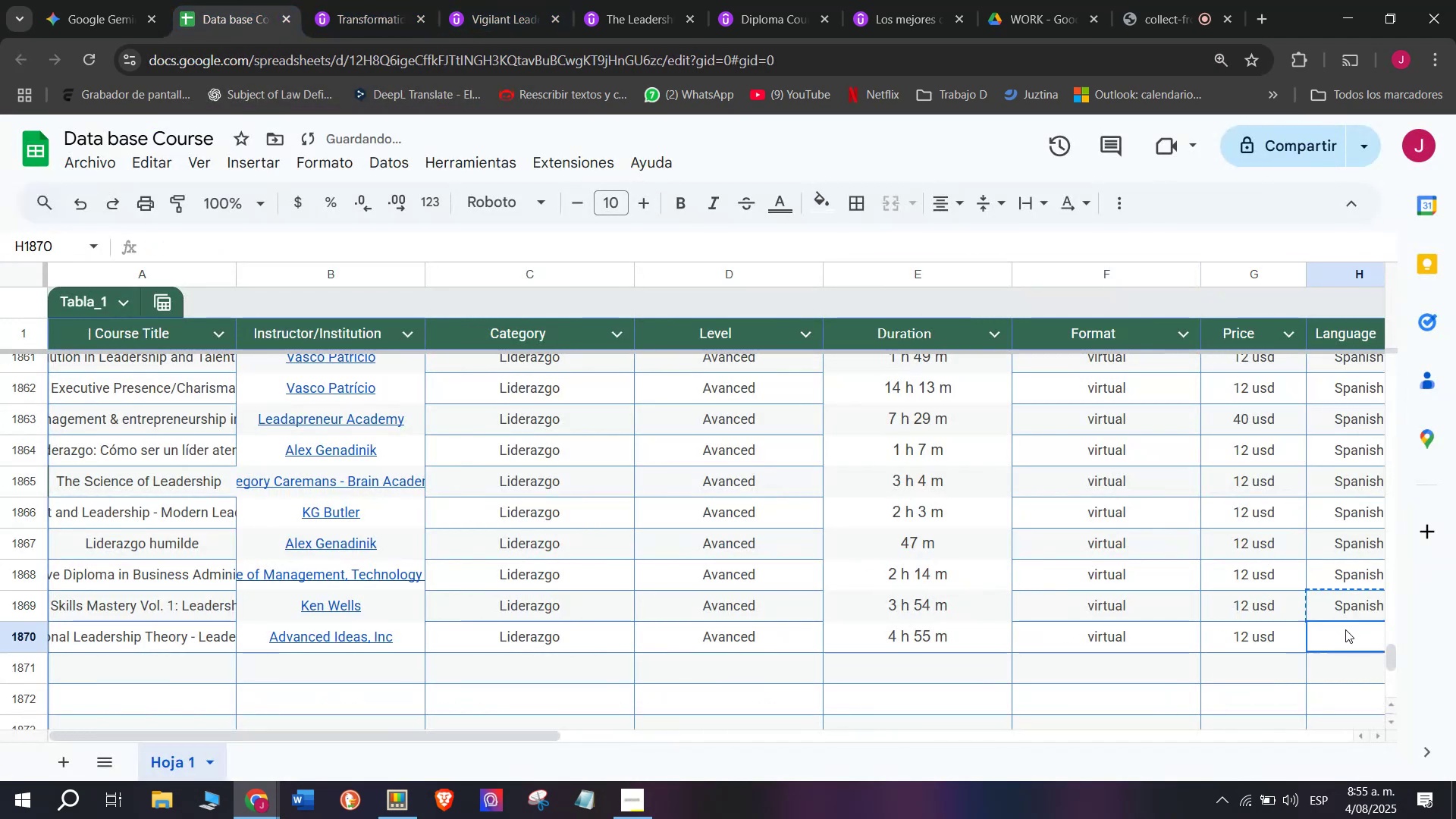 
left_click([1345, 629])
 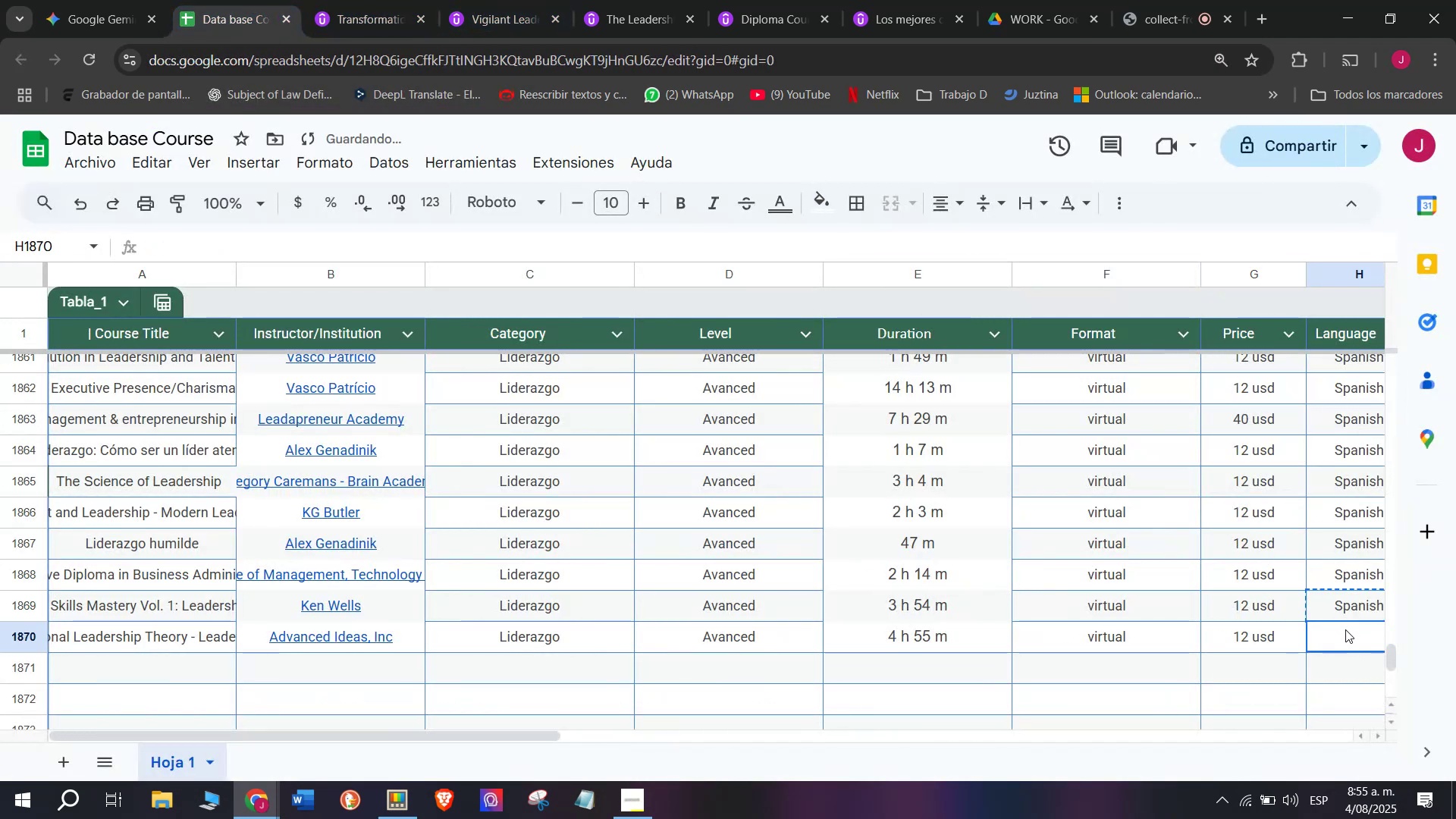 
key(Control+ControlLeft)
 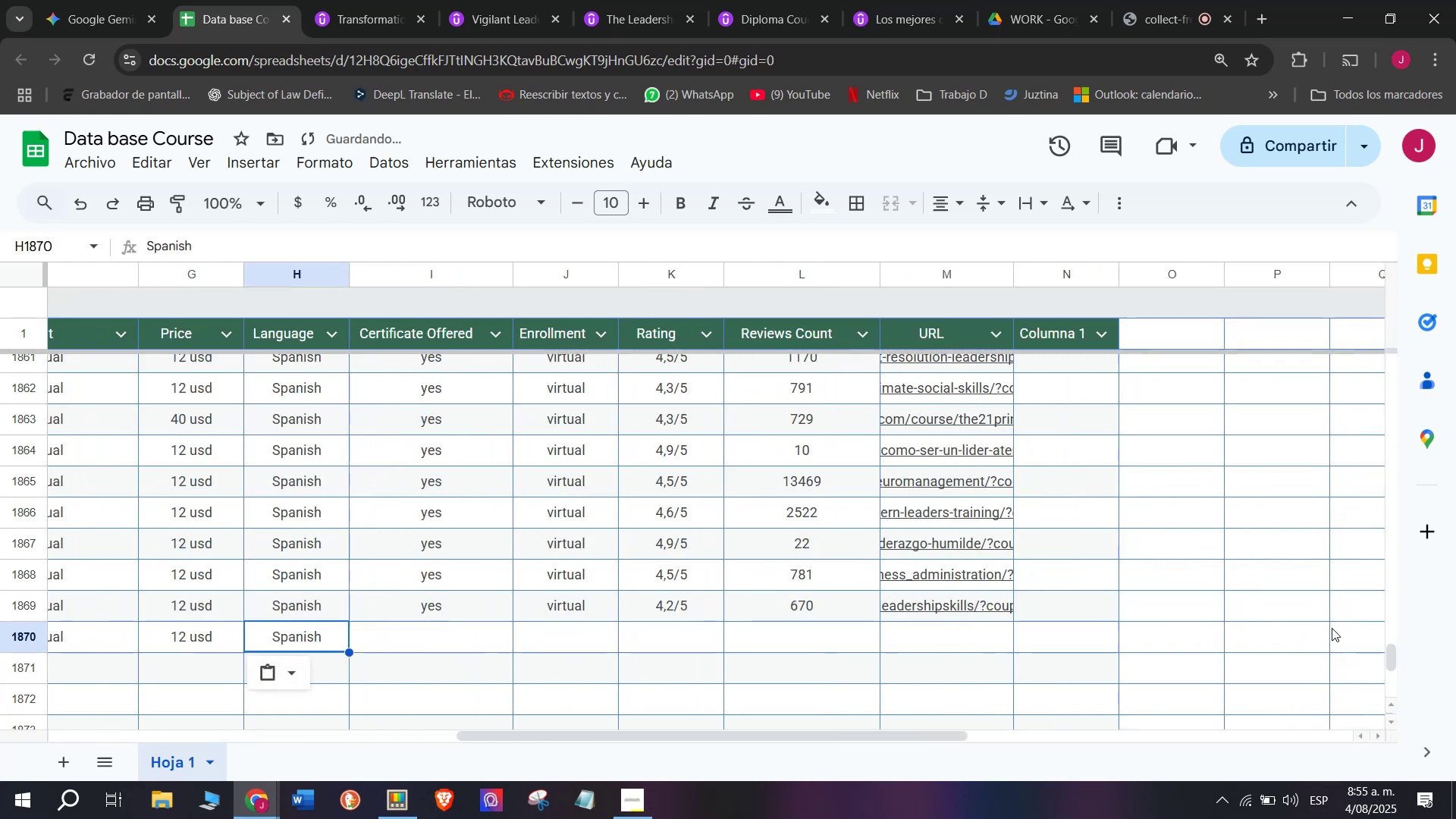 
key(Z)
 